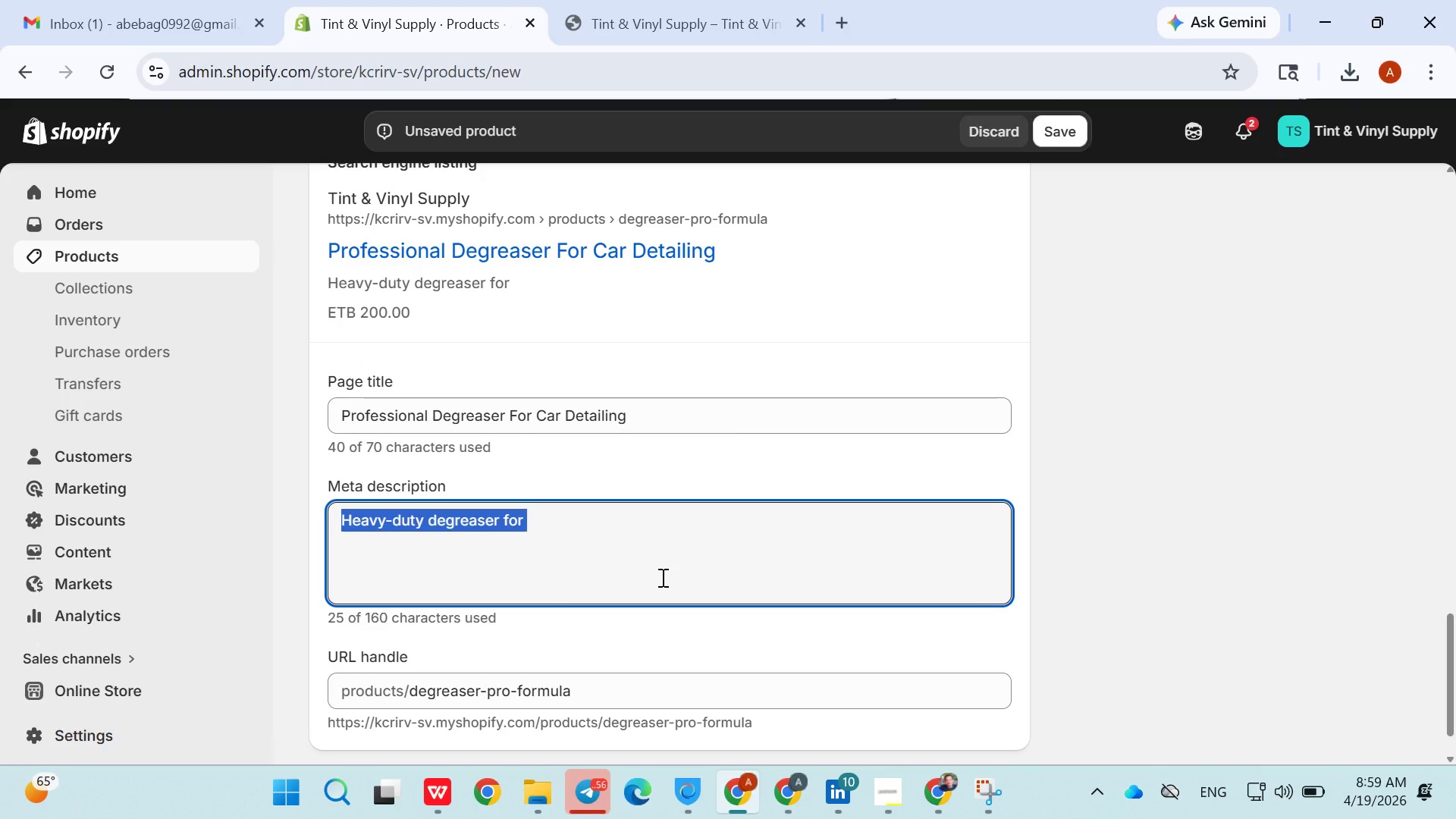 
triple_click([661, 577])
 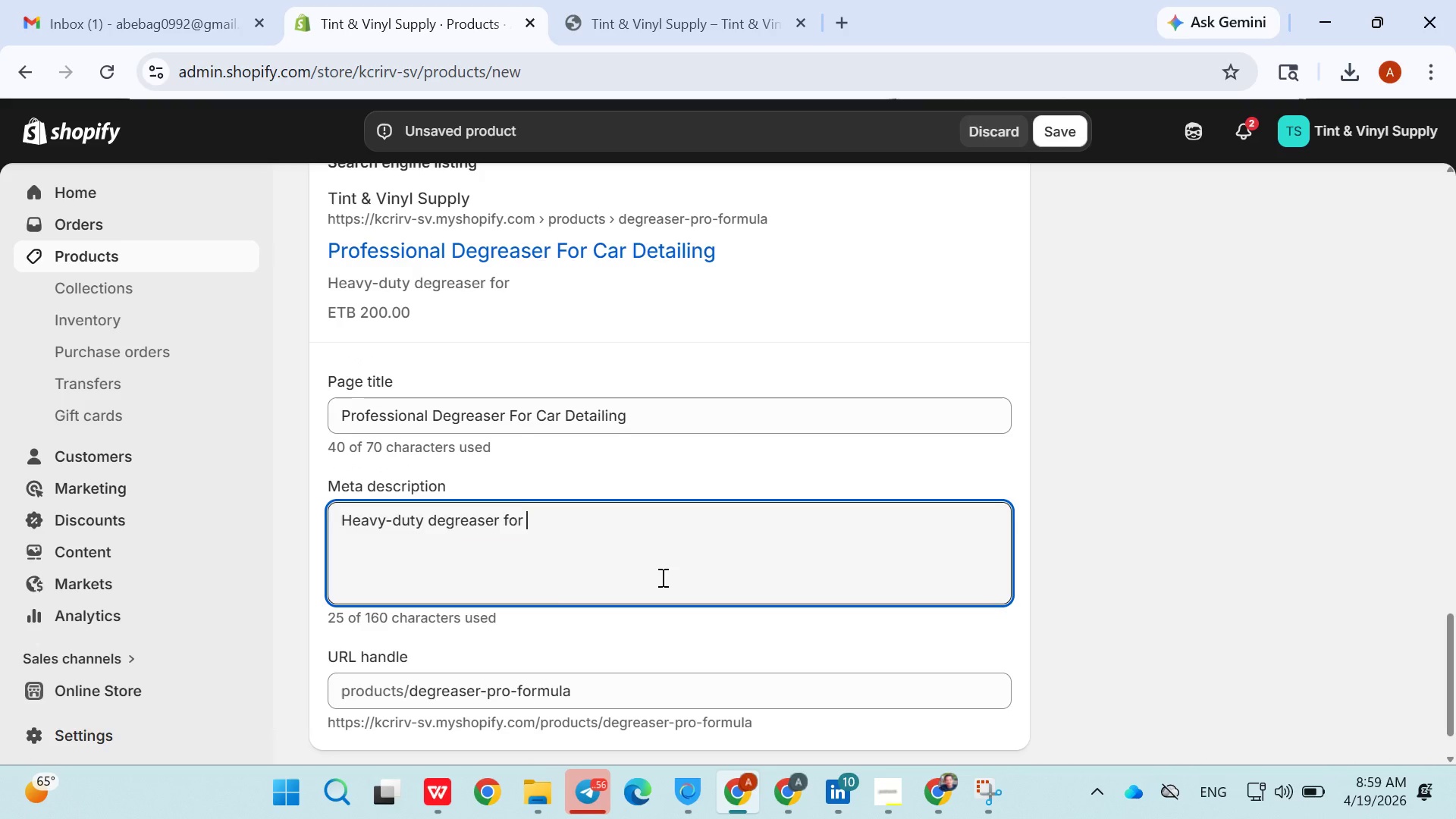 
triple_click([661, 577])
 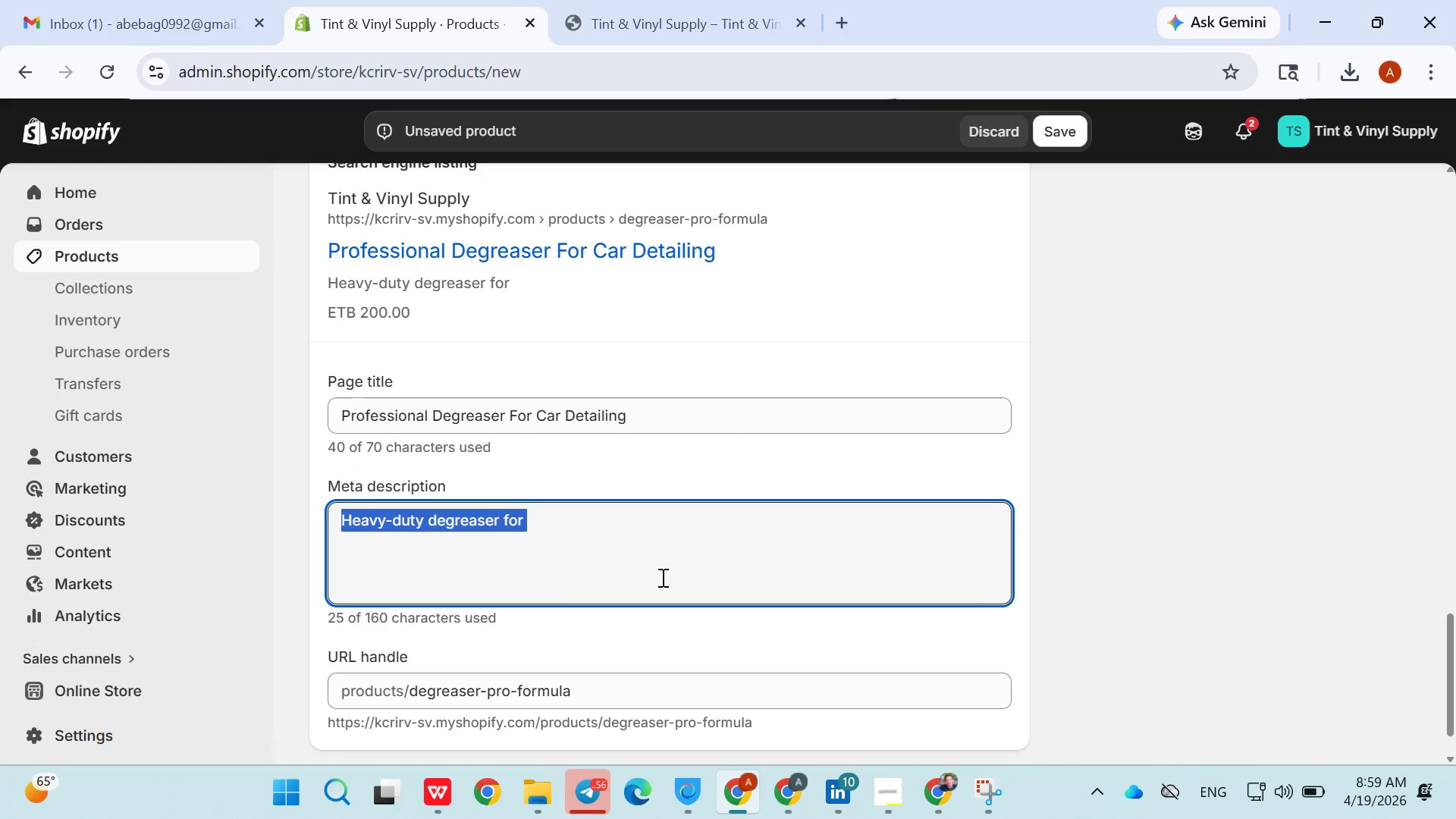 
triple_click([661, 577])
 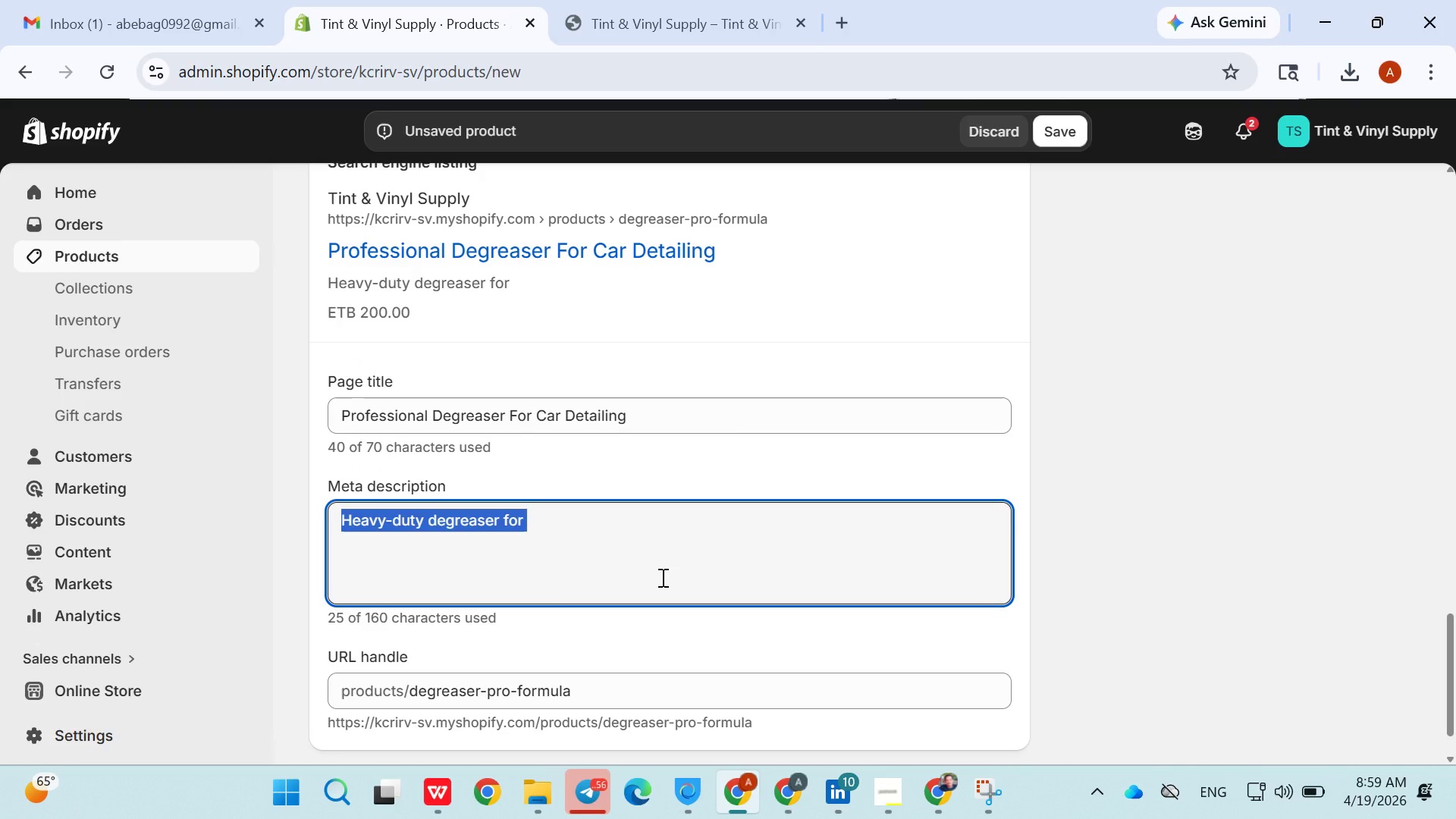 
triple_click([661, 577])
 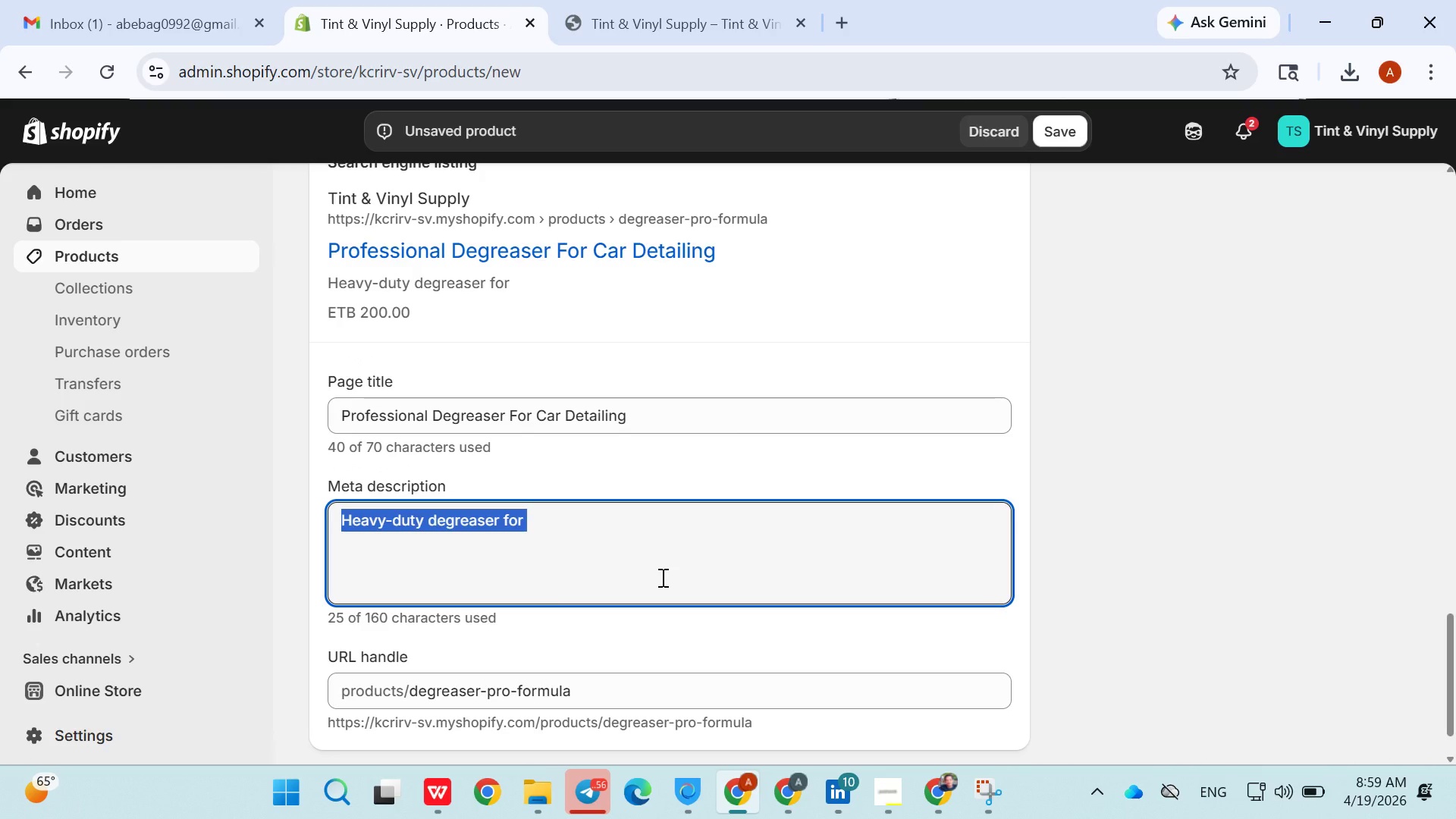 
triple_click([661, 577])
 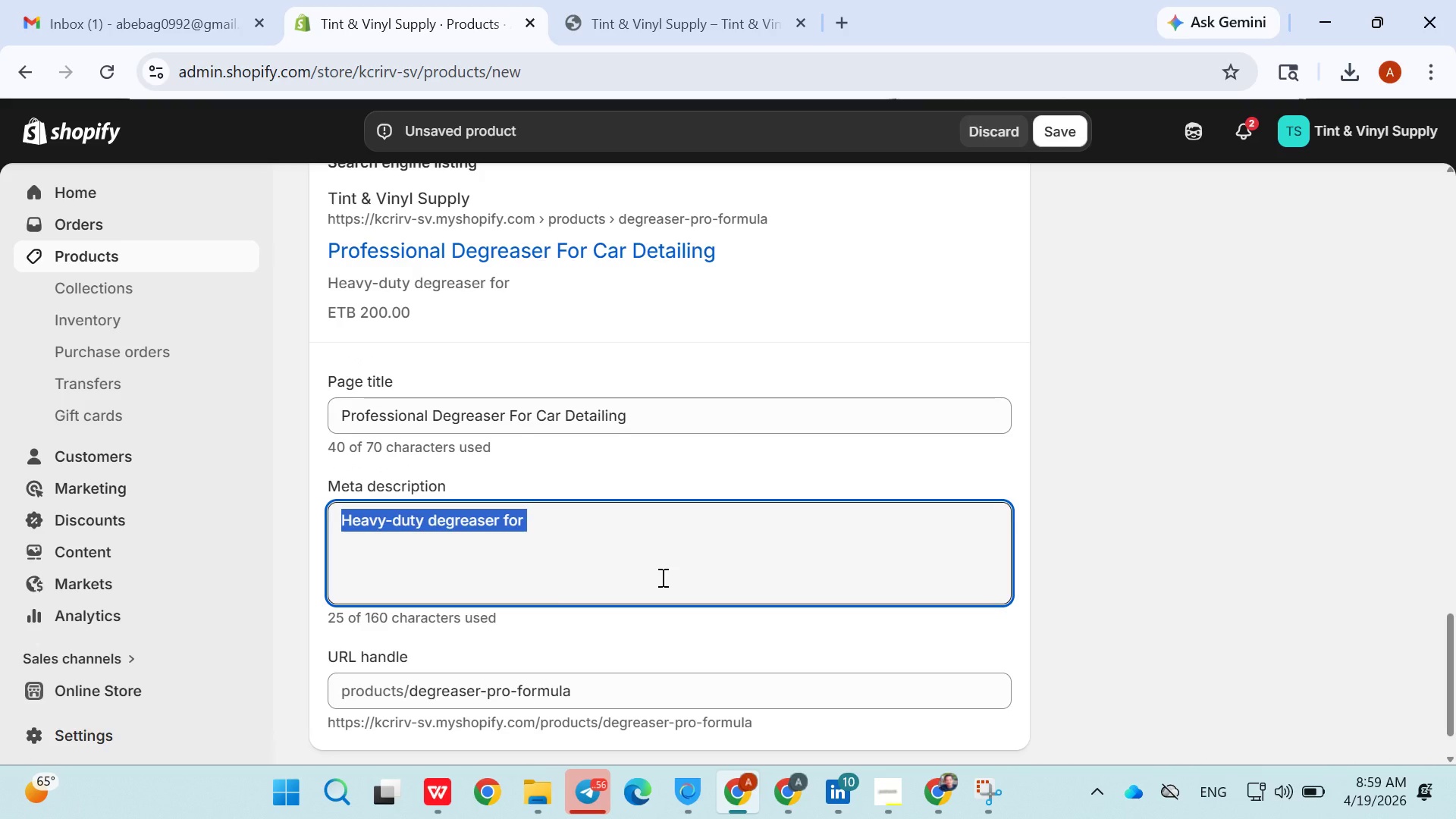 
triple_click([661, 577])
 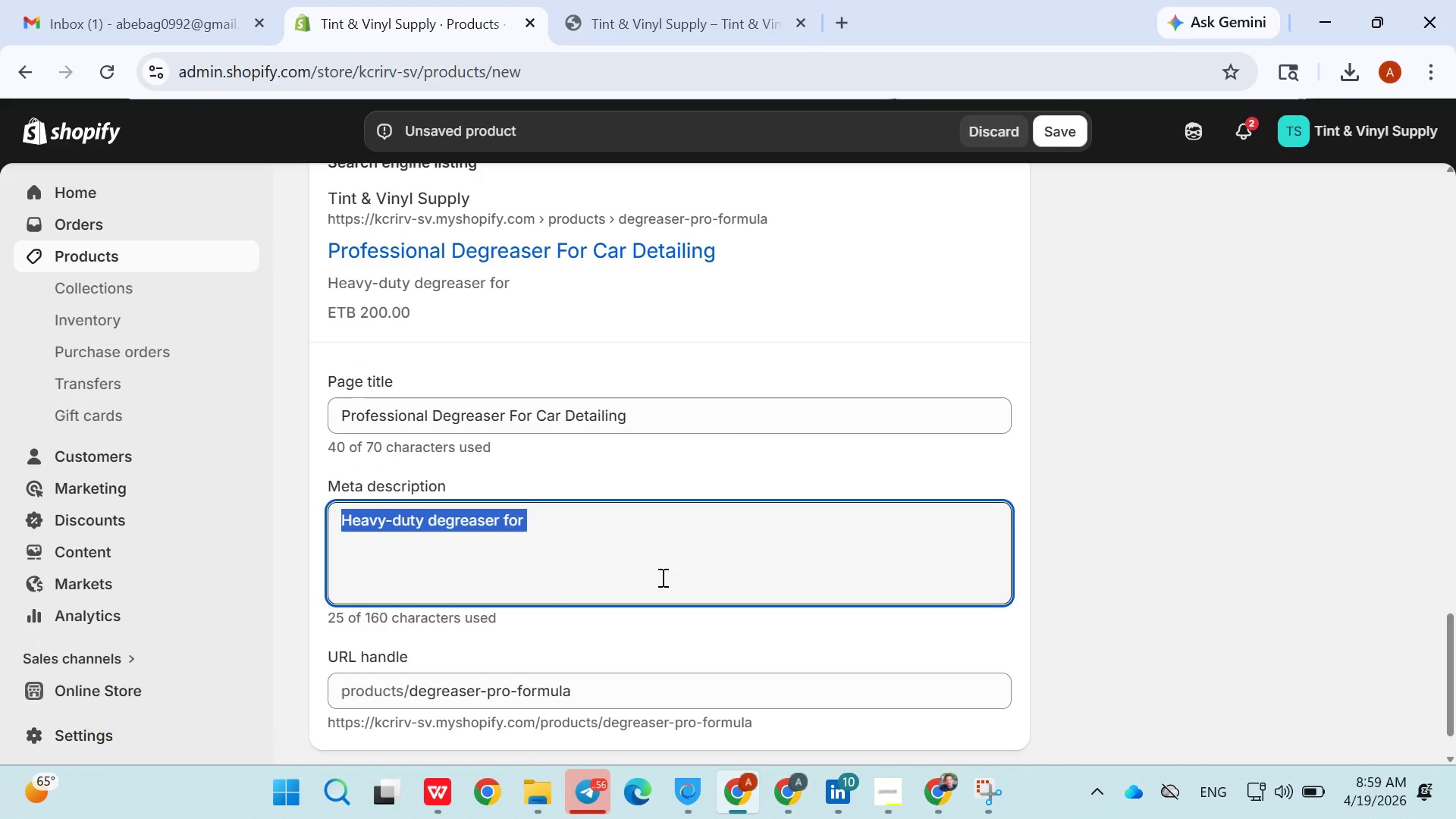 
triple_click([661, 577])
 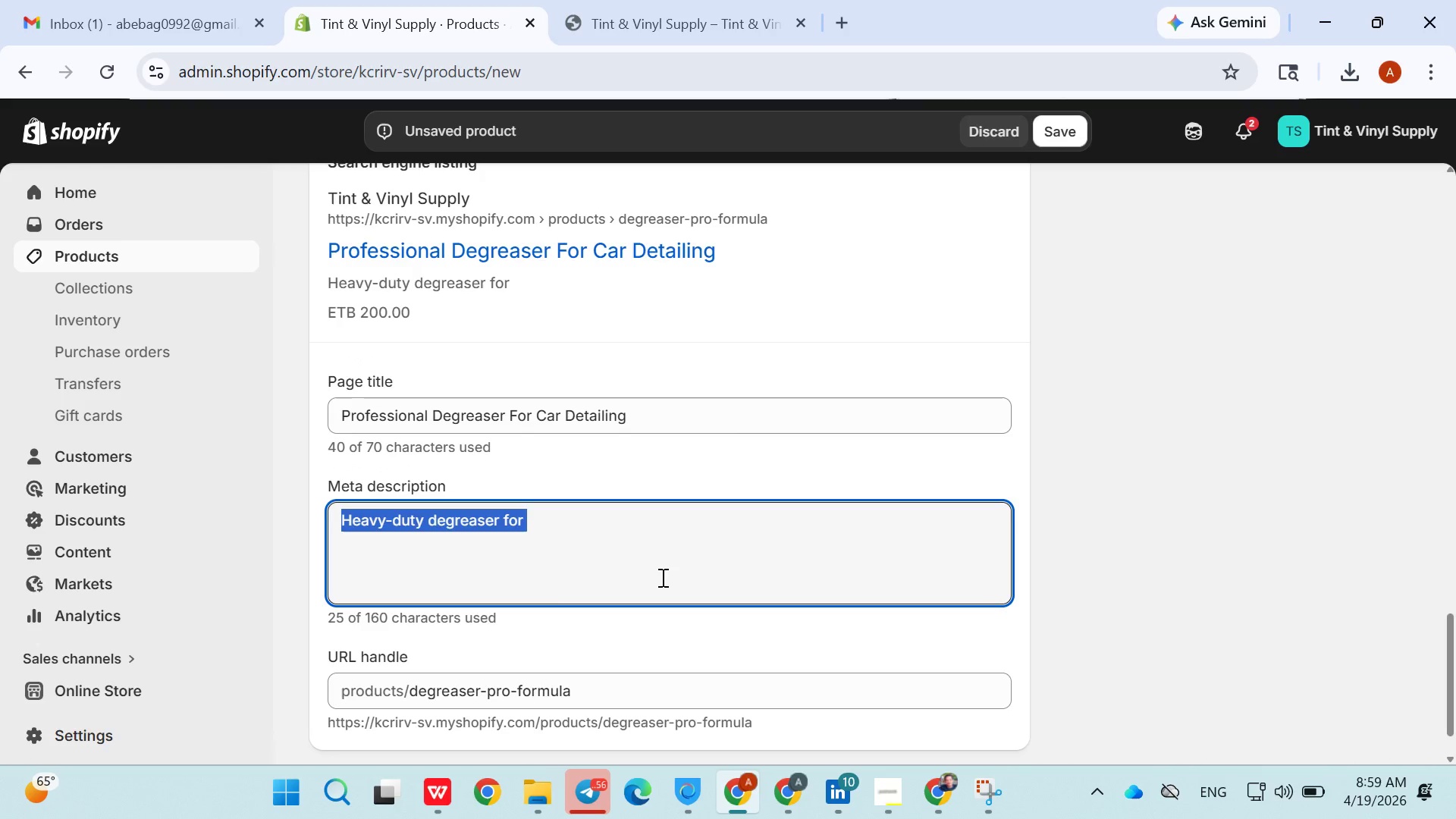 
triple_click([661, 577])
 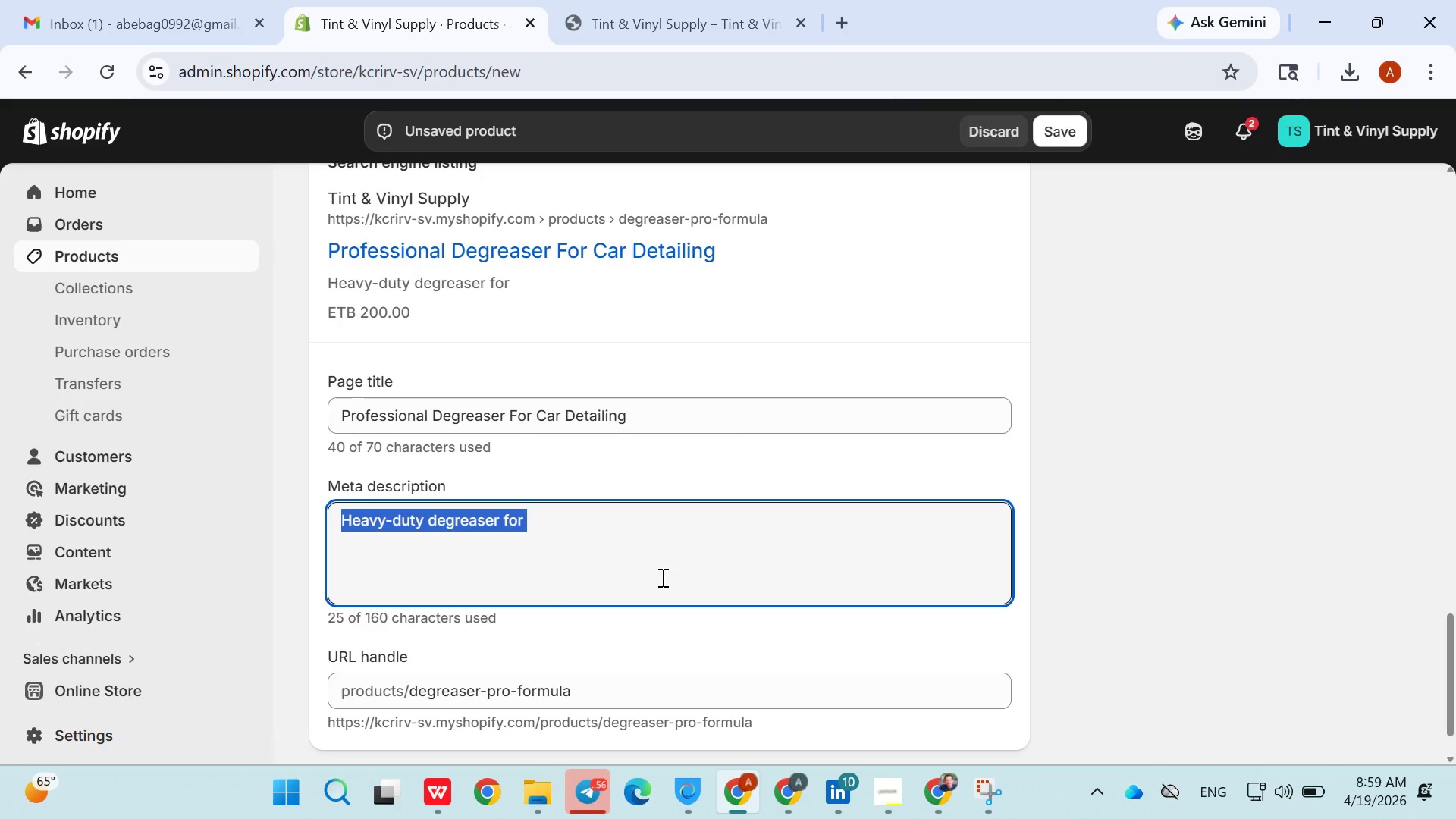 
triple_click([661, 577])
 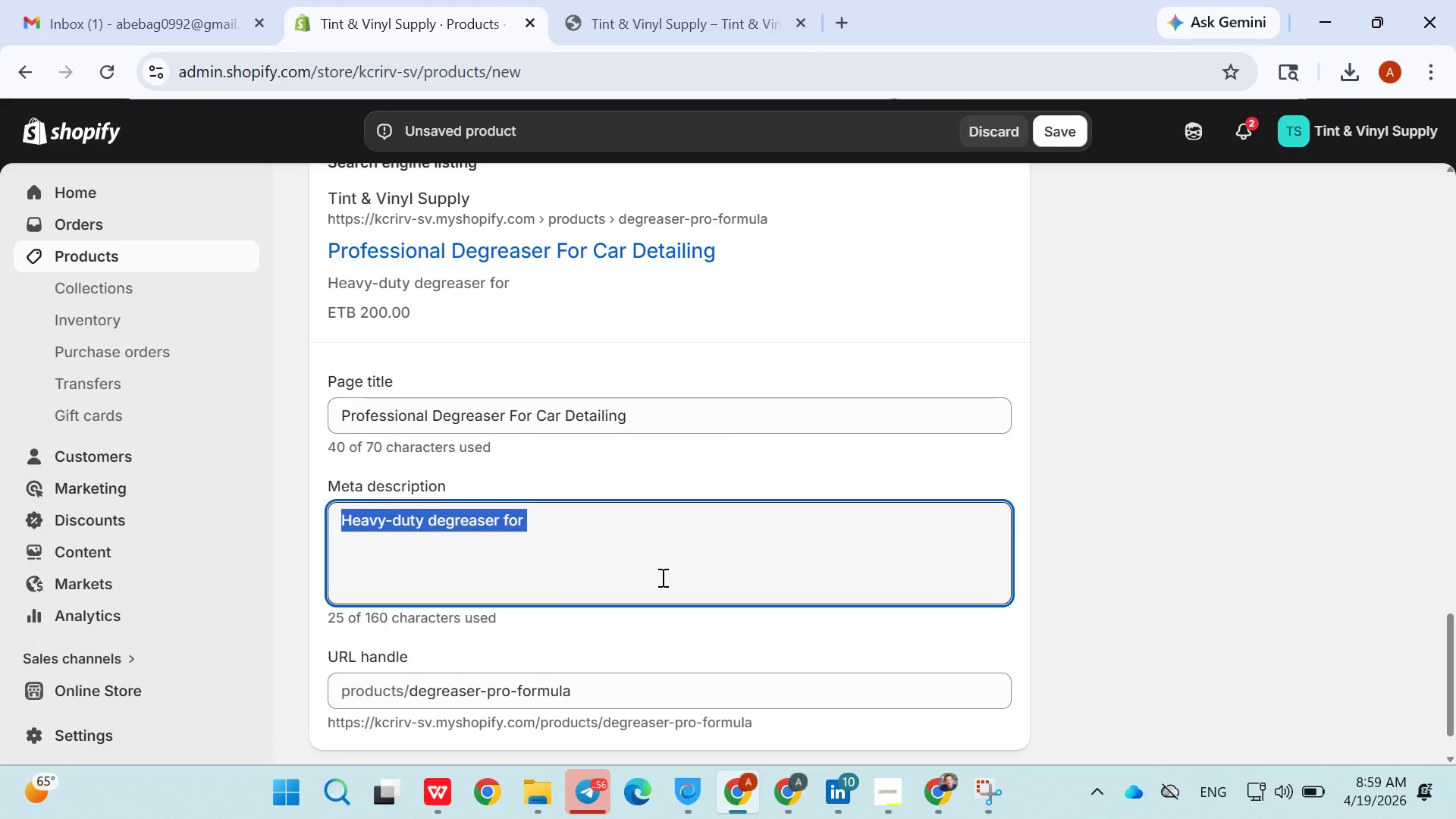 
triple_click([661, 577])
 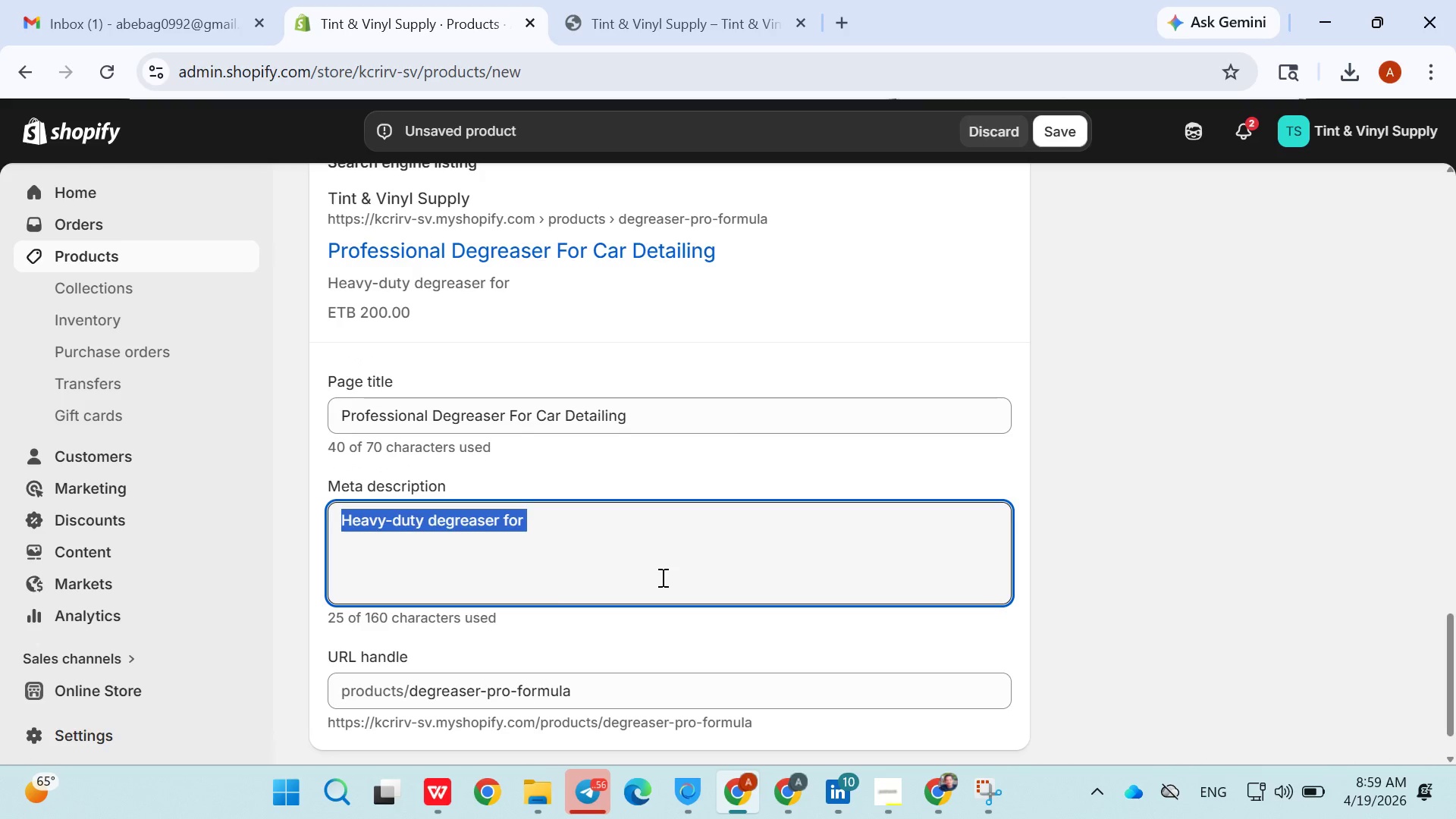 
triple_click([661, 577])
 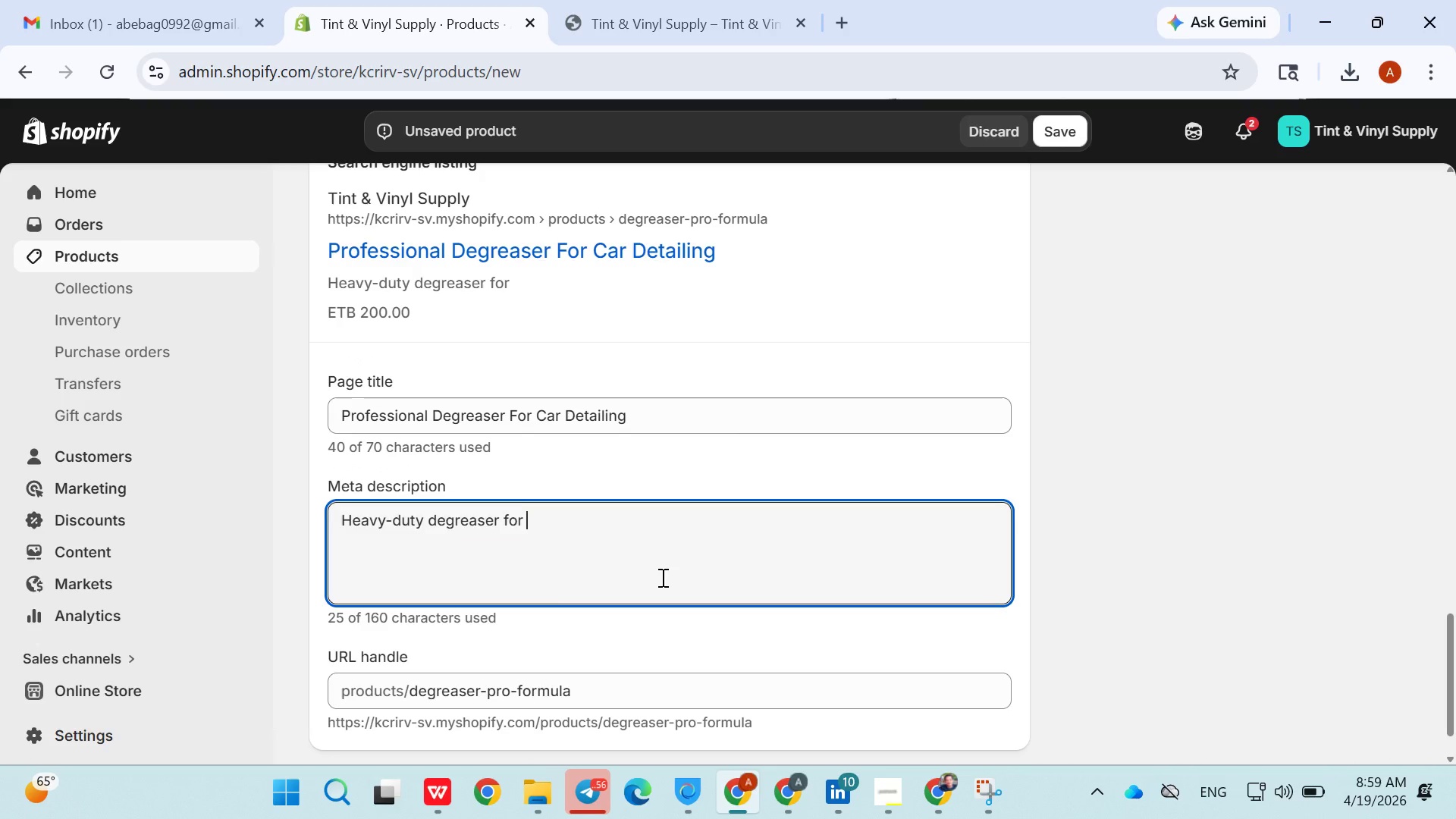 
triple_click([661, 577])
 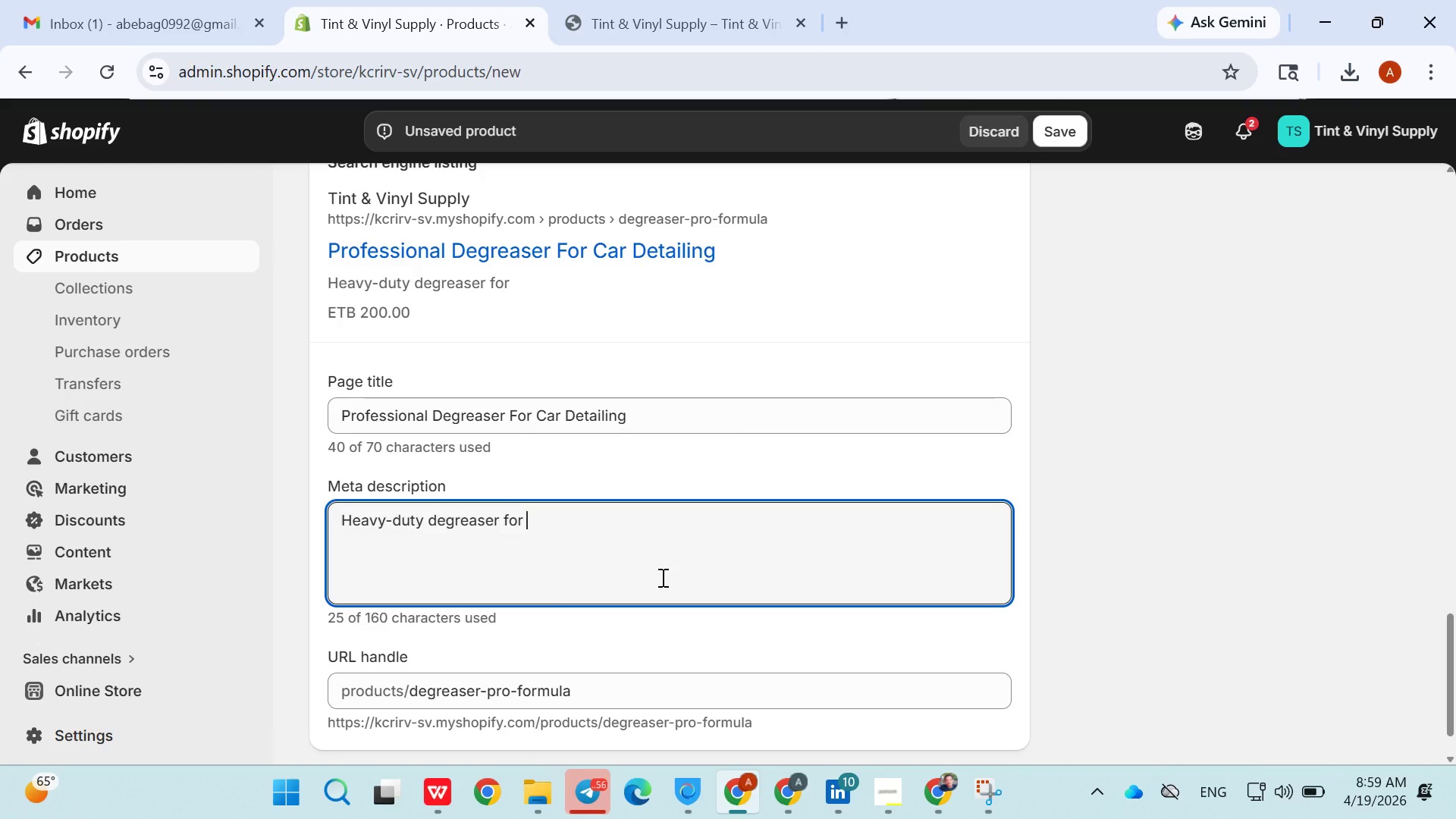 
triple_click([661, 577])
 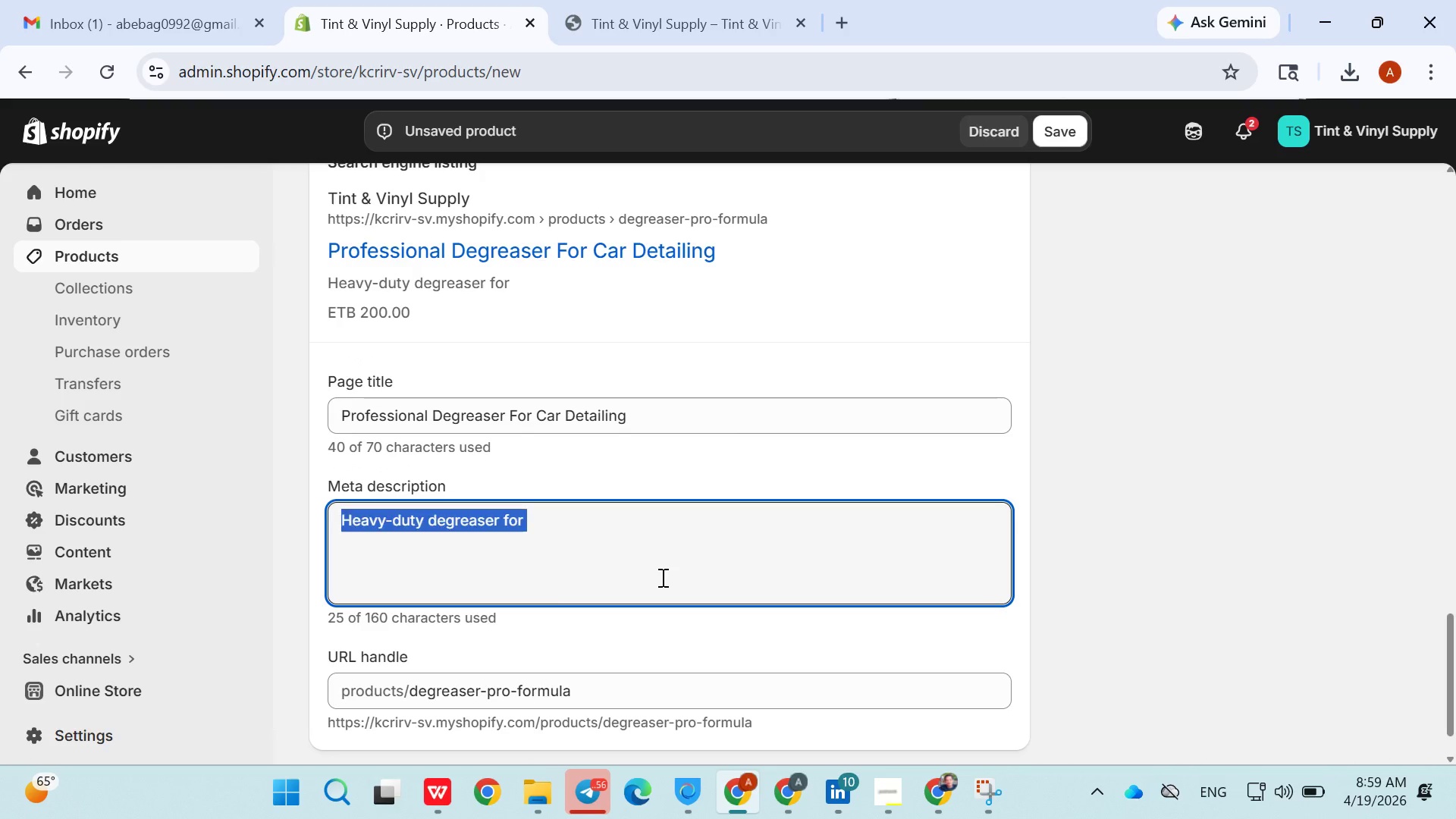 
key(ArrowRight)
 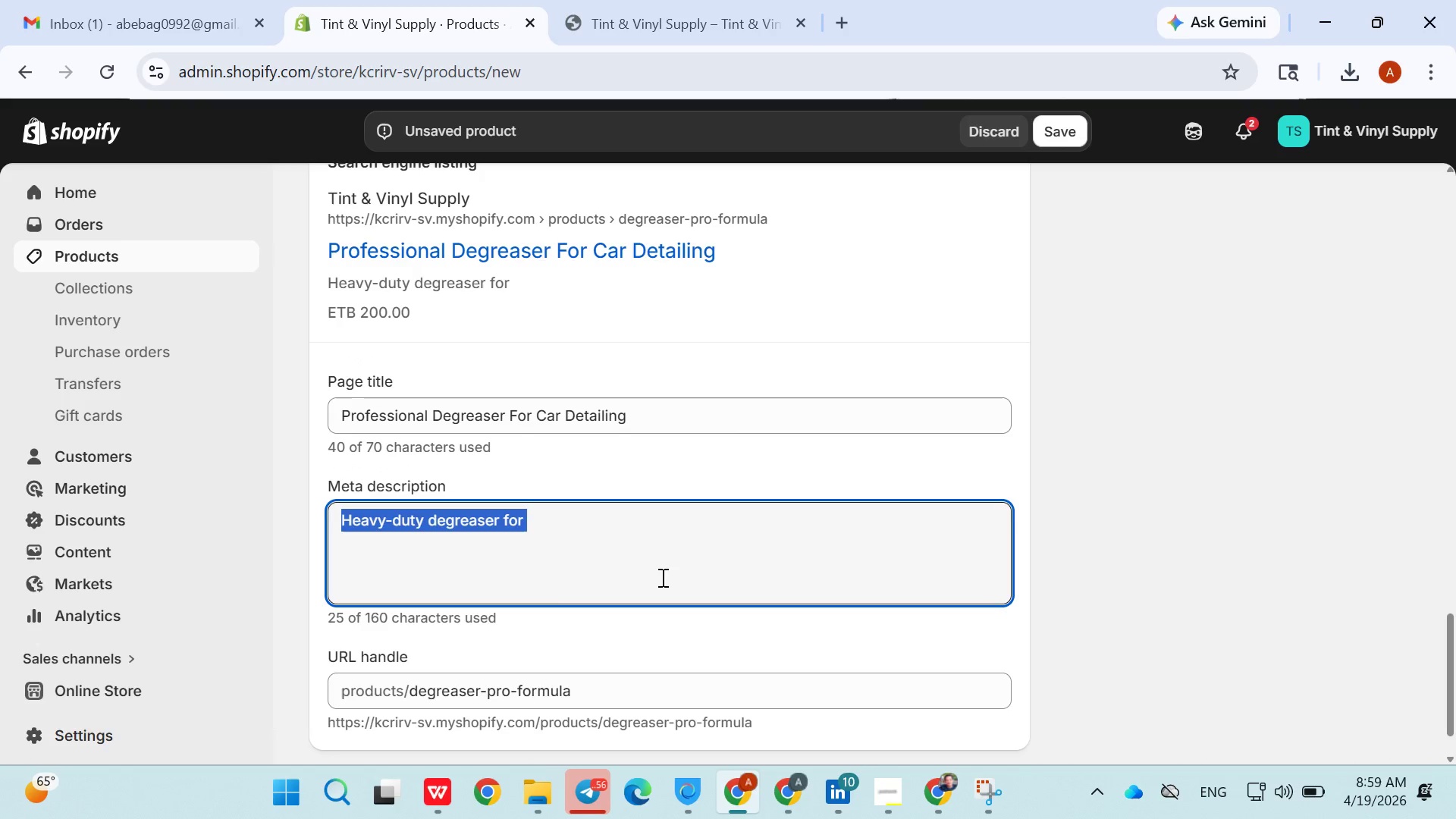 
triple_click([661, 577])
 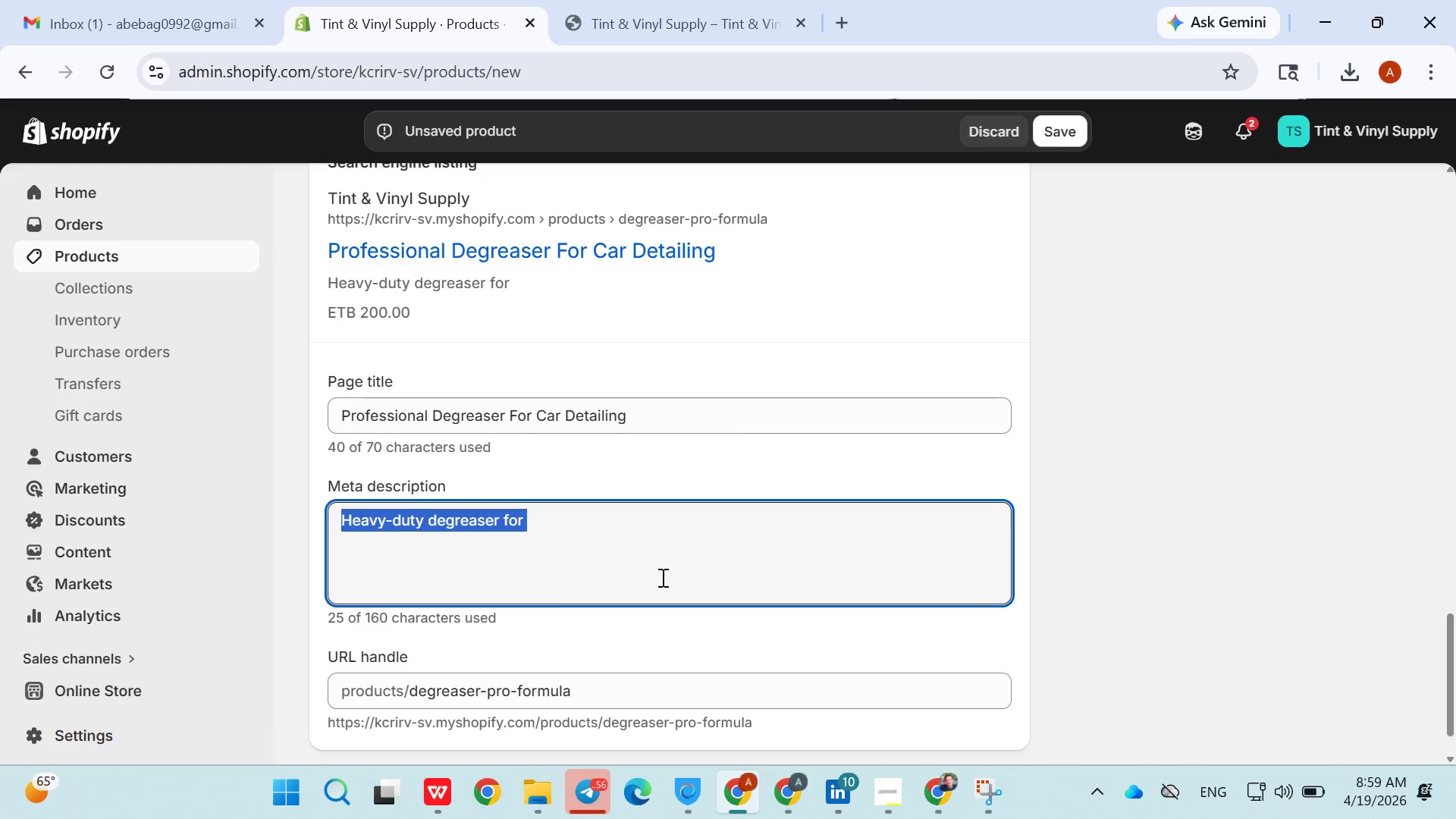 
triple_click([661, 577])
 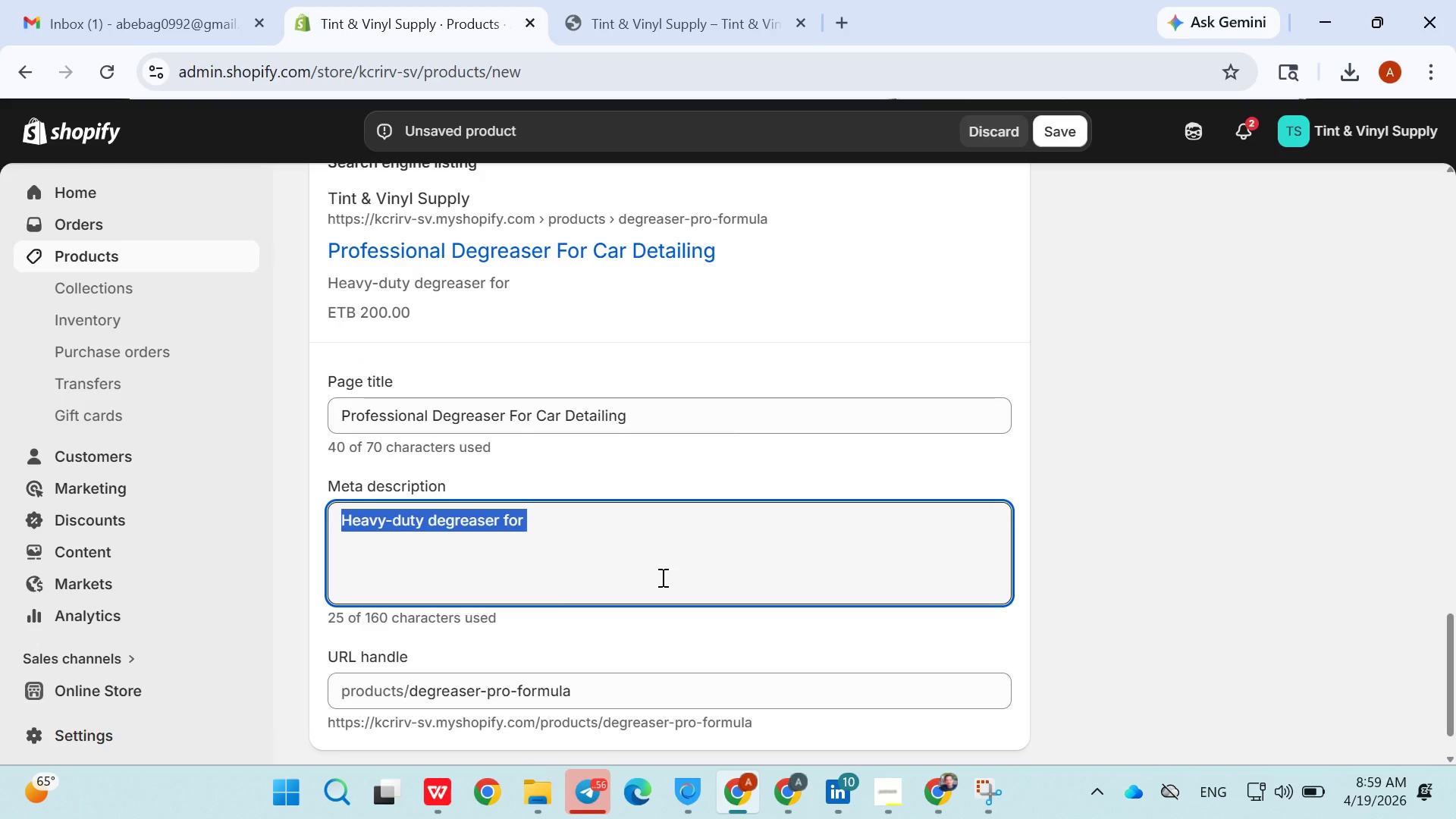 
triple_click([661, 577])
 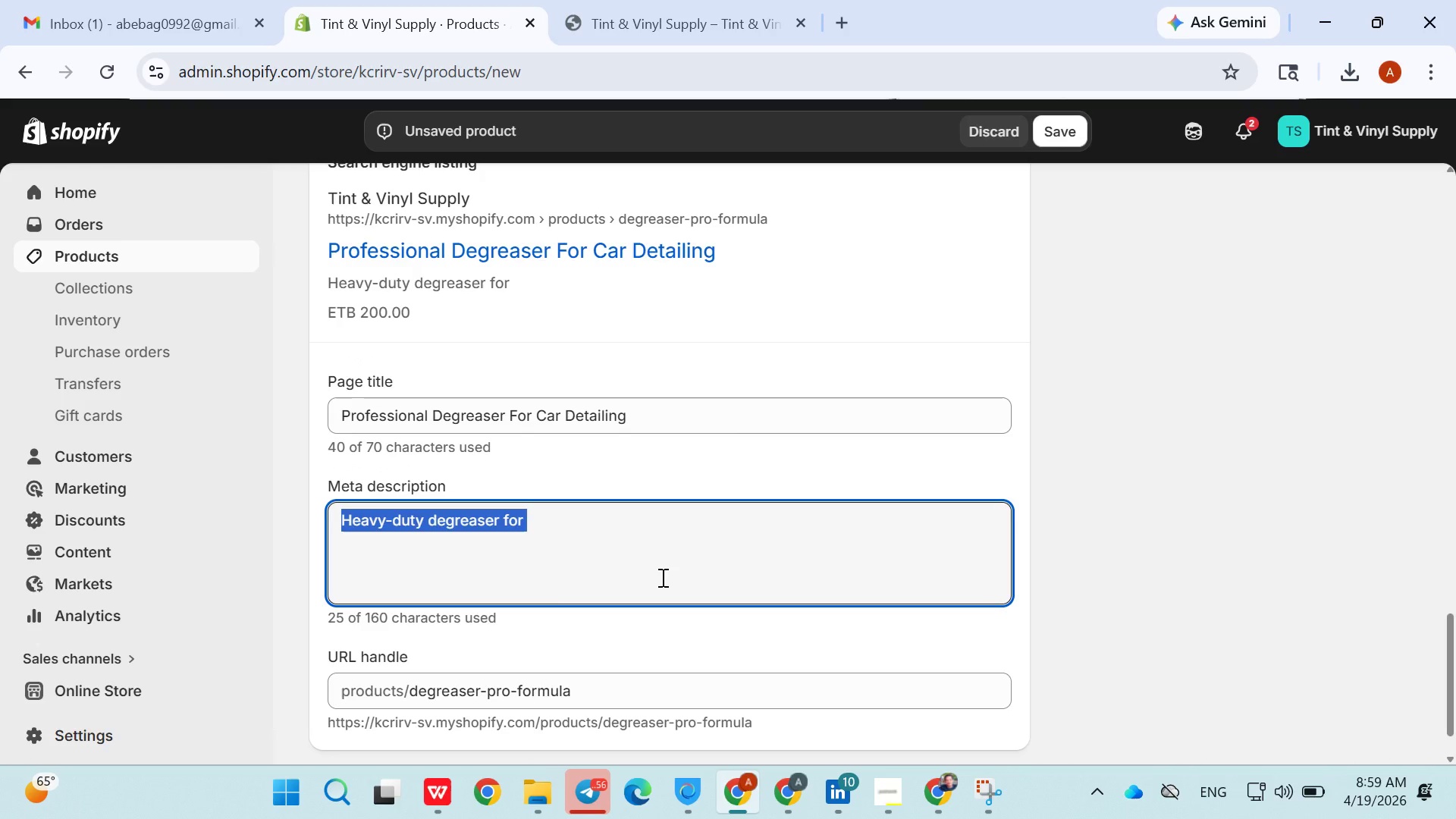 
triple_click([661, 577])
 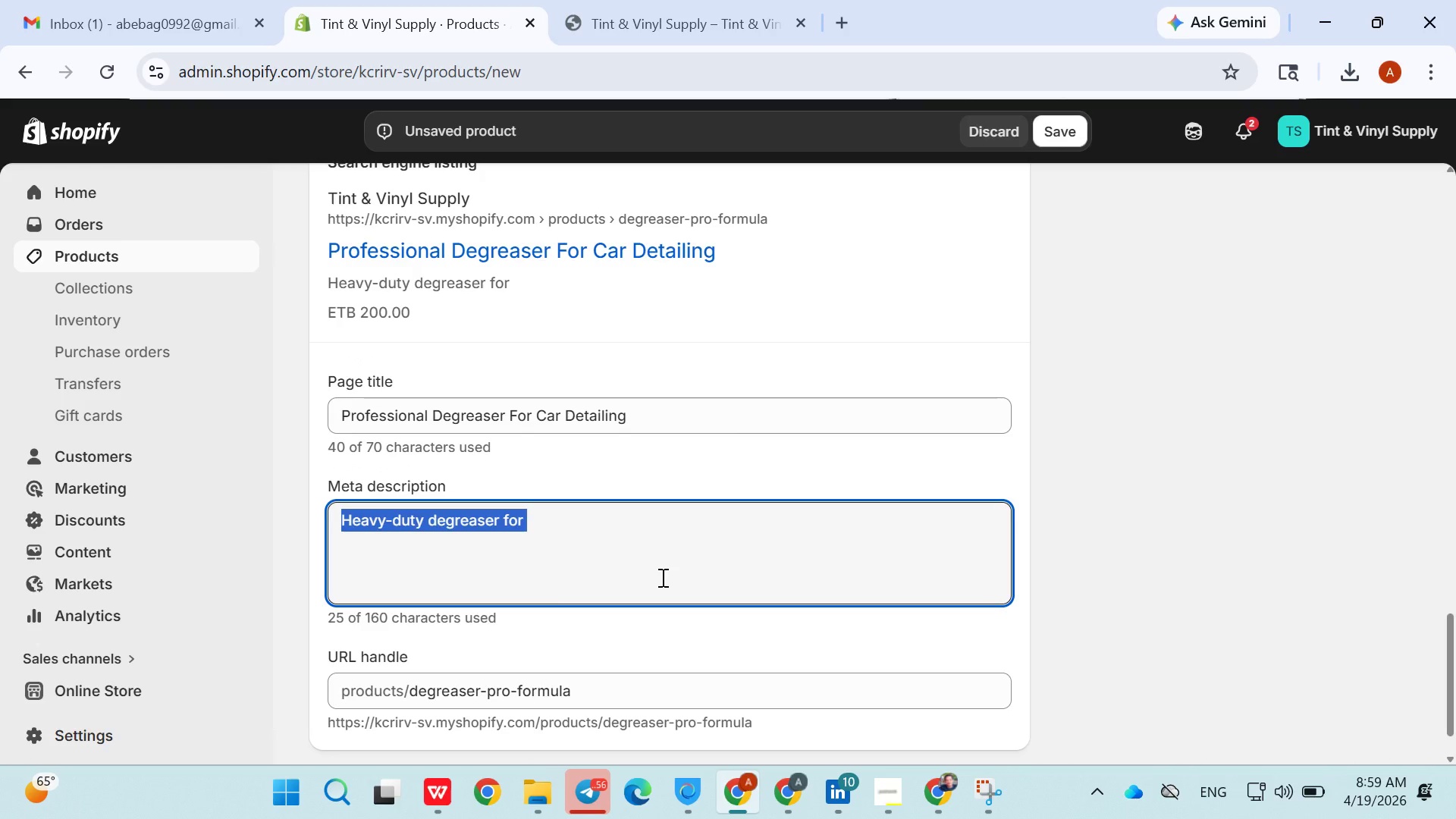 
left_click_drag(start_coordinate=[661, 577], to_coordinate=[637, 537])
 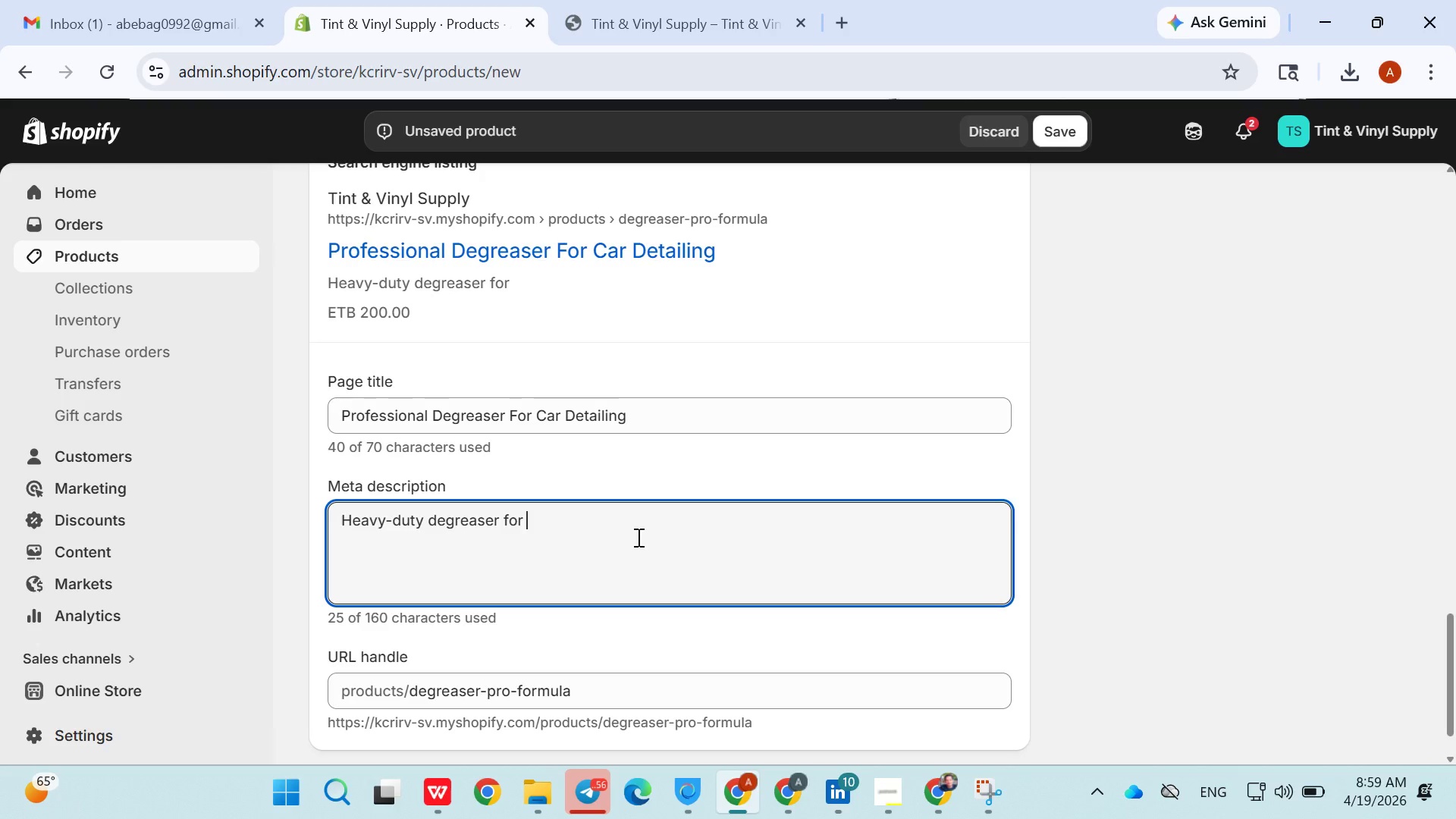 
left_click([637, 537])
 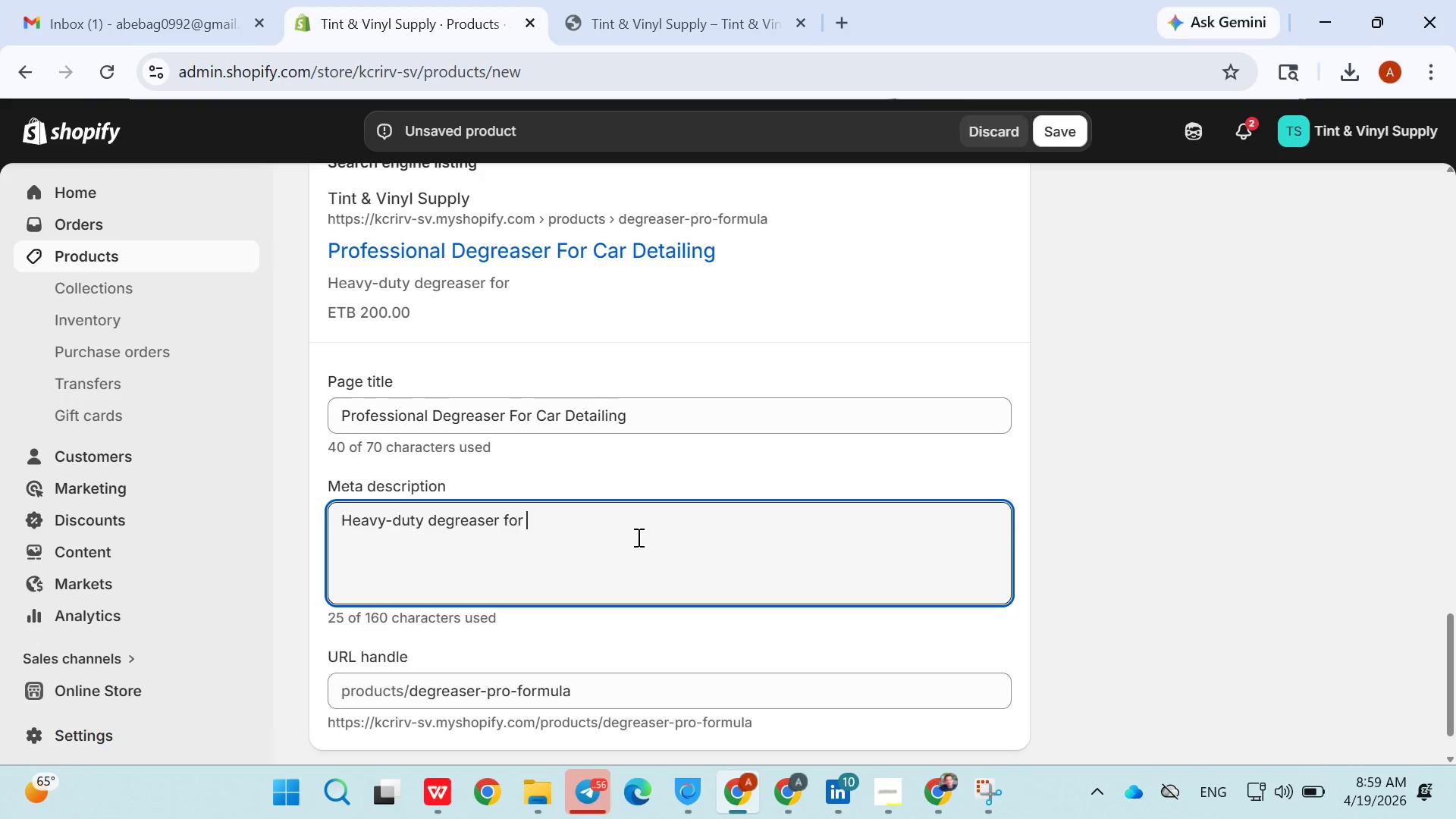 
left_click([637, 537])
 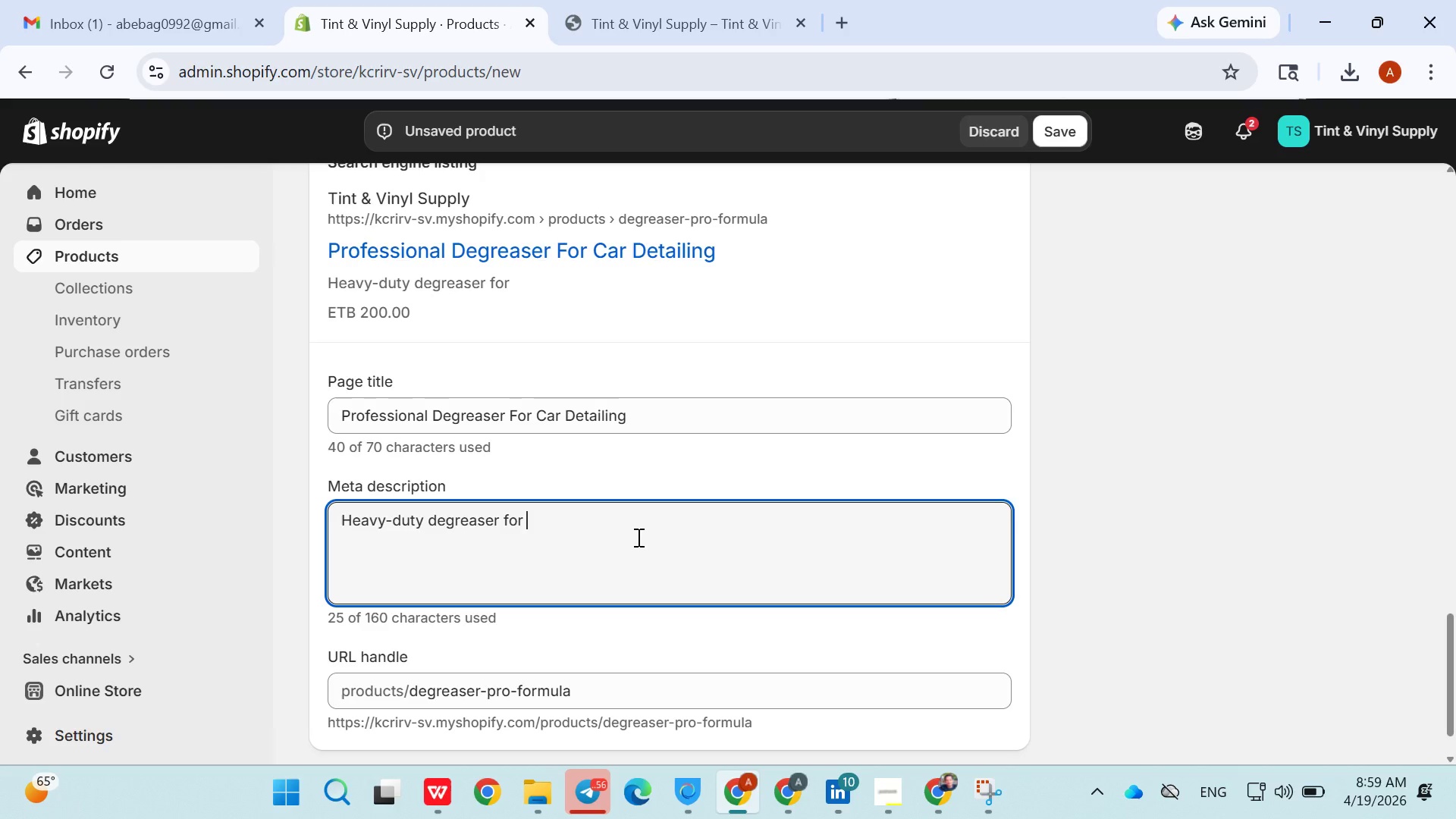 
type( su)
 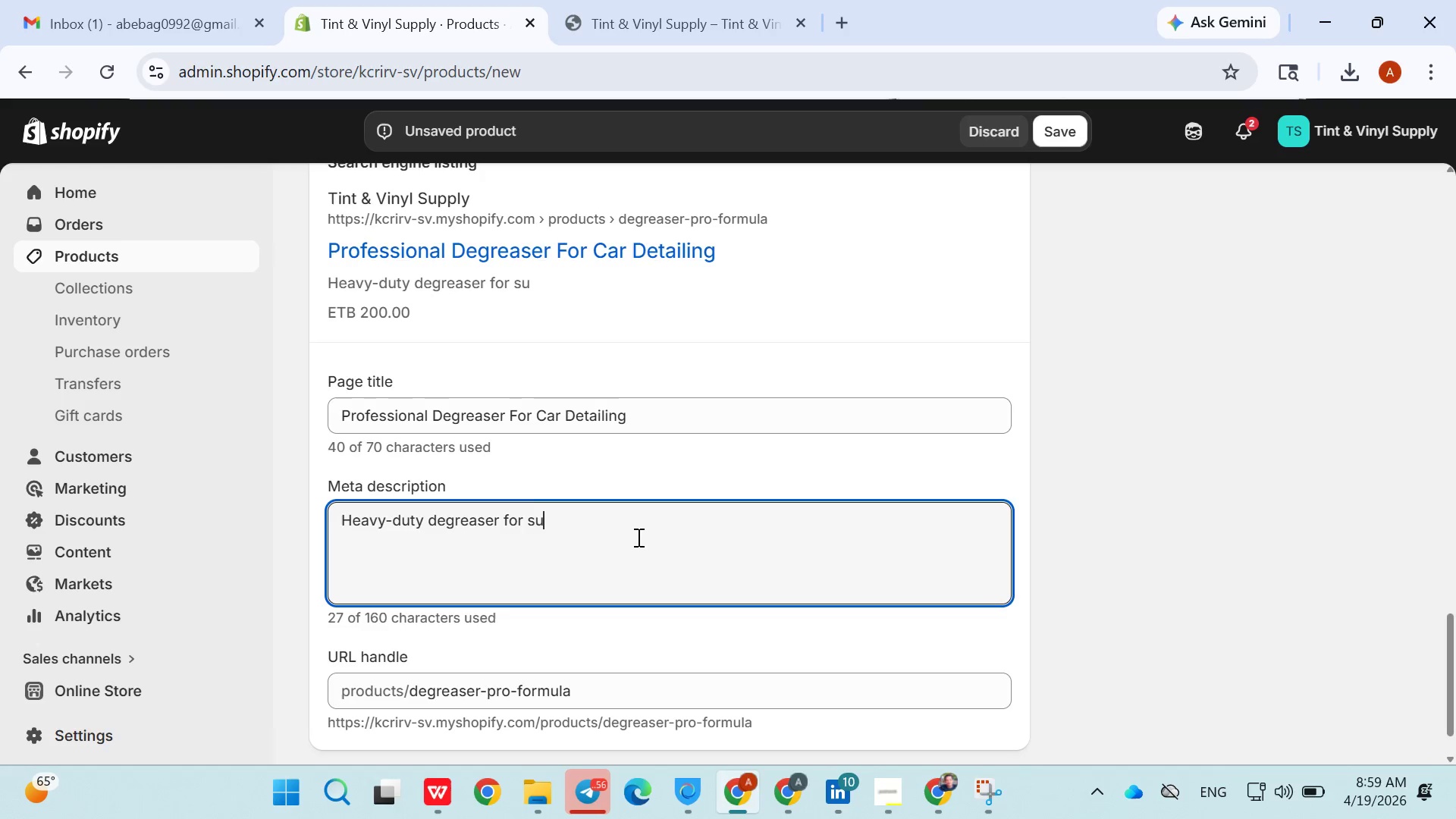 
double_click([637, 537])
 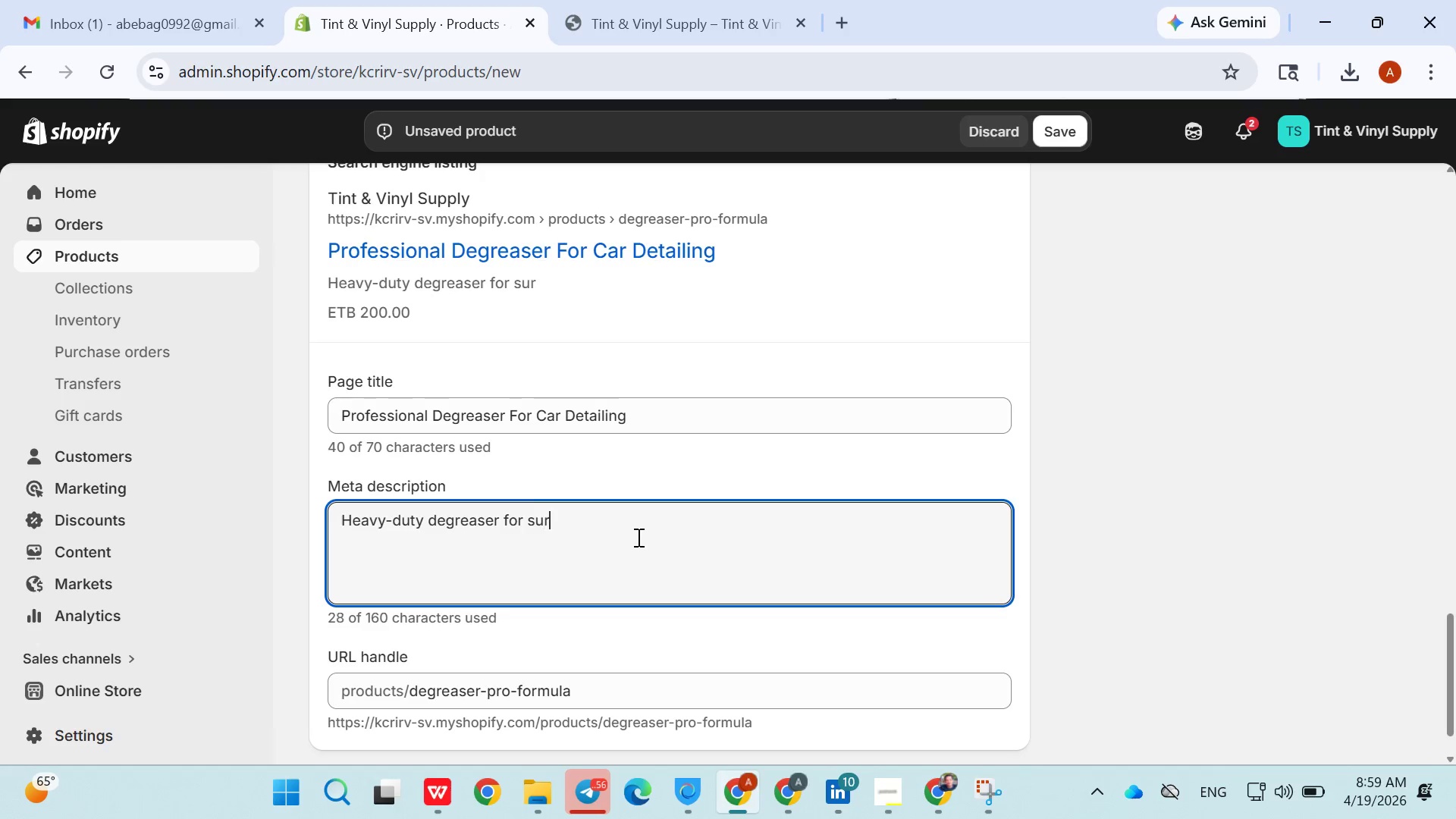 
type(rface )
 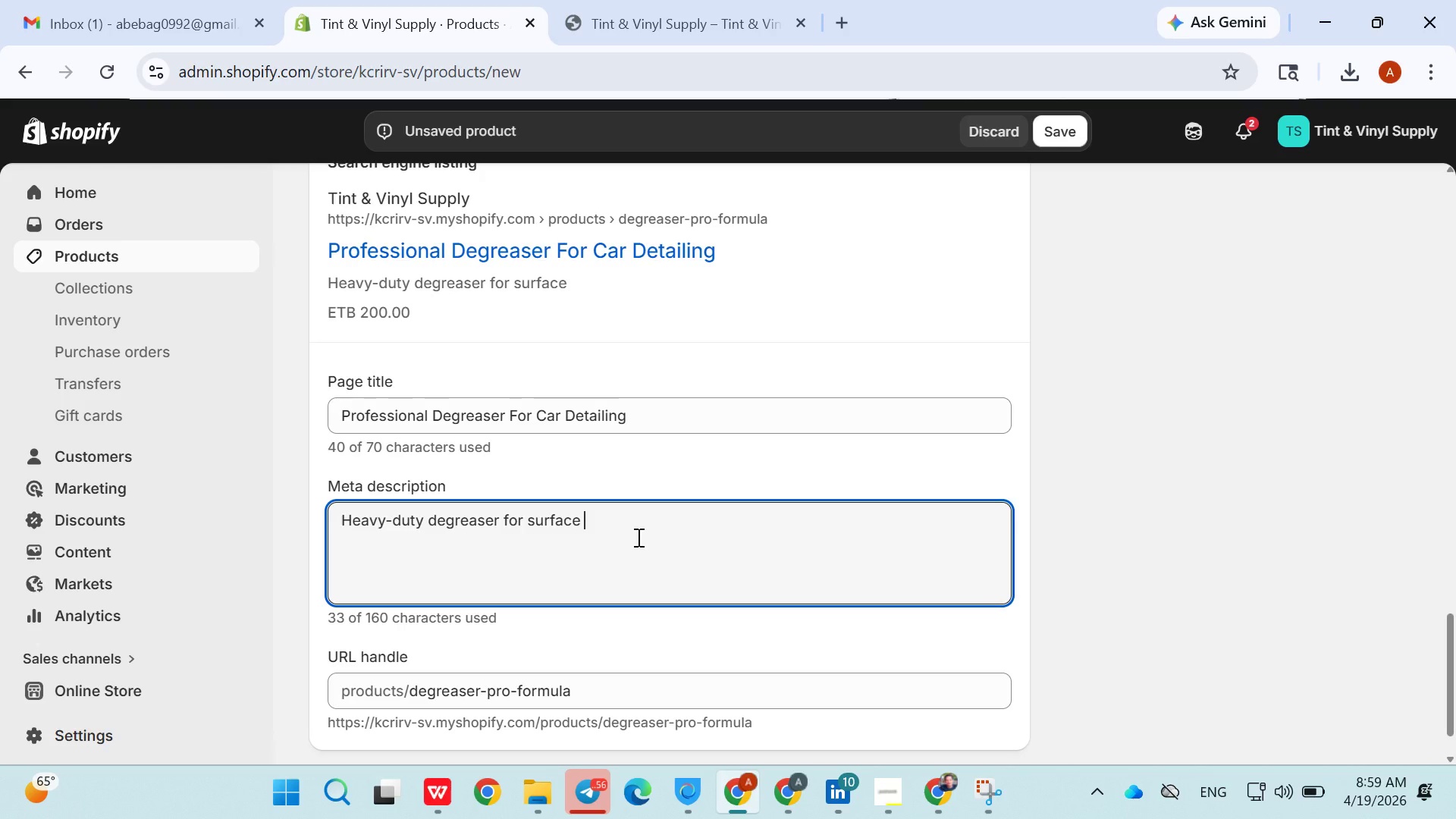 
left_click([637, 537])
 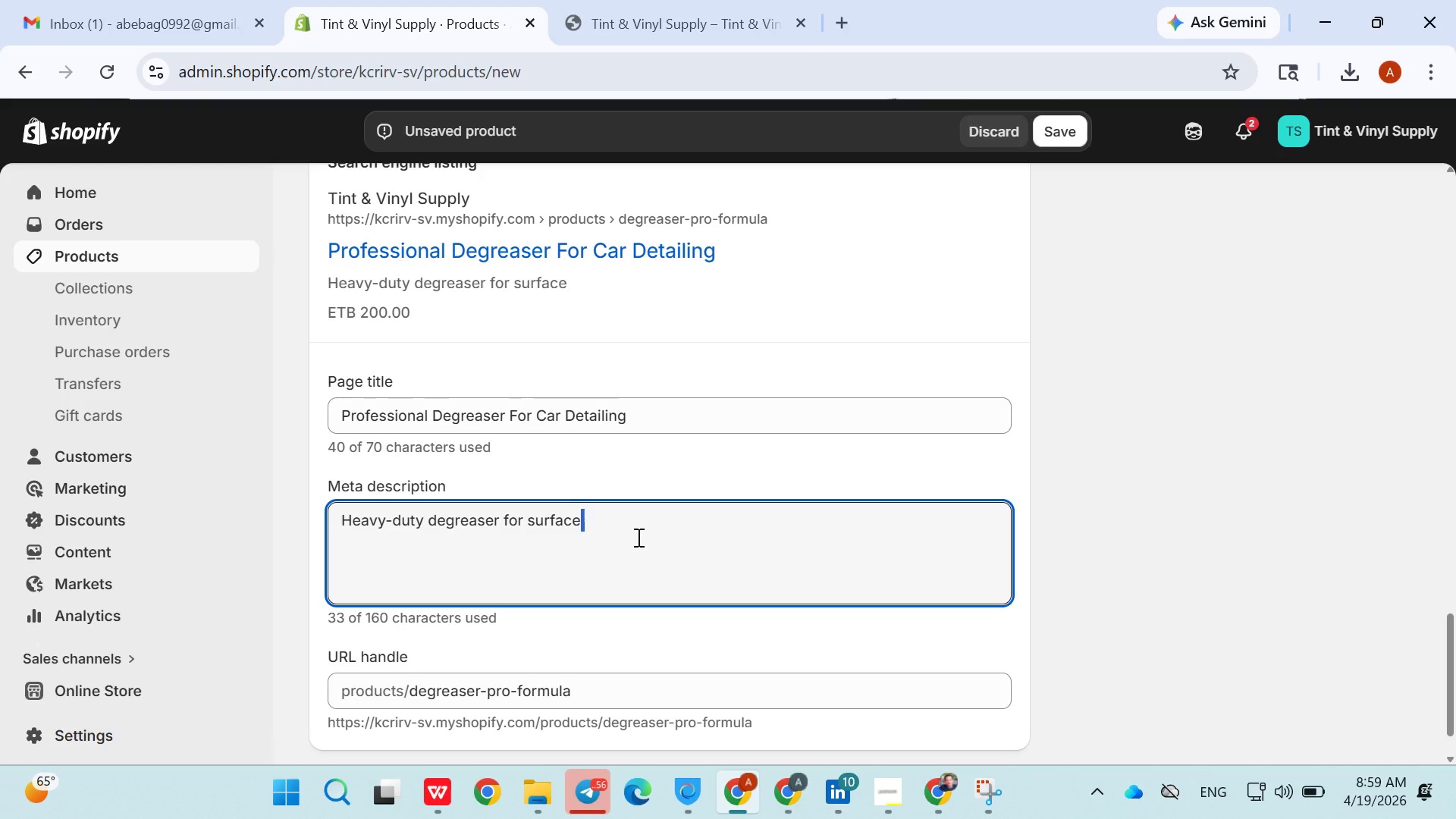 
type(pre)
 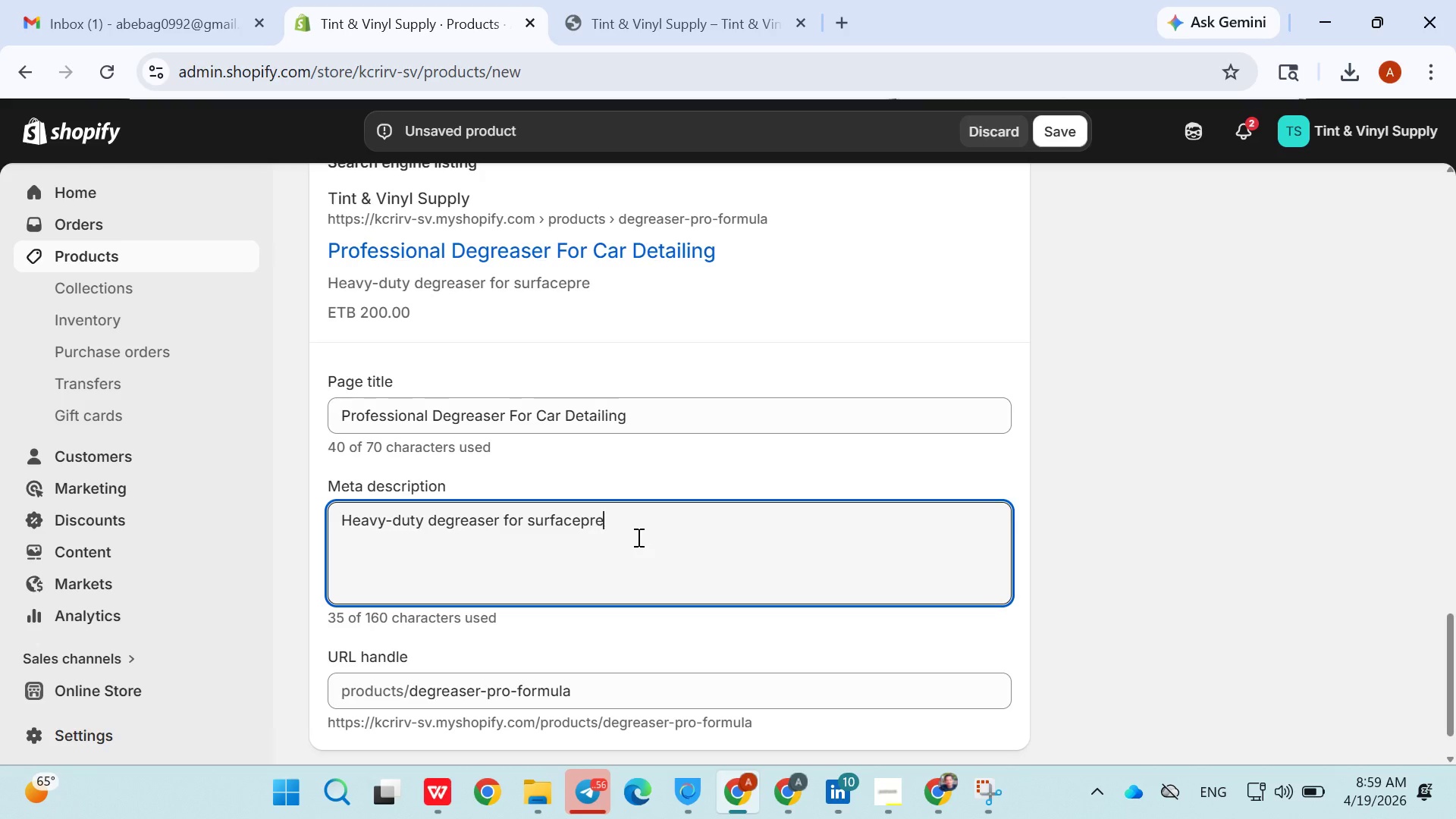 
double_click([637, 537])
 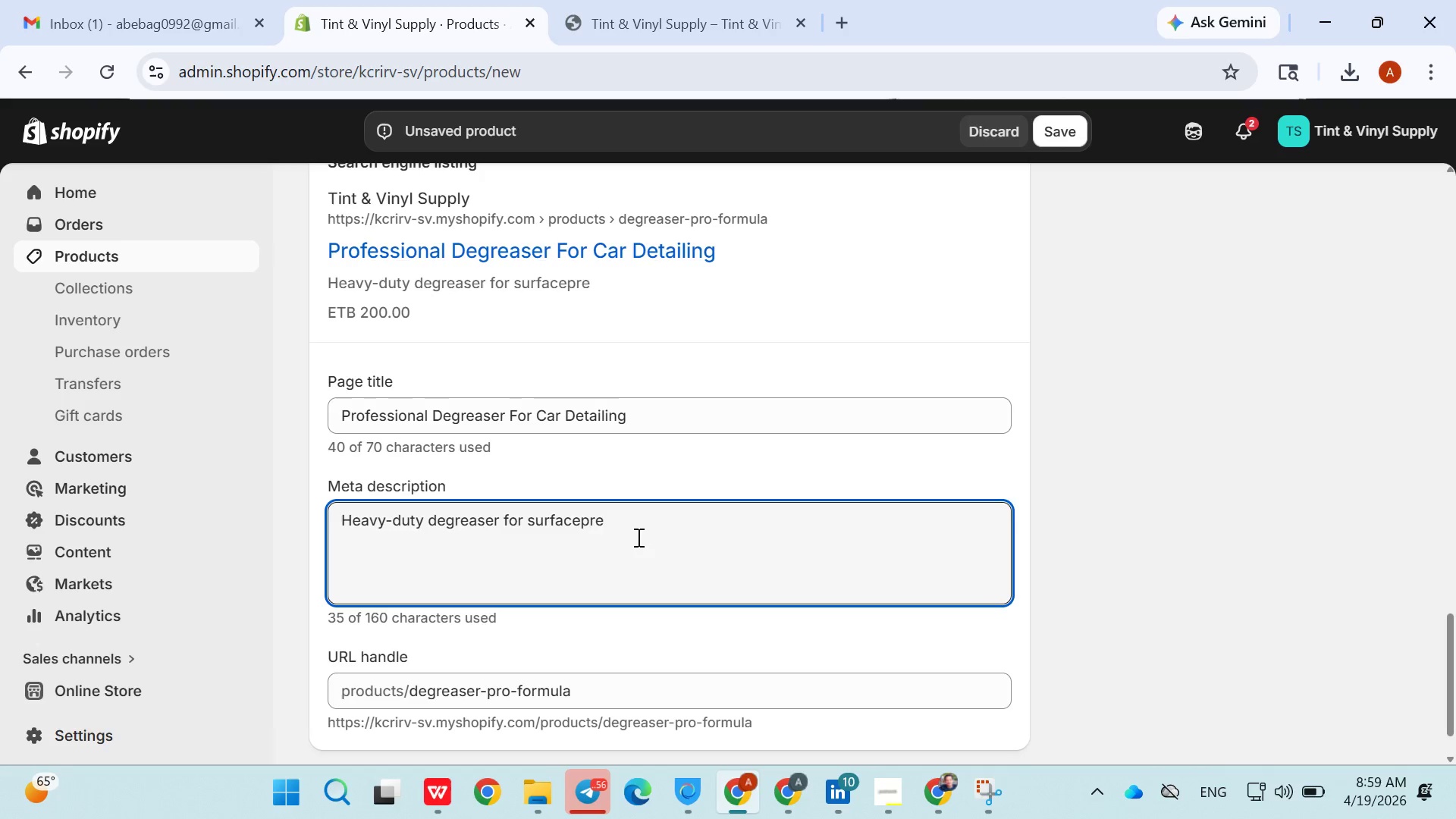 
key(Backspace)
key(Backspace)
key(Backspace)
type( prep. Remove oil abd )
key(Backspace)
key(Backspace)
key(Backspace)
key(Backspace)
 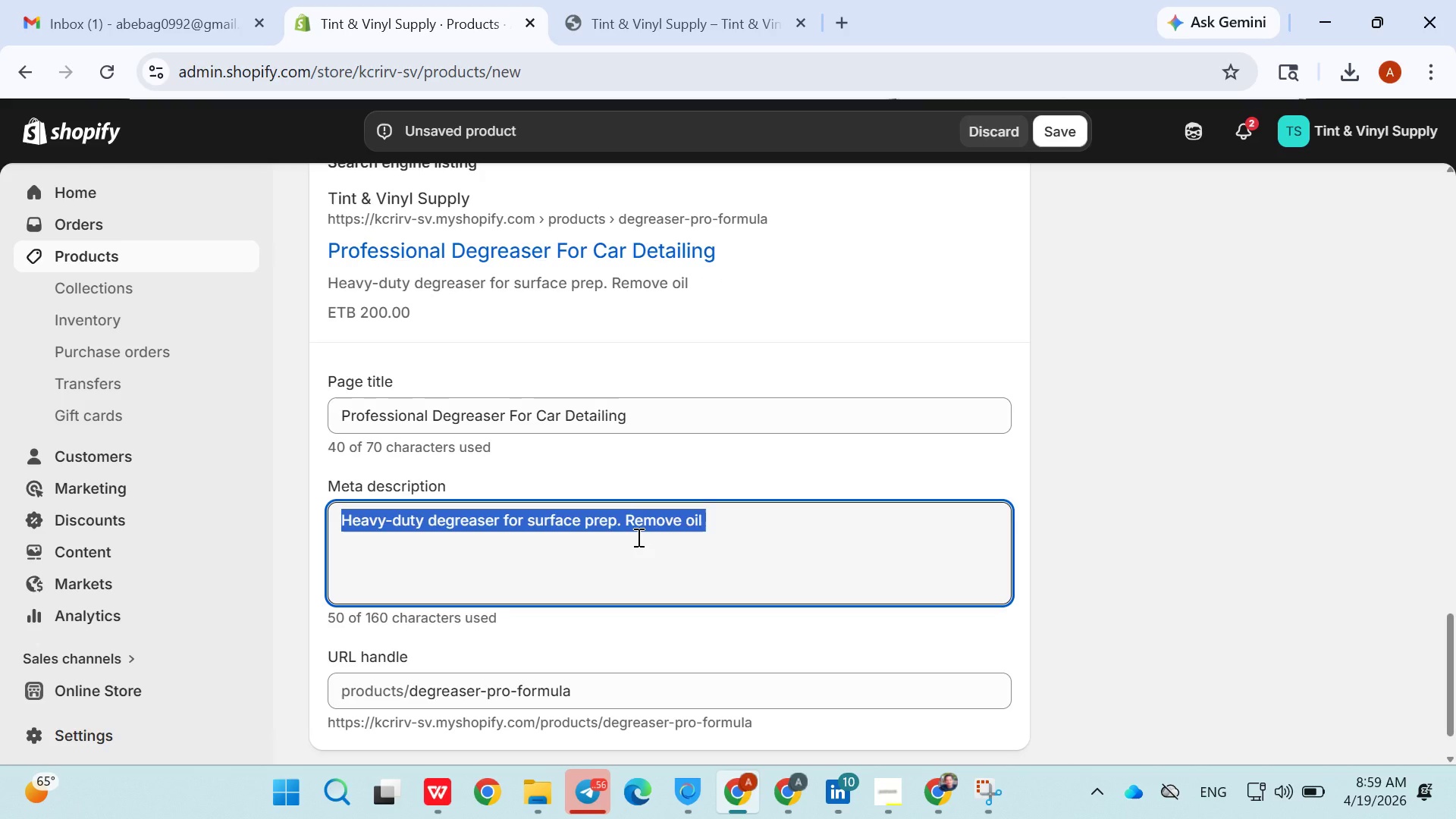 
 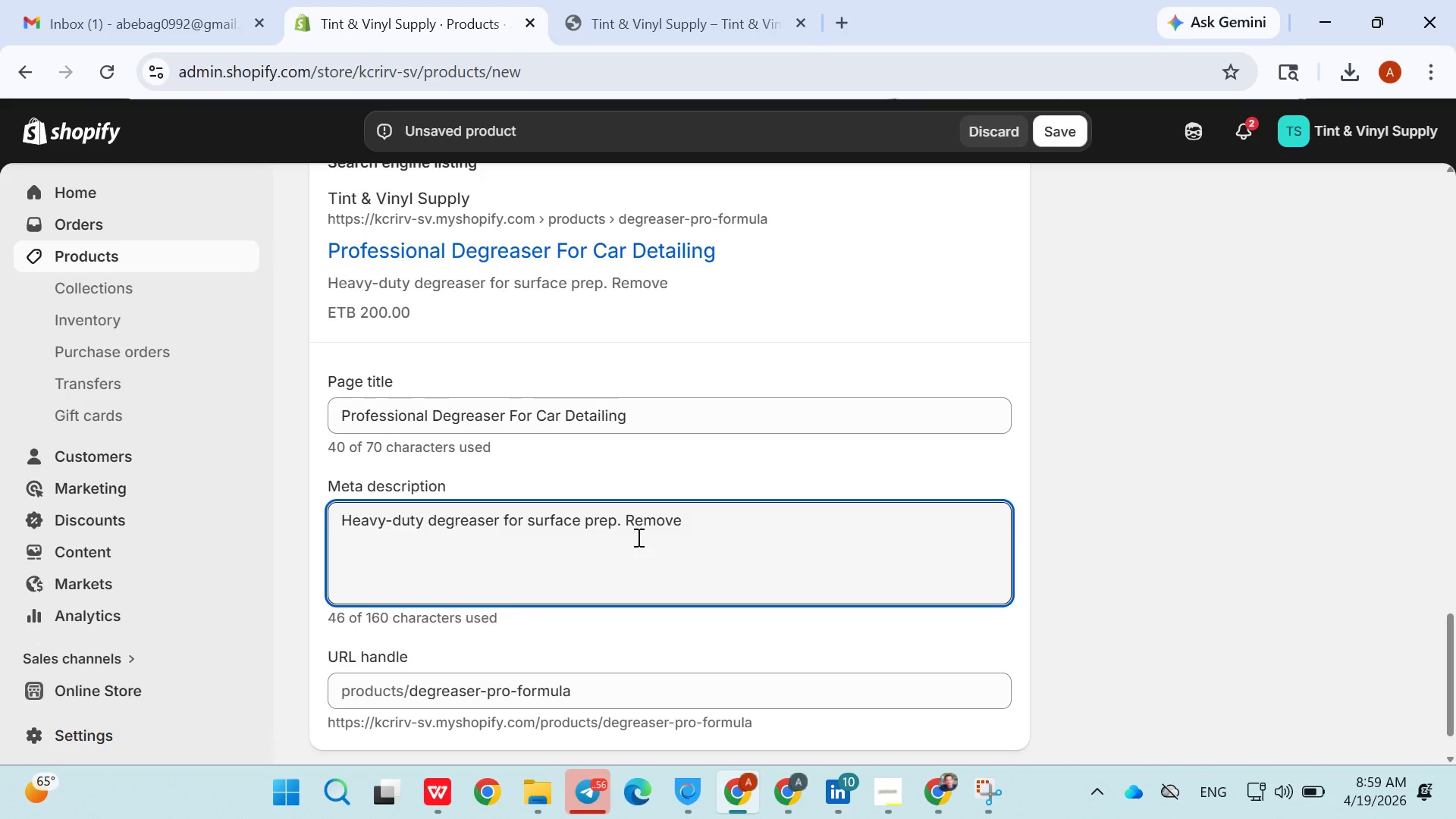 
double_click([637, 537])
 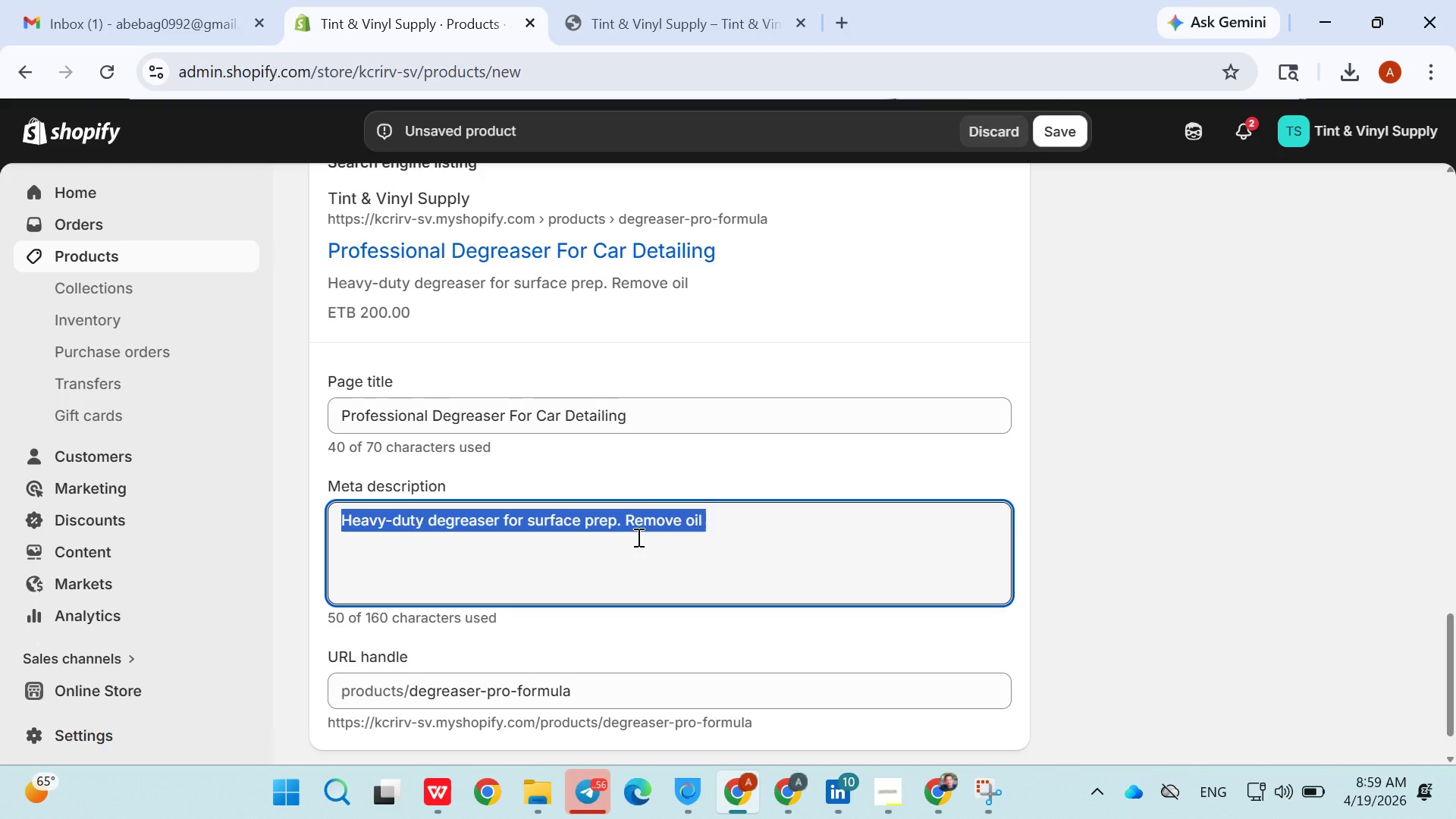 
triple_click([637, 537])
 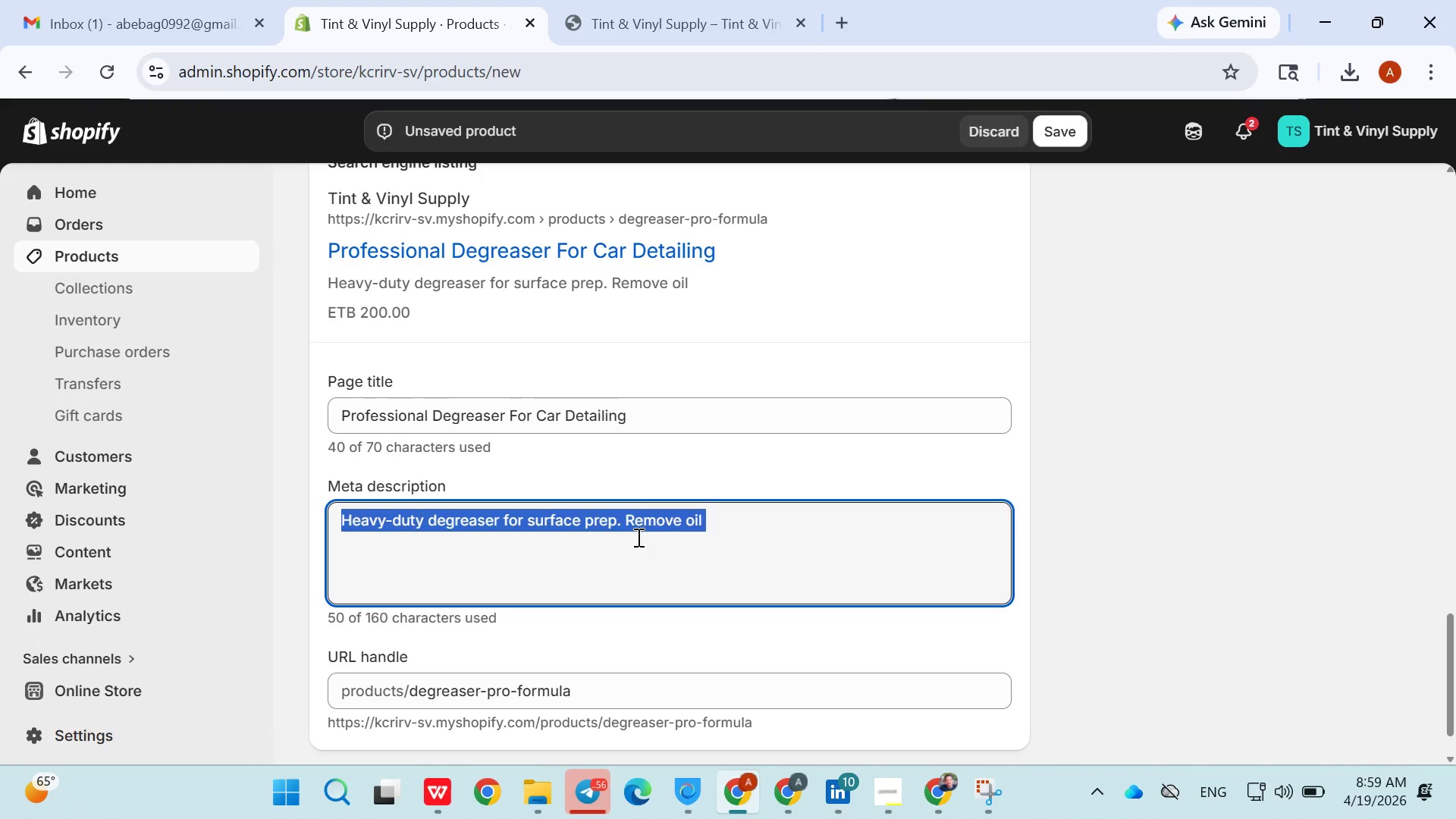 
triple_click([637, 537])
 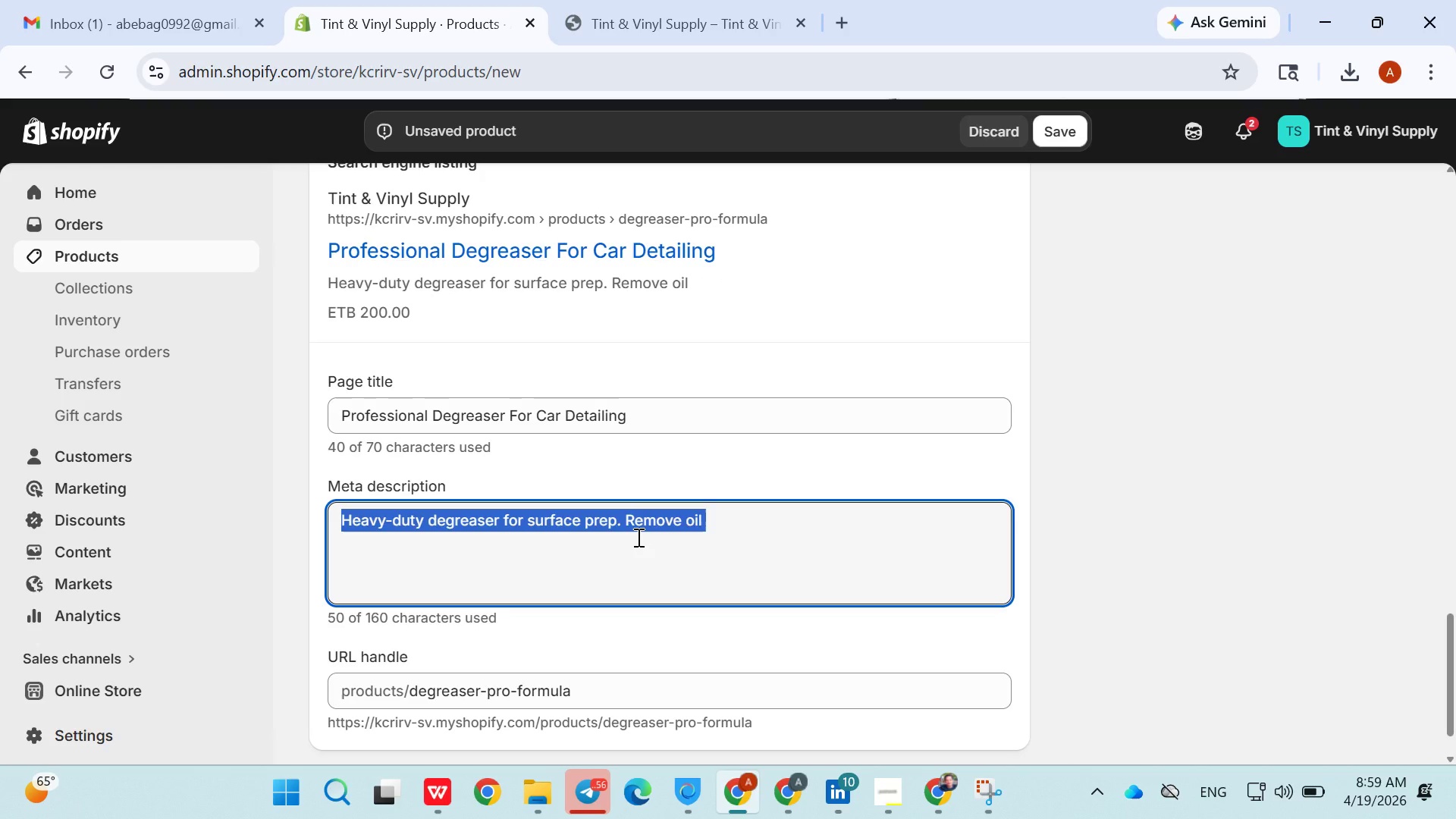 
triple_click([637, 537])
 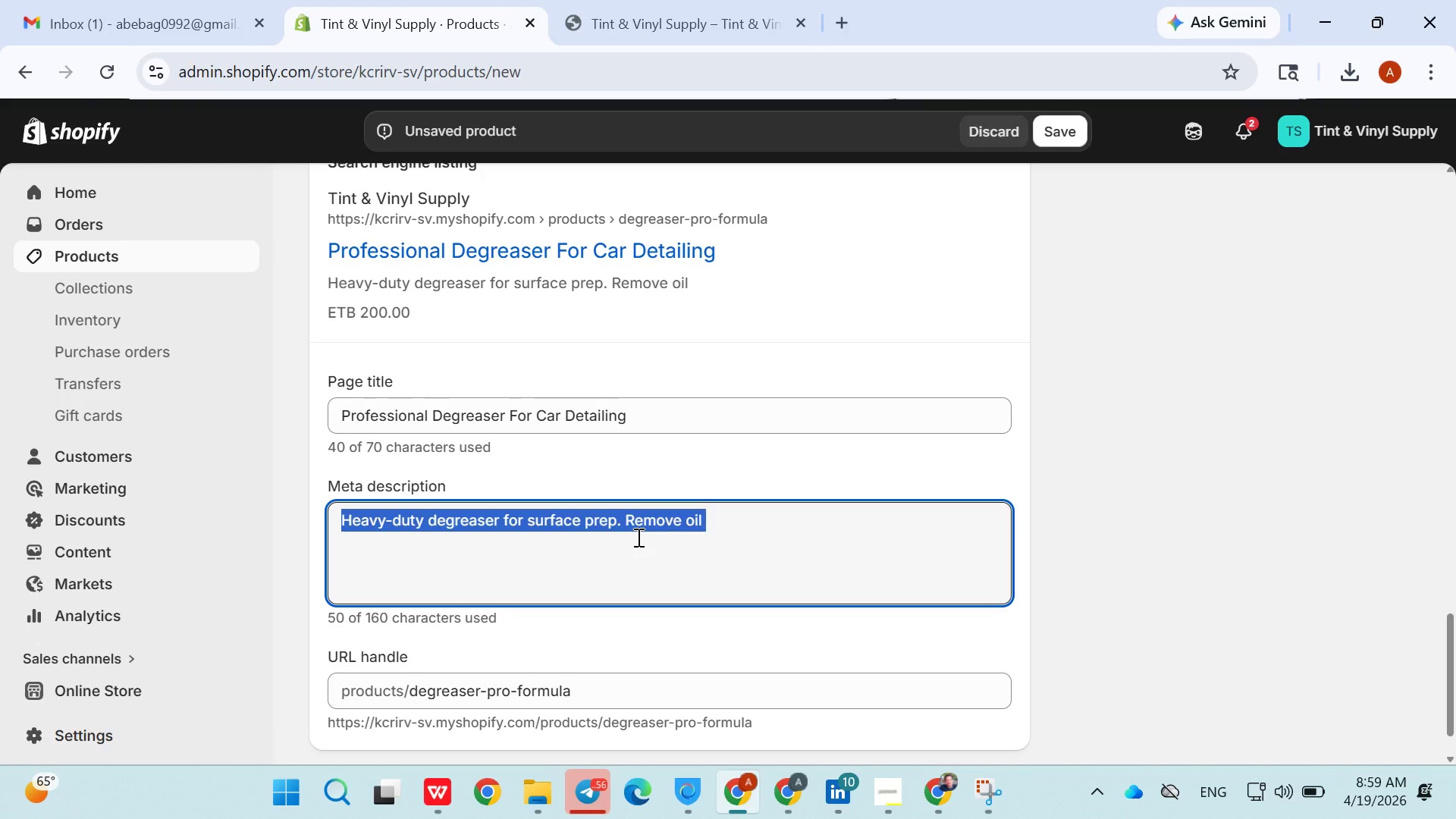 
triple_click([637, 537])
 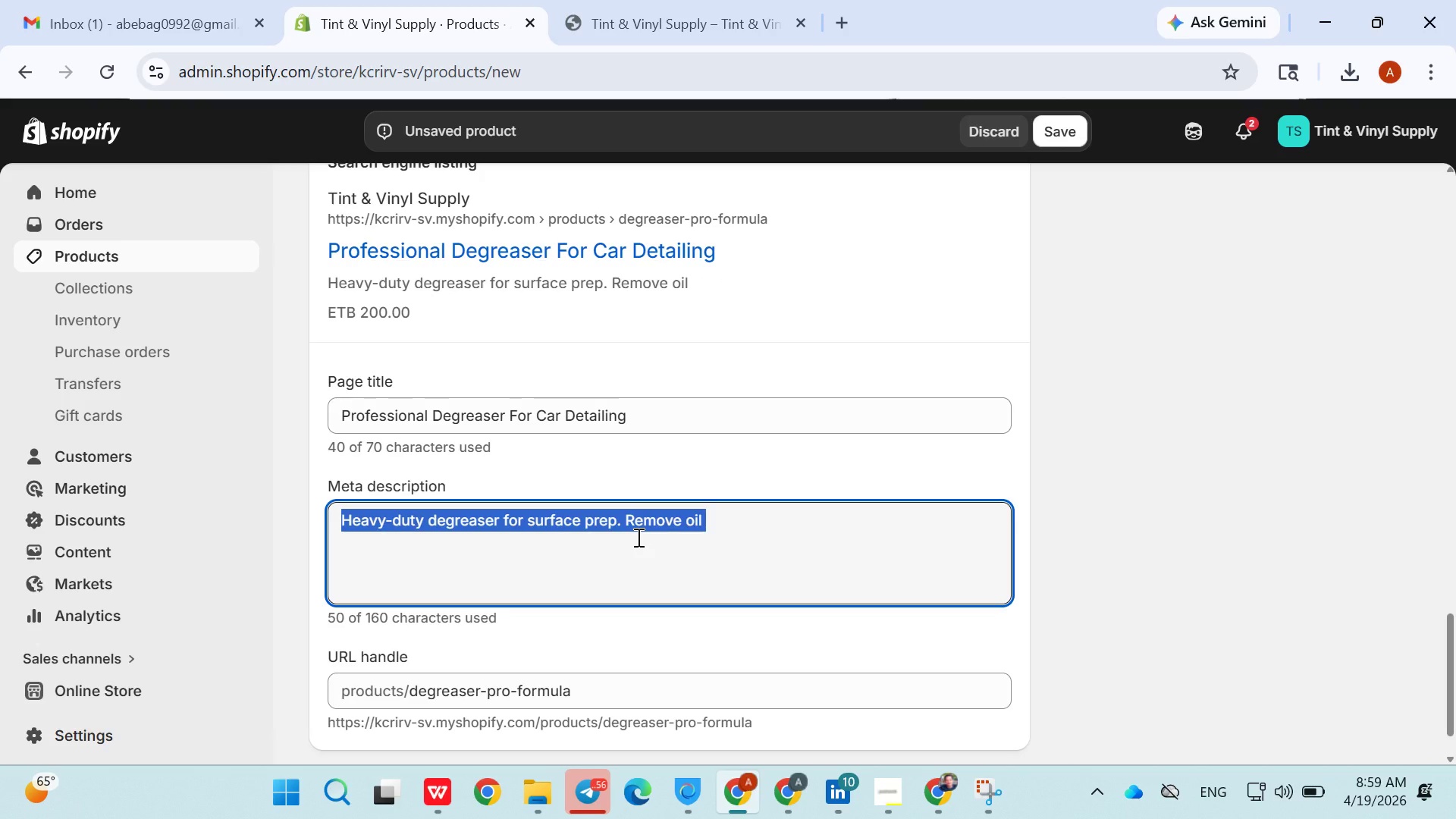 
triple_click([637, 537])
 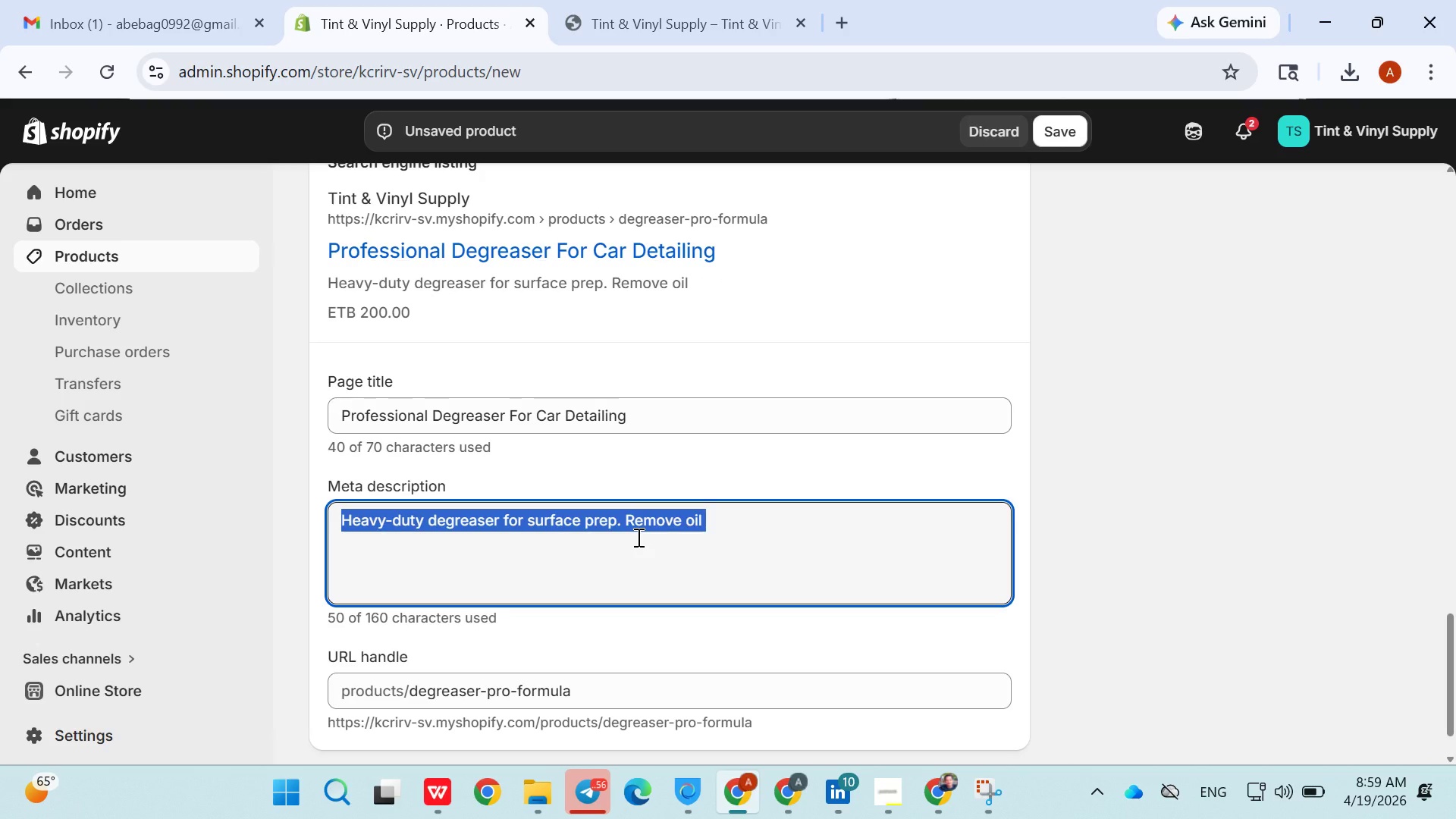 
triple_click([637, 537])
 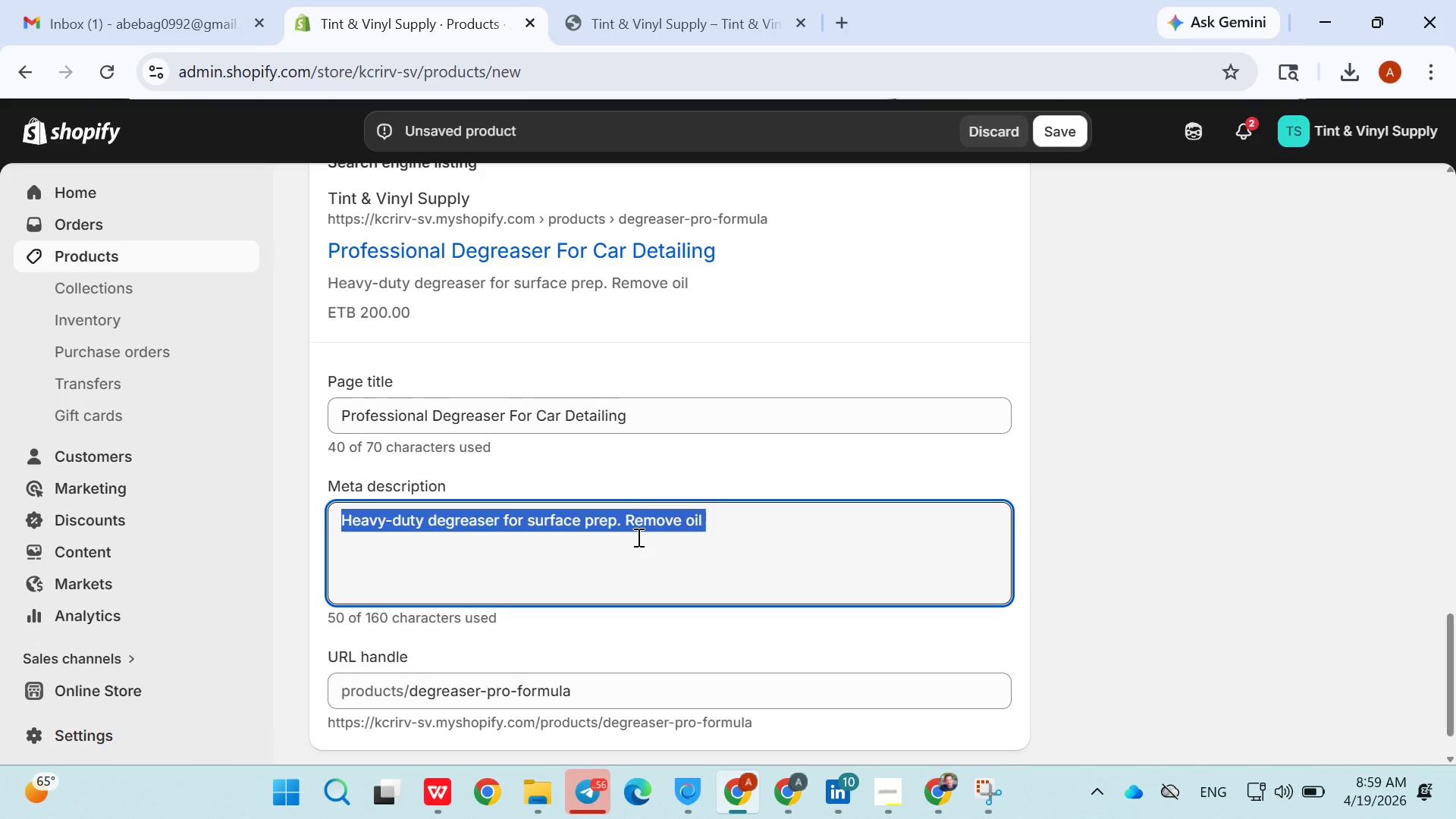 
triple_click([637, 537])
 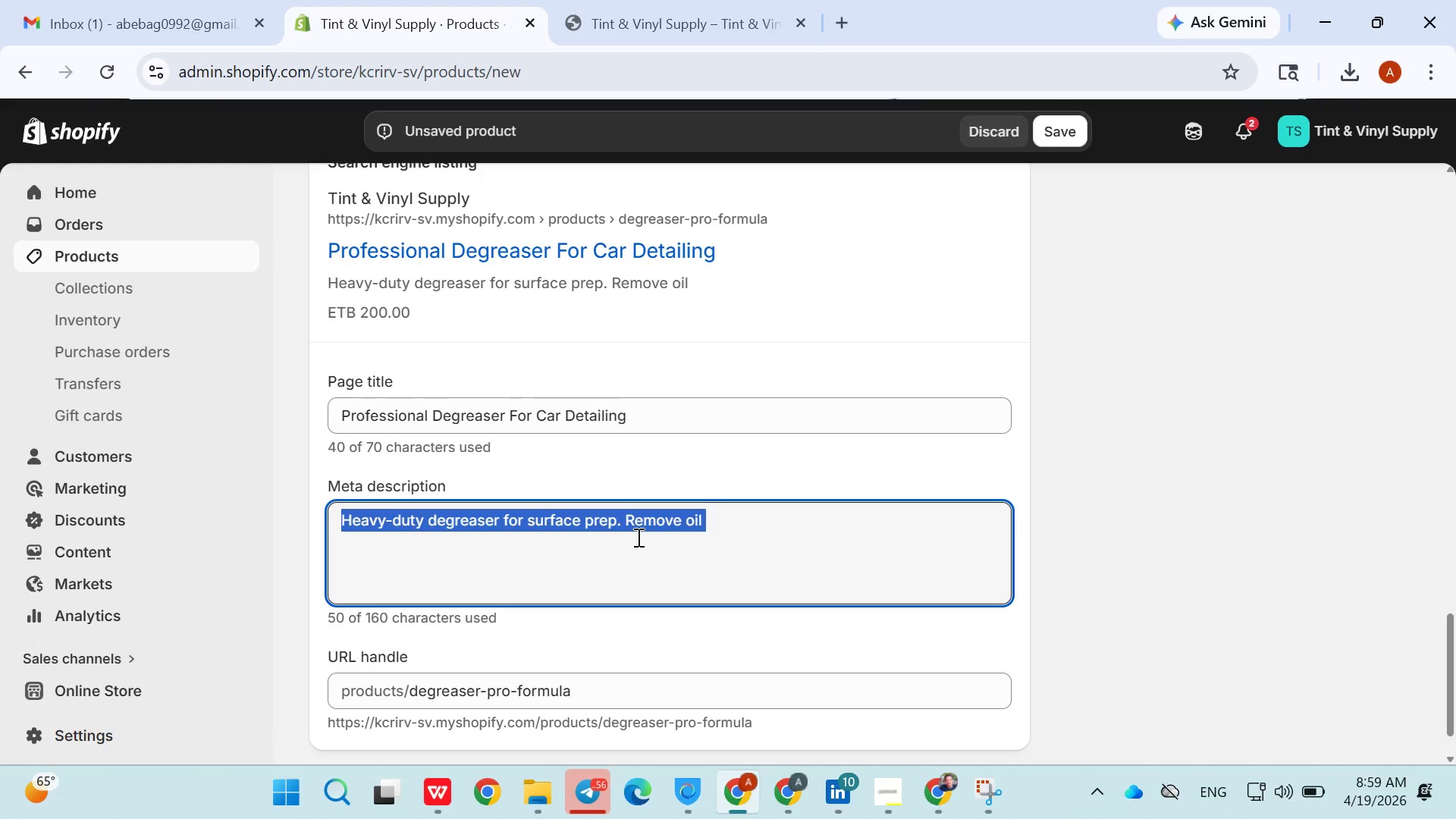 
triple_click([637, 537])
 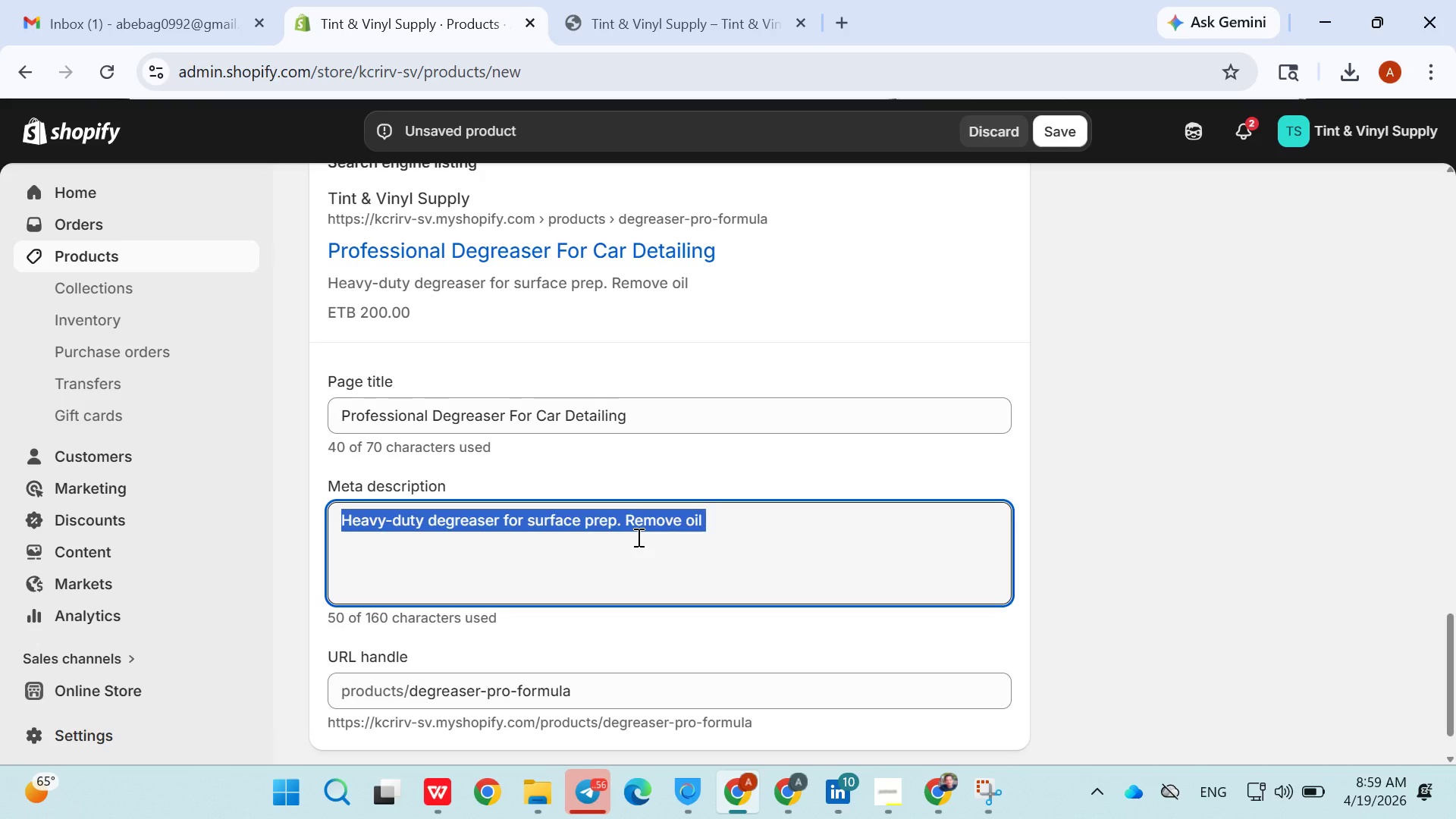 
triple_click([637, 537])
 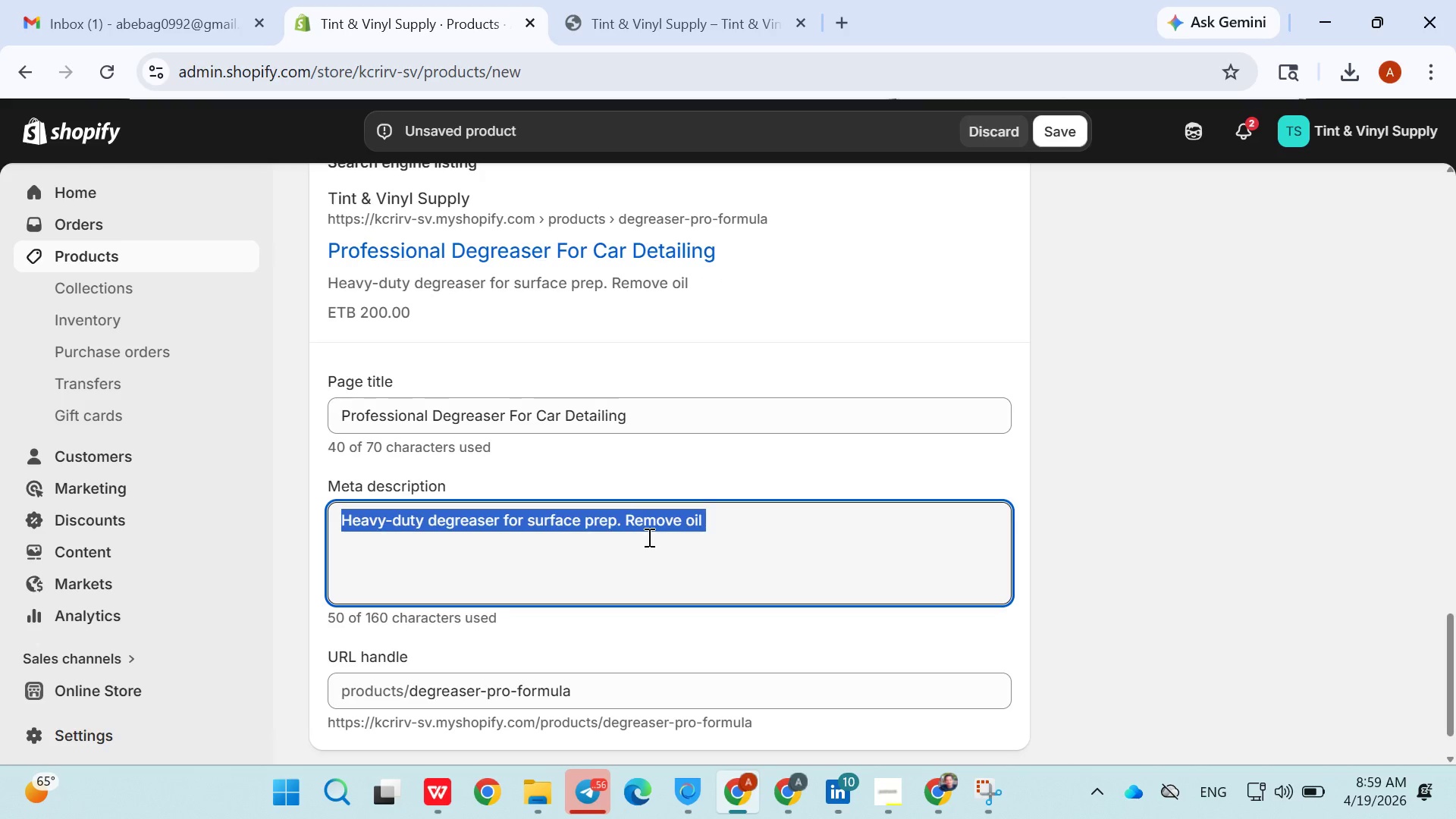 
triple_click([637, 537])
 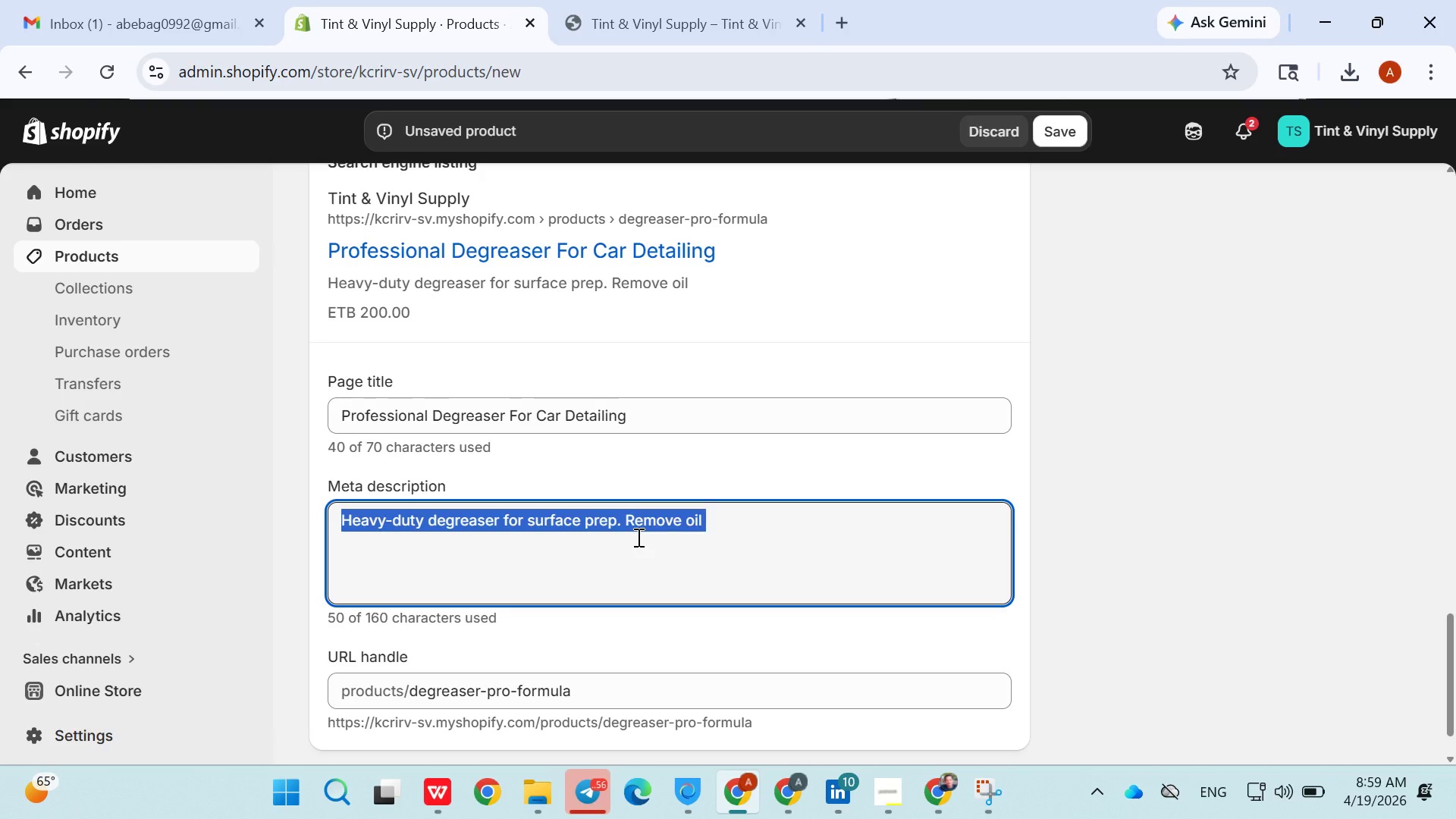 
triple_click([637, 537])
 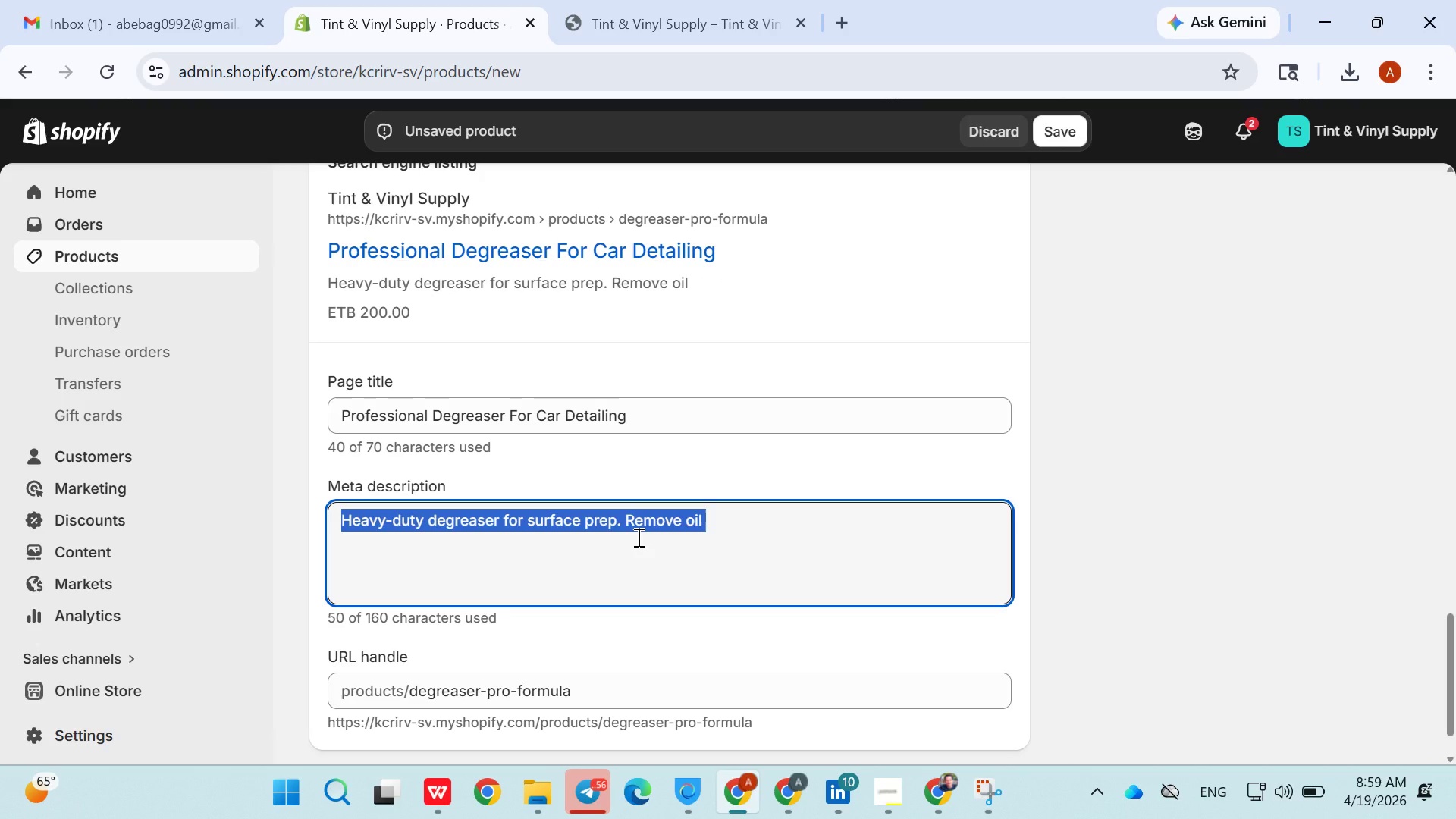 
triple_click([637, 537])
 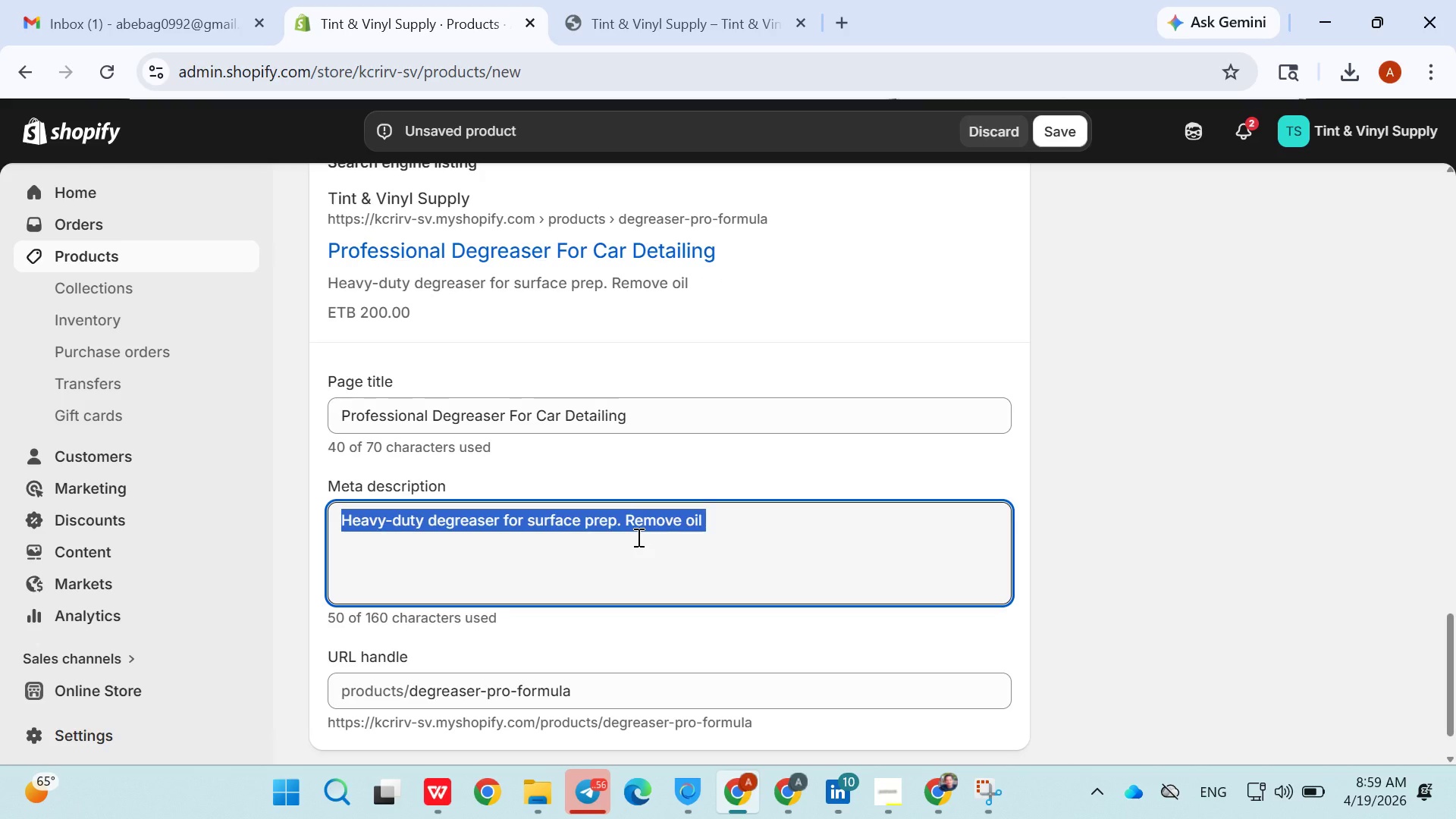 
triple_click([637, 537])
 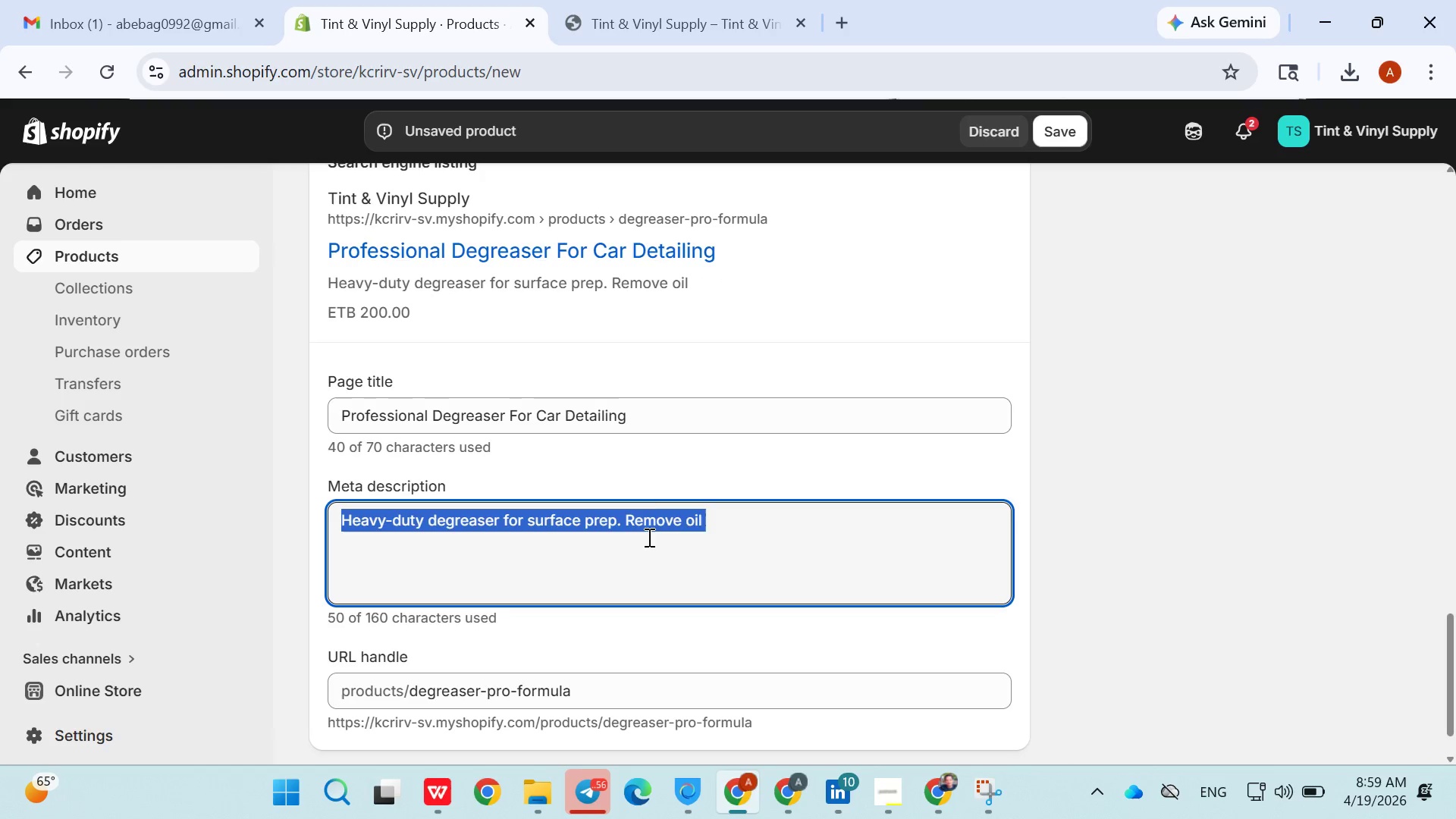 
left_click_drag(start_coordinate=[637, 537], to_coordinate=[689, 536])
 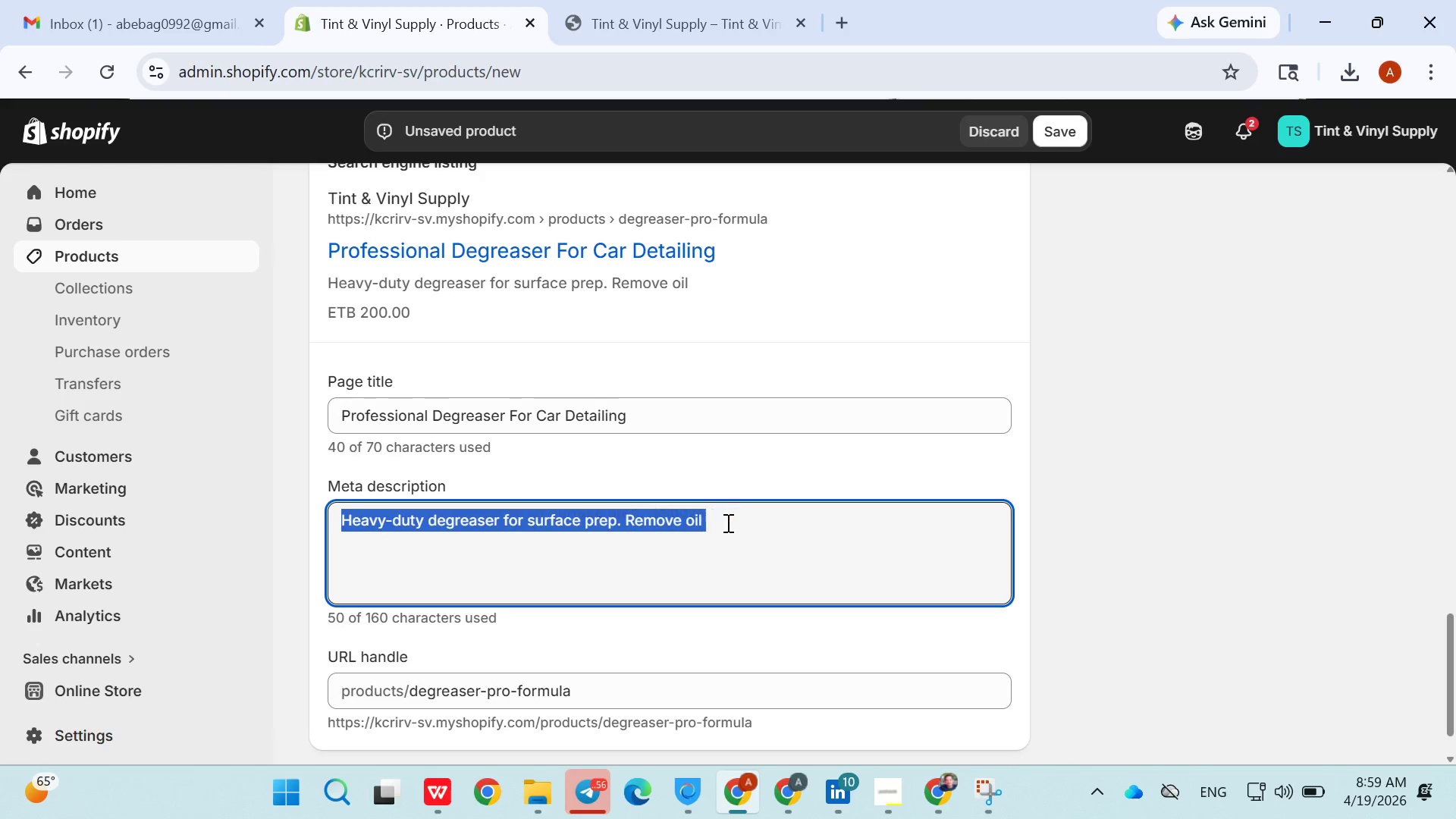 
left_click_drag(start_coordinate=[695, 535], to_coordinate=[723, 524])
 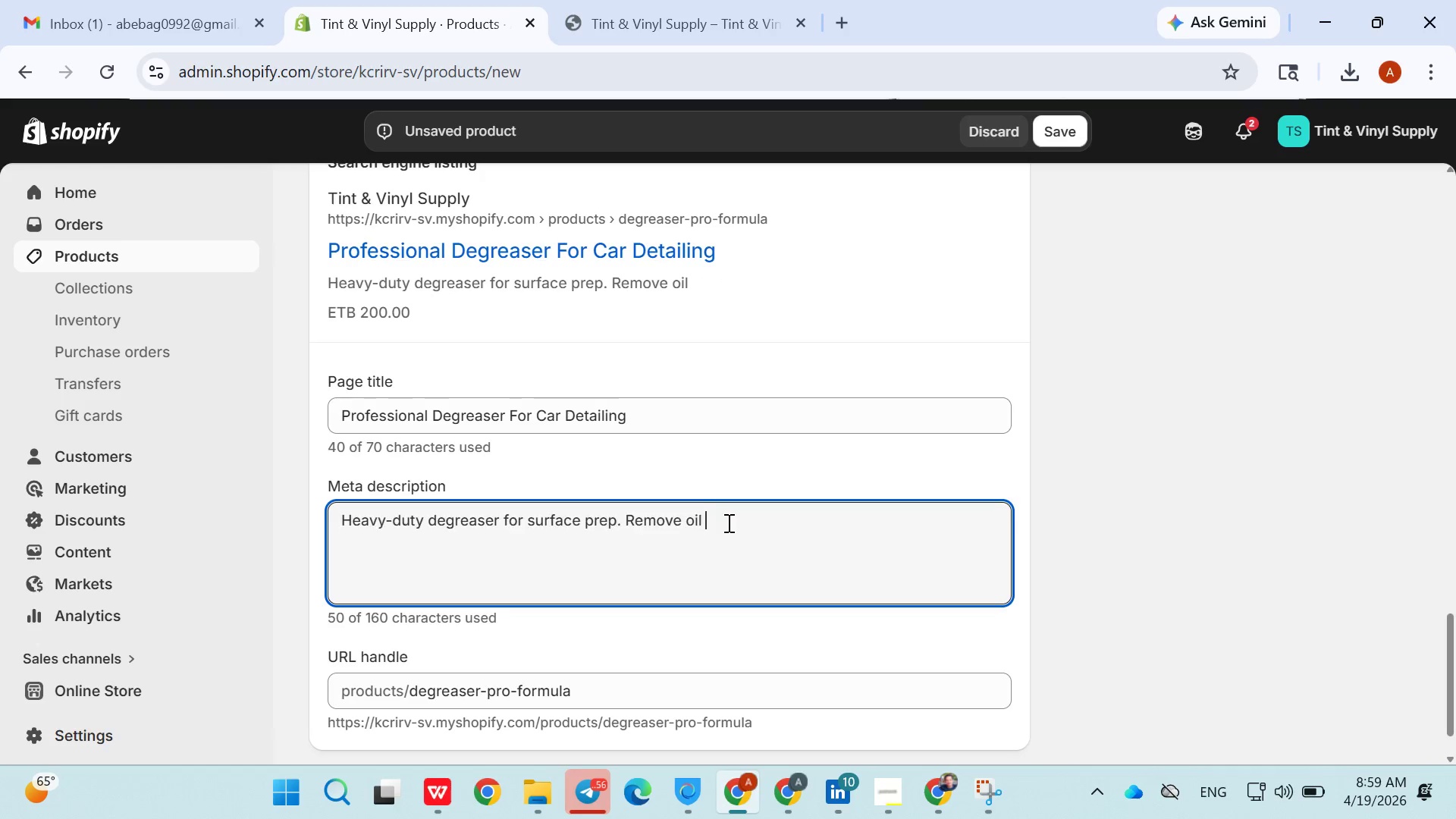 
triple_click([727, 522])
 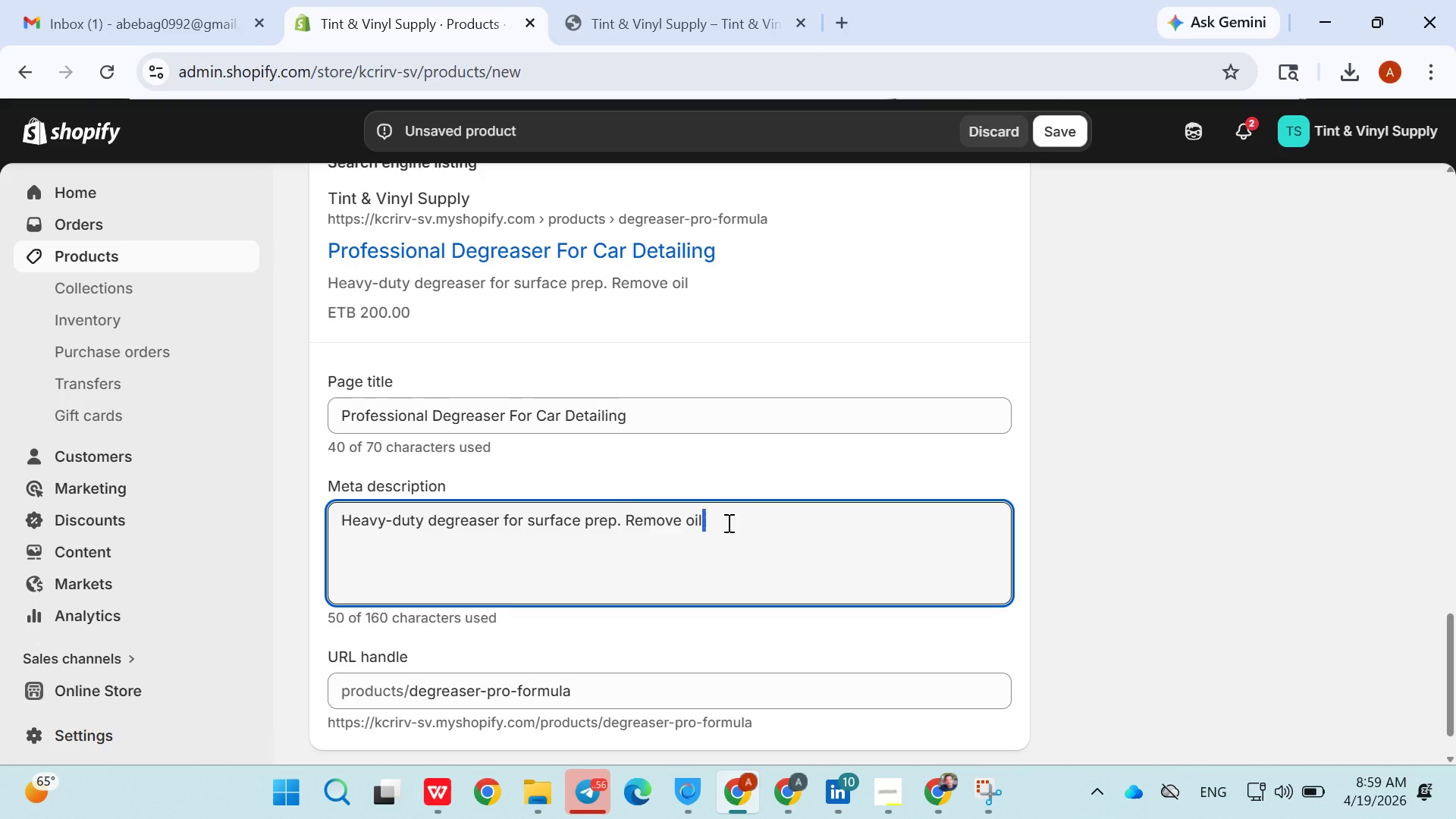 
triple_click([727, 522])
 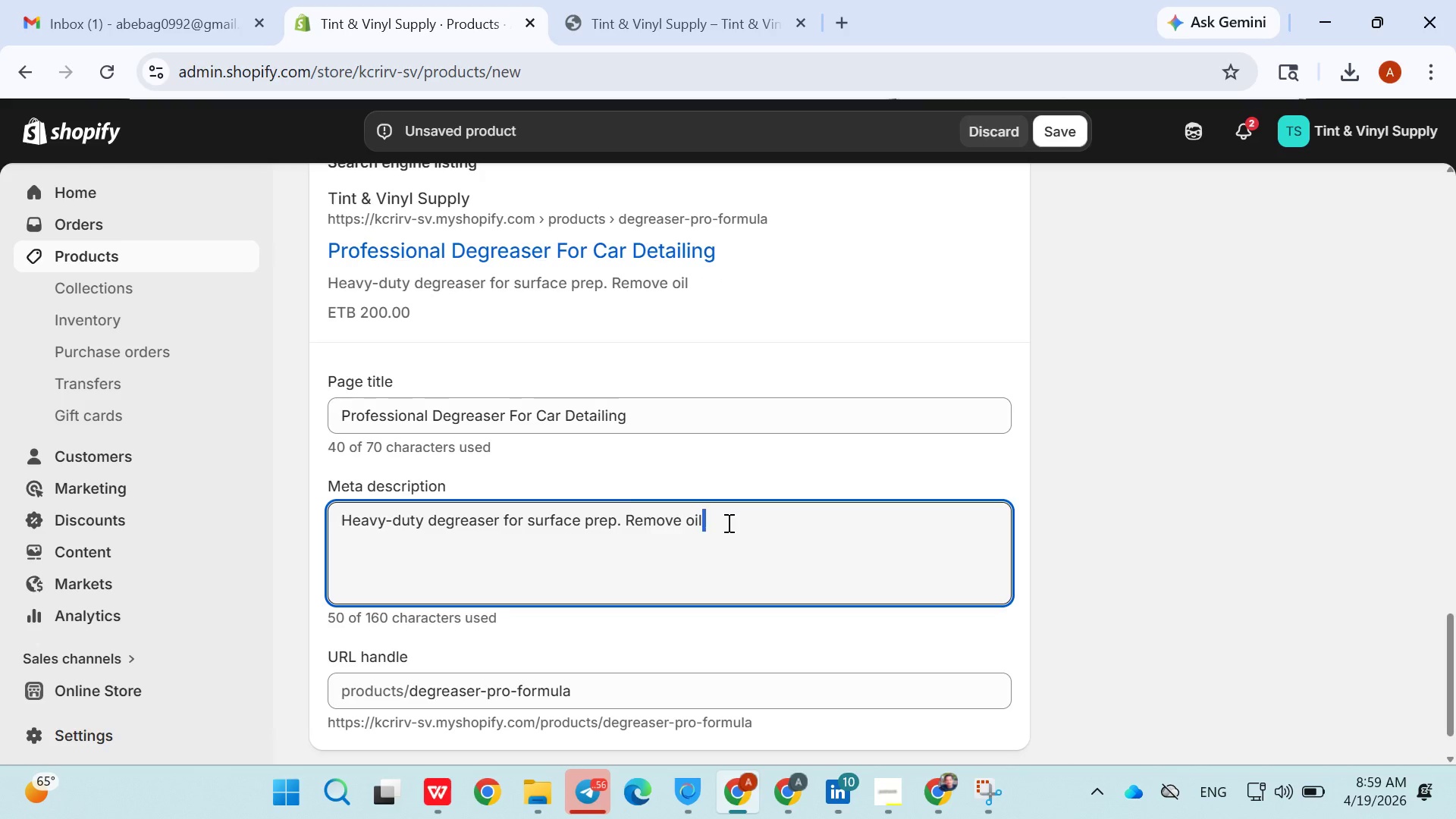 
key(Space)
 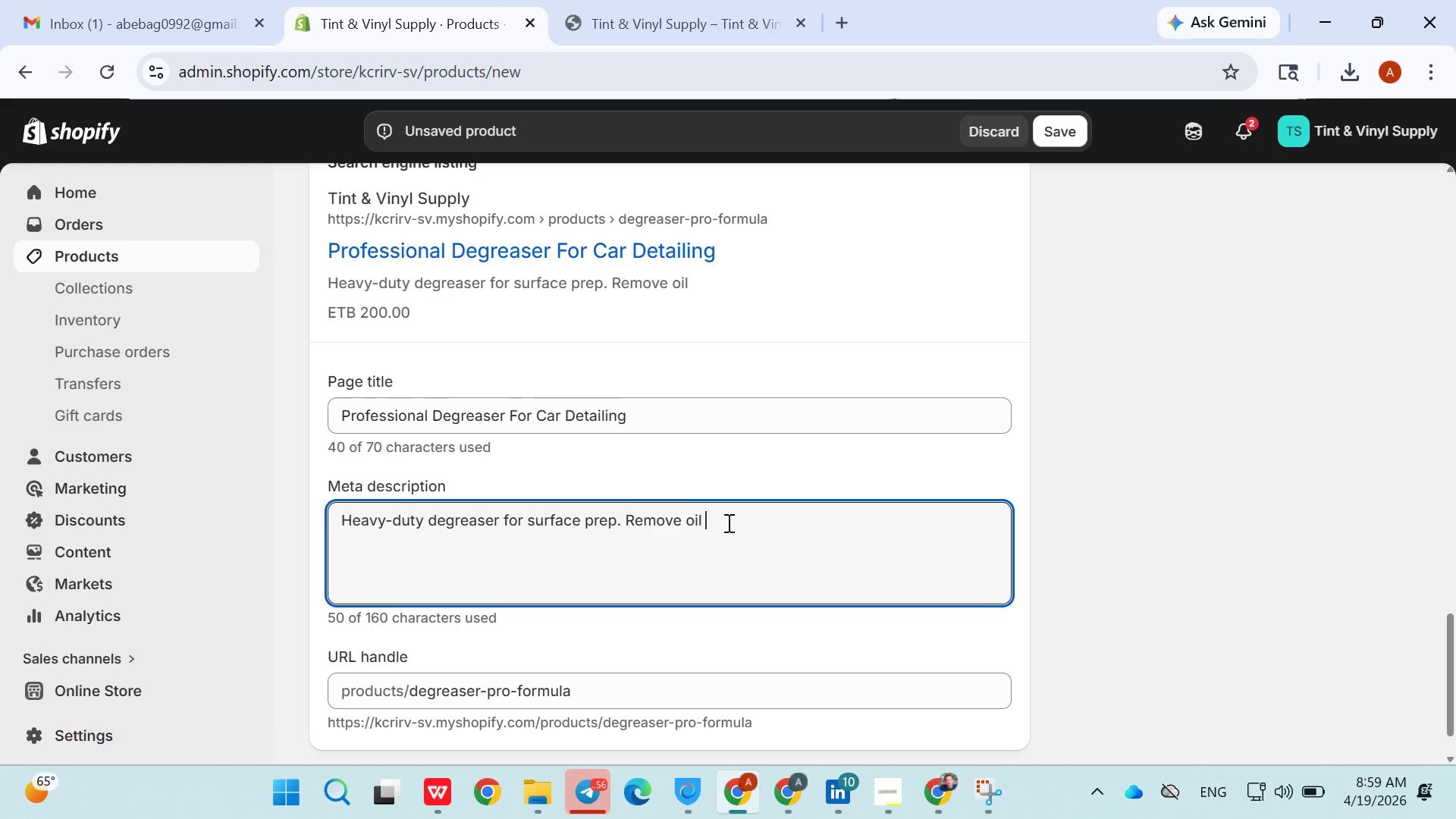 
triple_click([727, 522])
 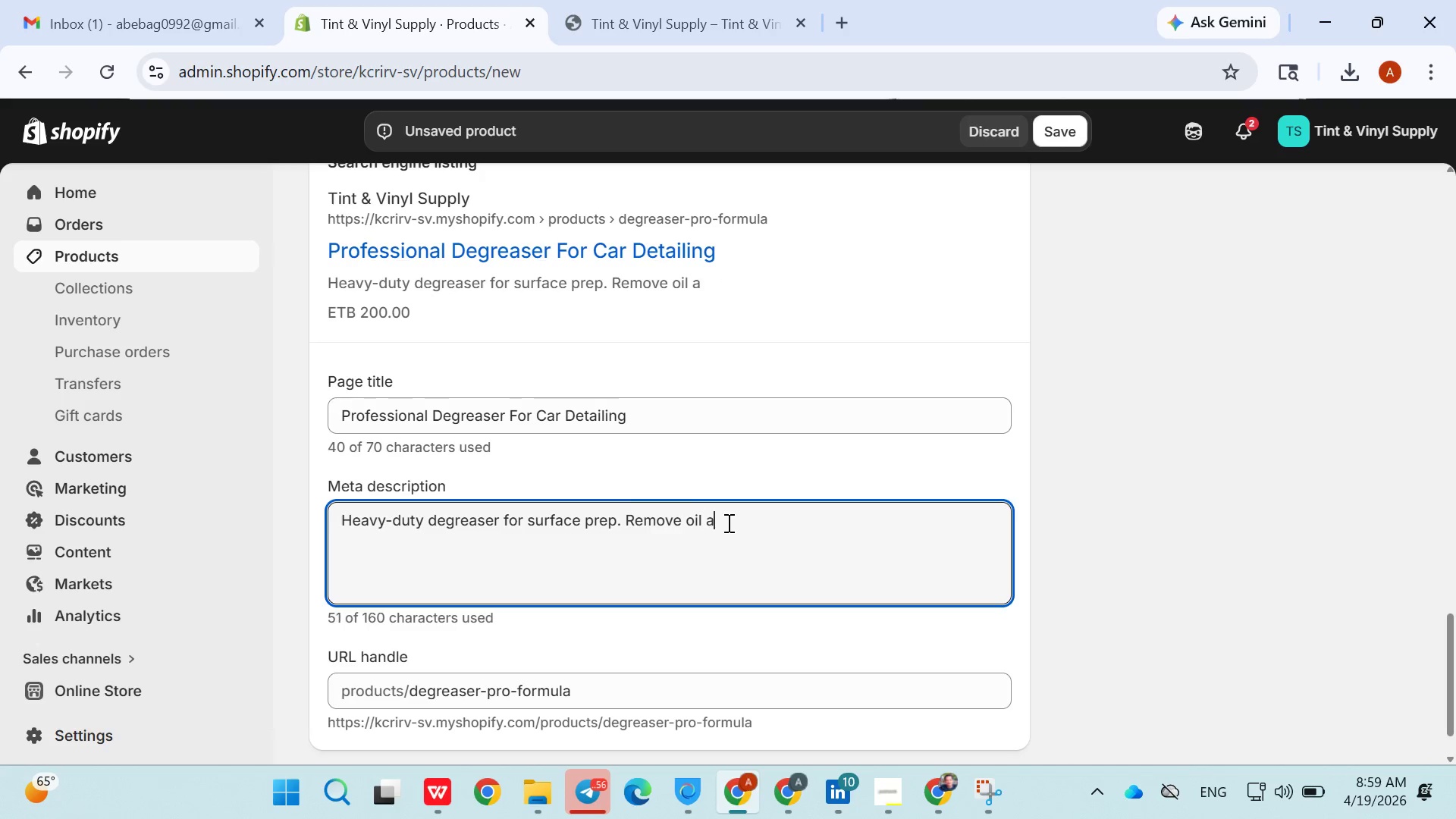 
type(and )
 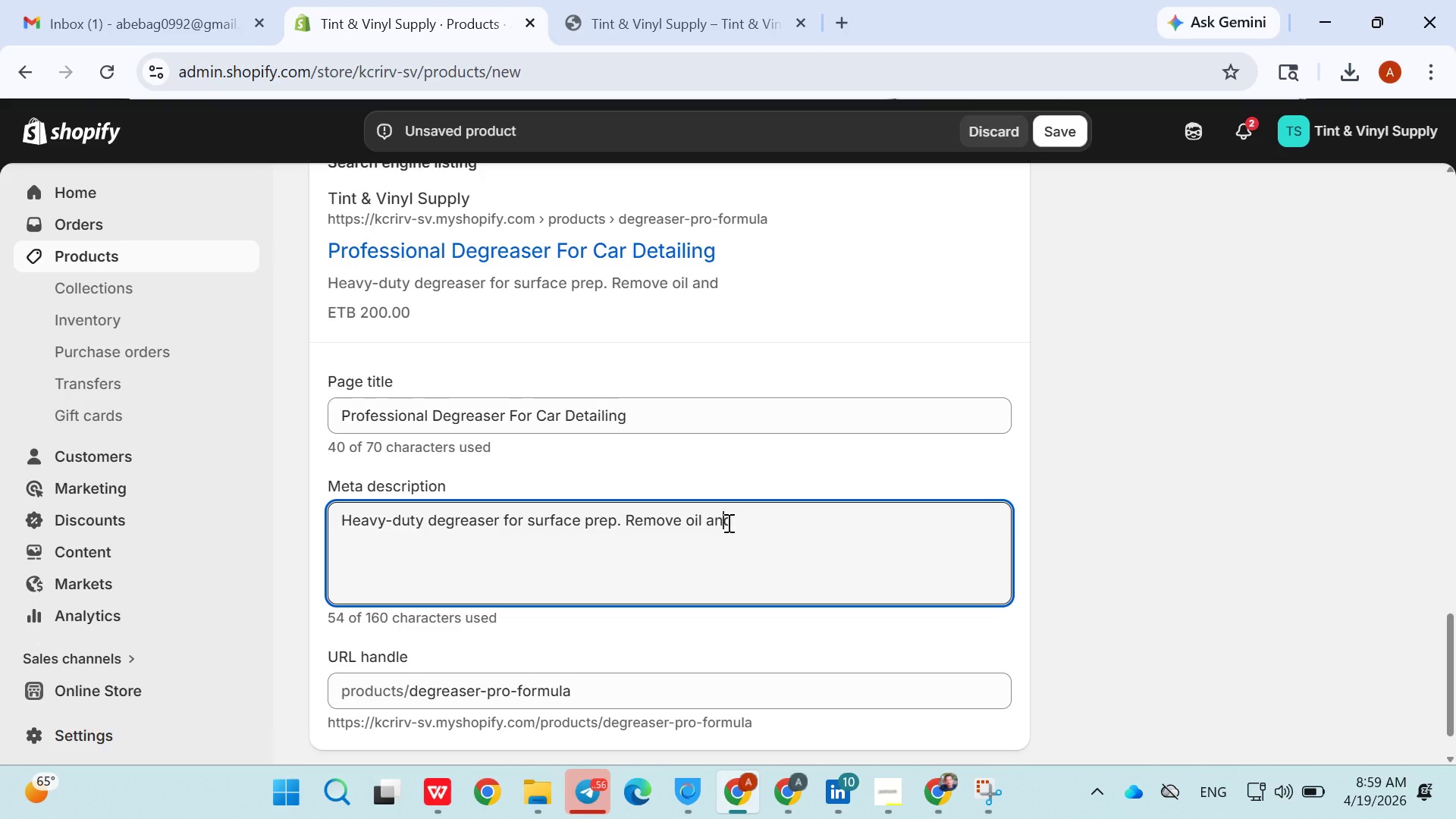 
left_click([727, 522])
 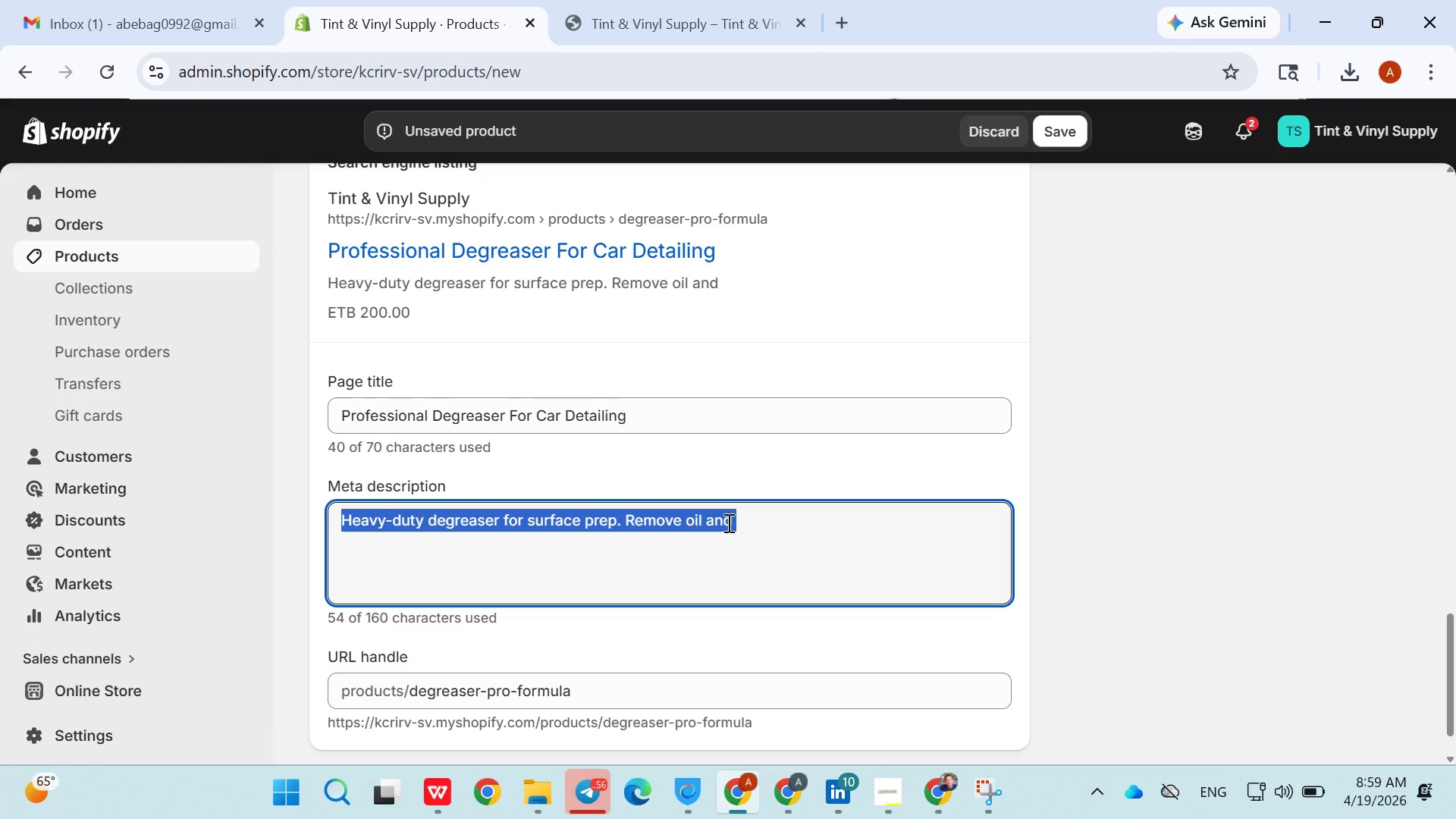 
double_click([727, 522])
 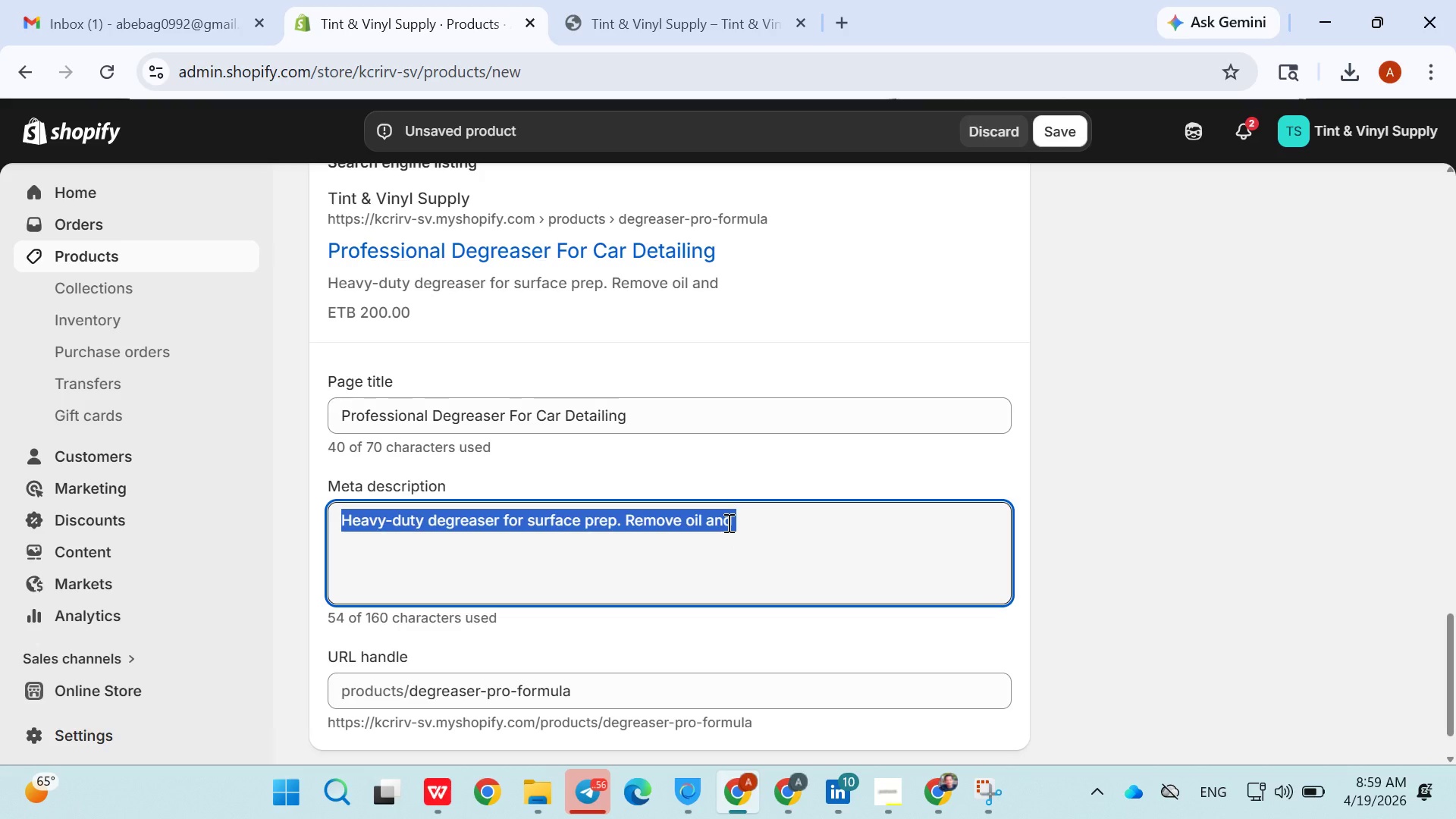 
triple_click([727, 522])
 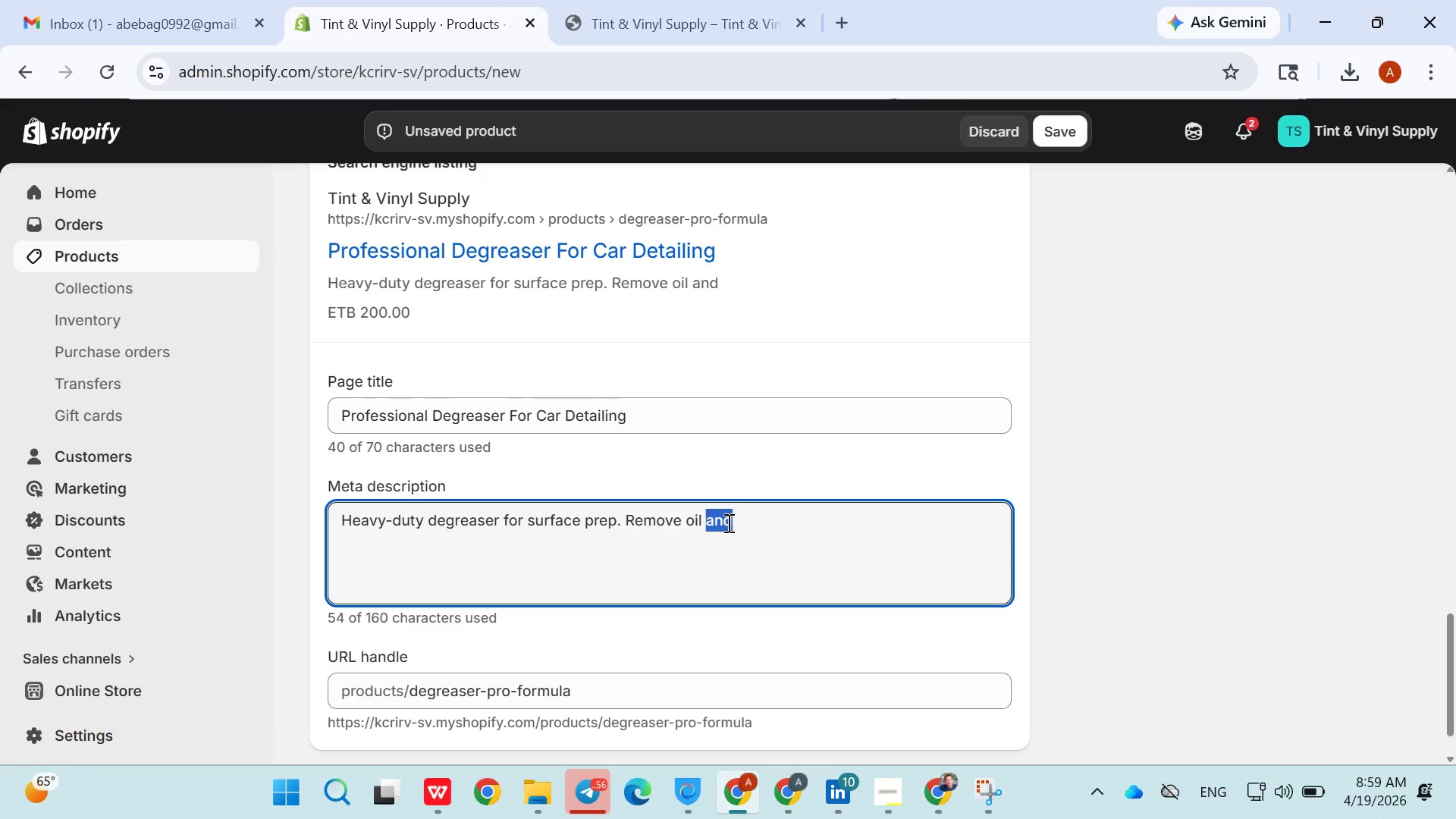 
left_click([727, 522])
 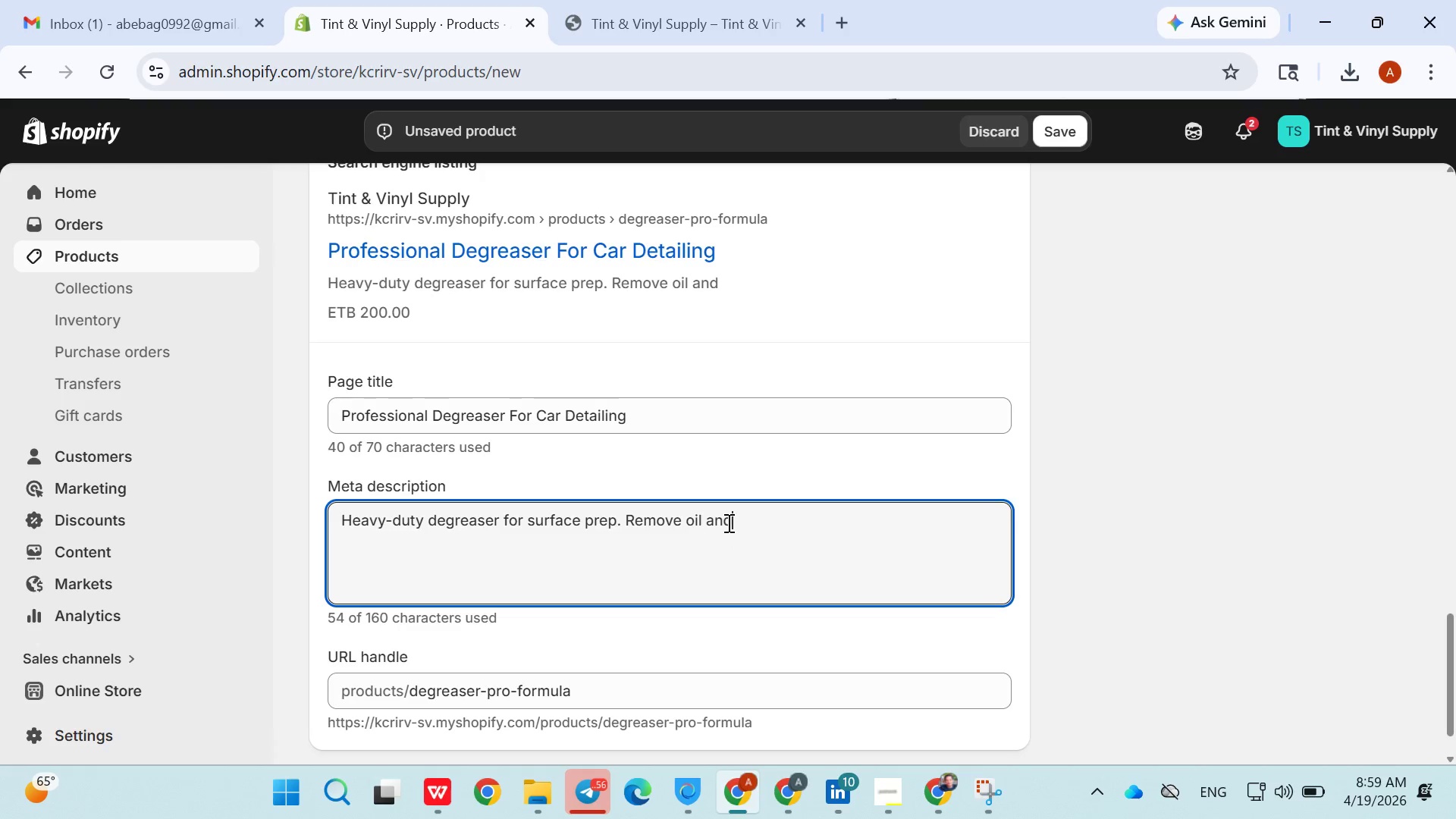 
key(ArrowRight)
 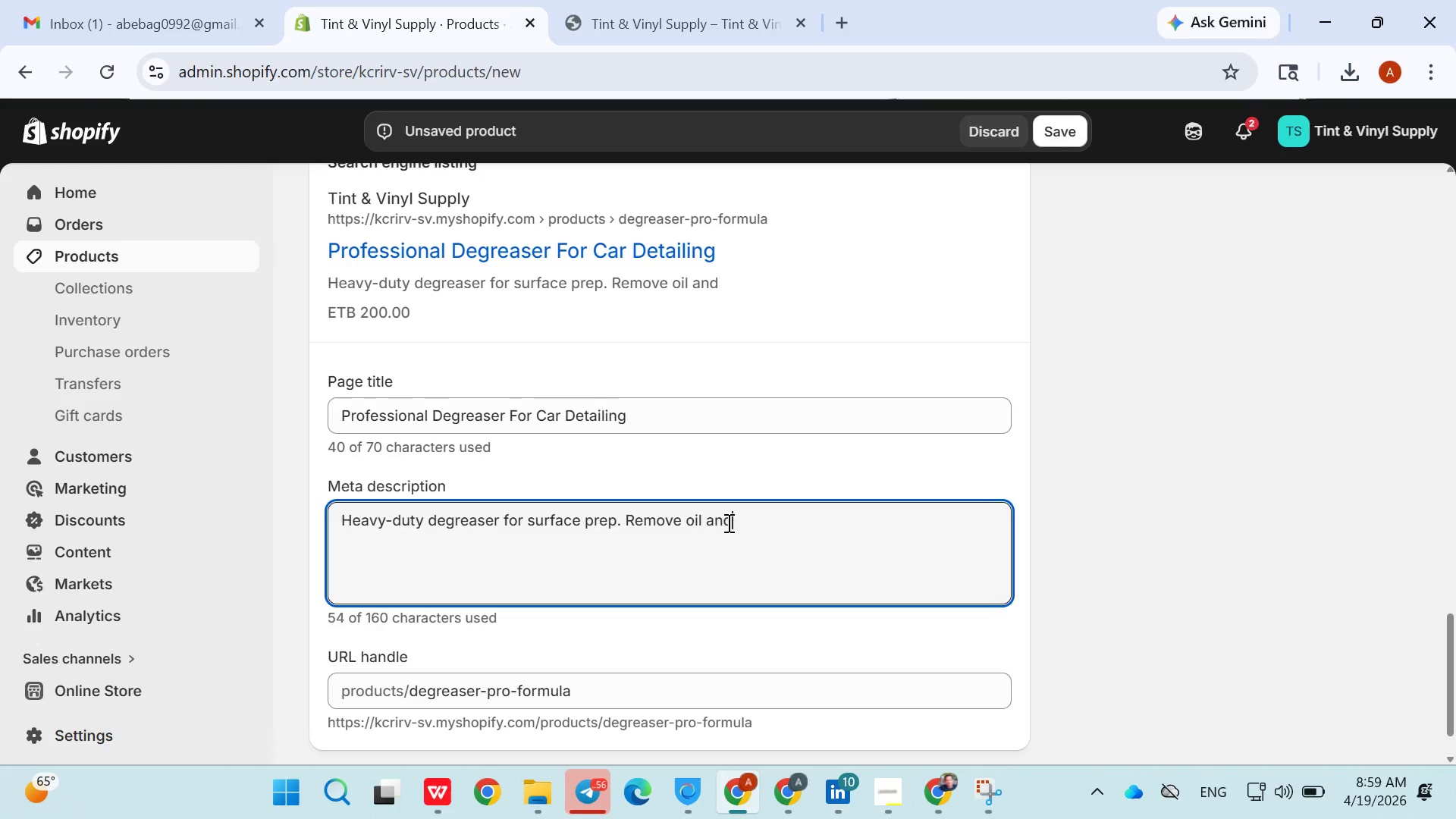 
type( re)
 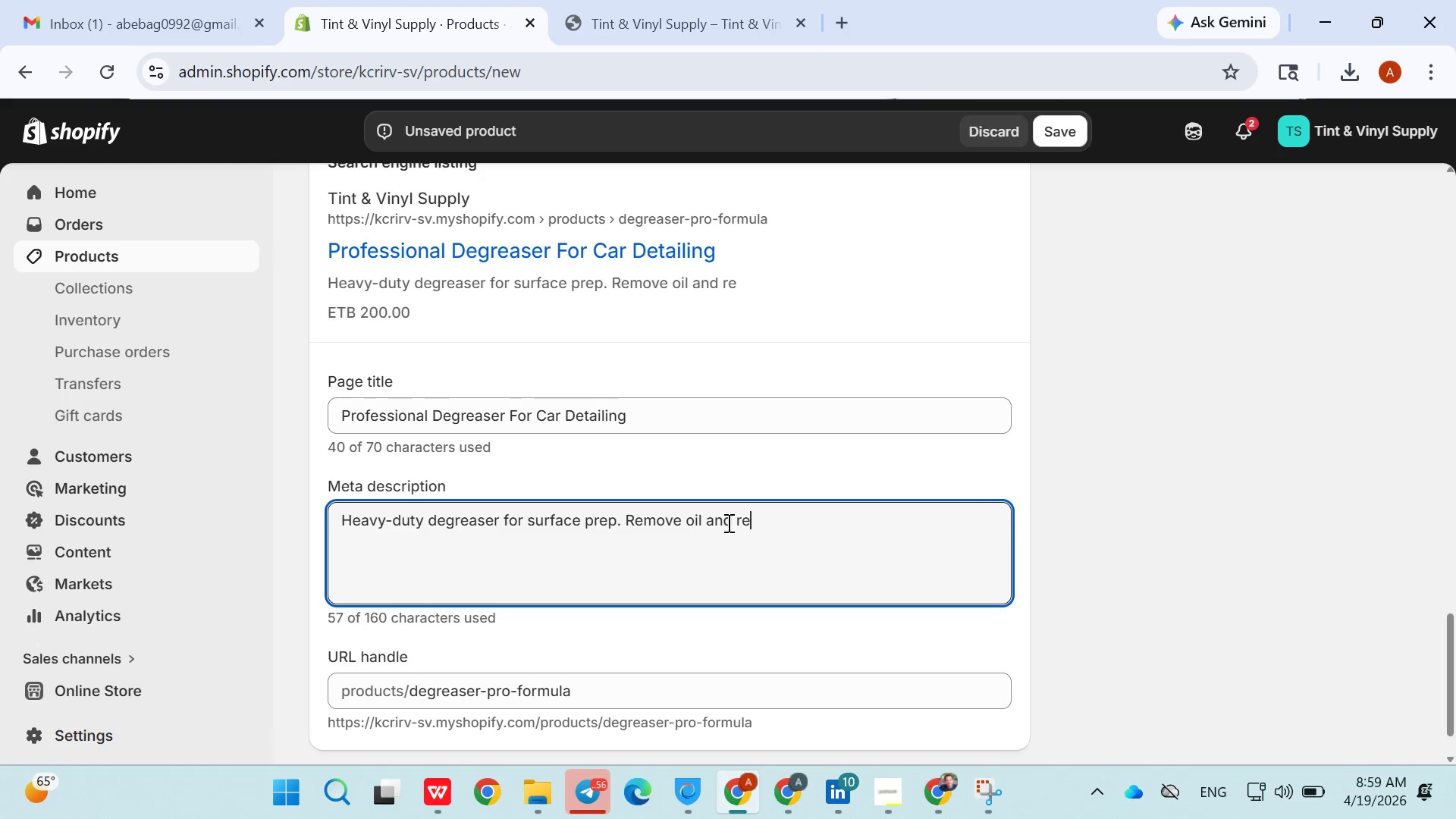 
double_click([727, 522])
 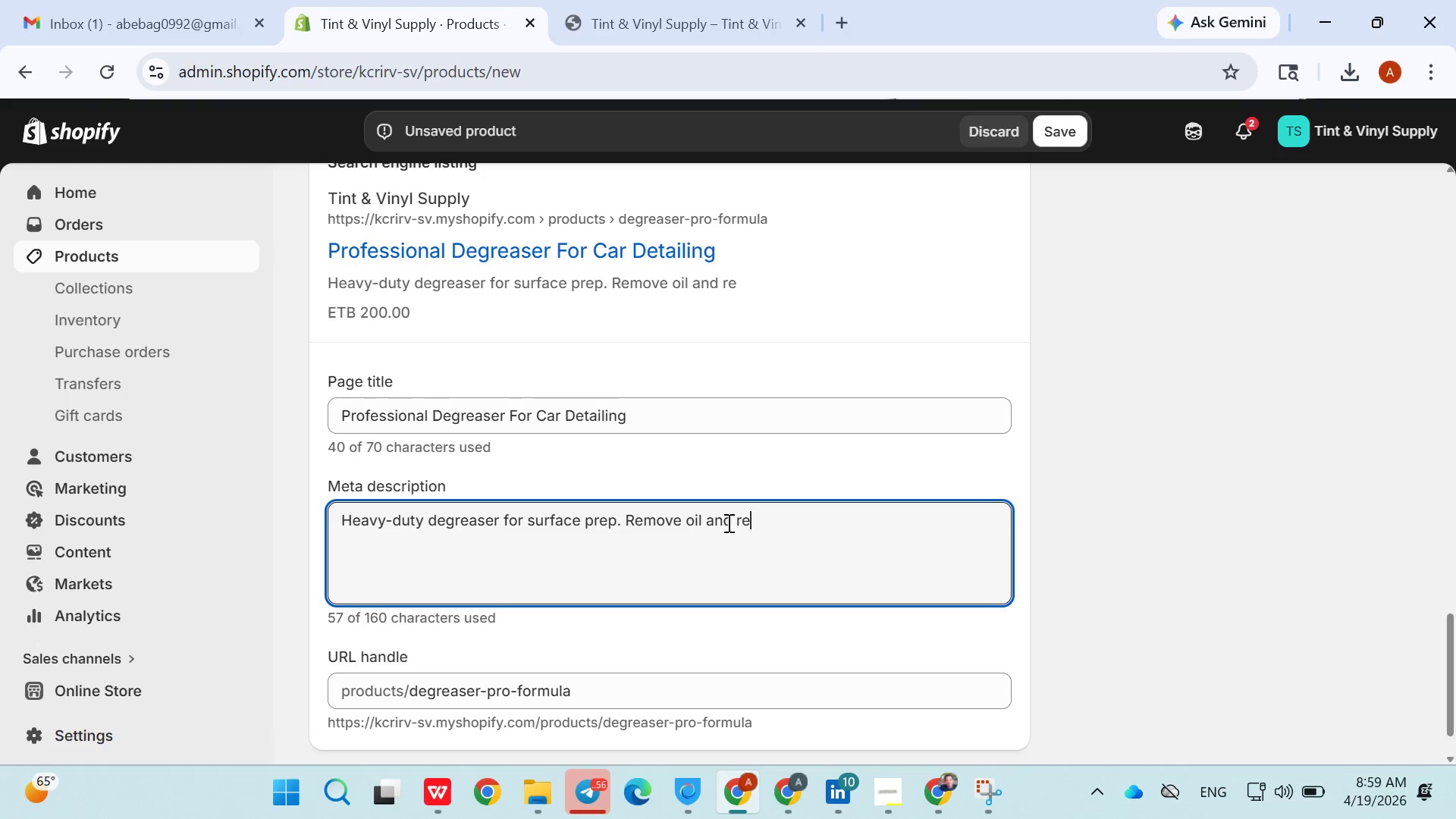 
type(side)
 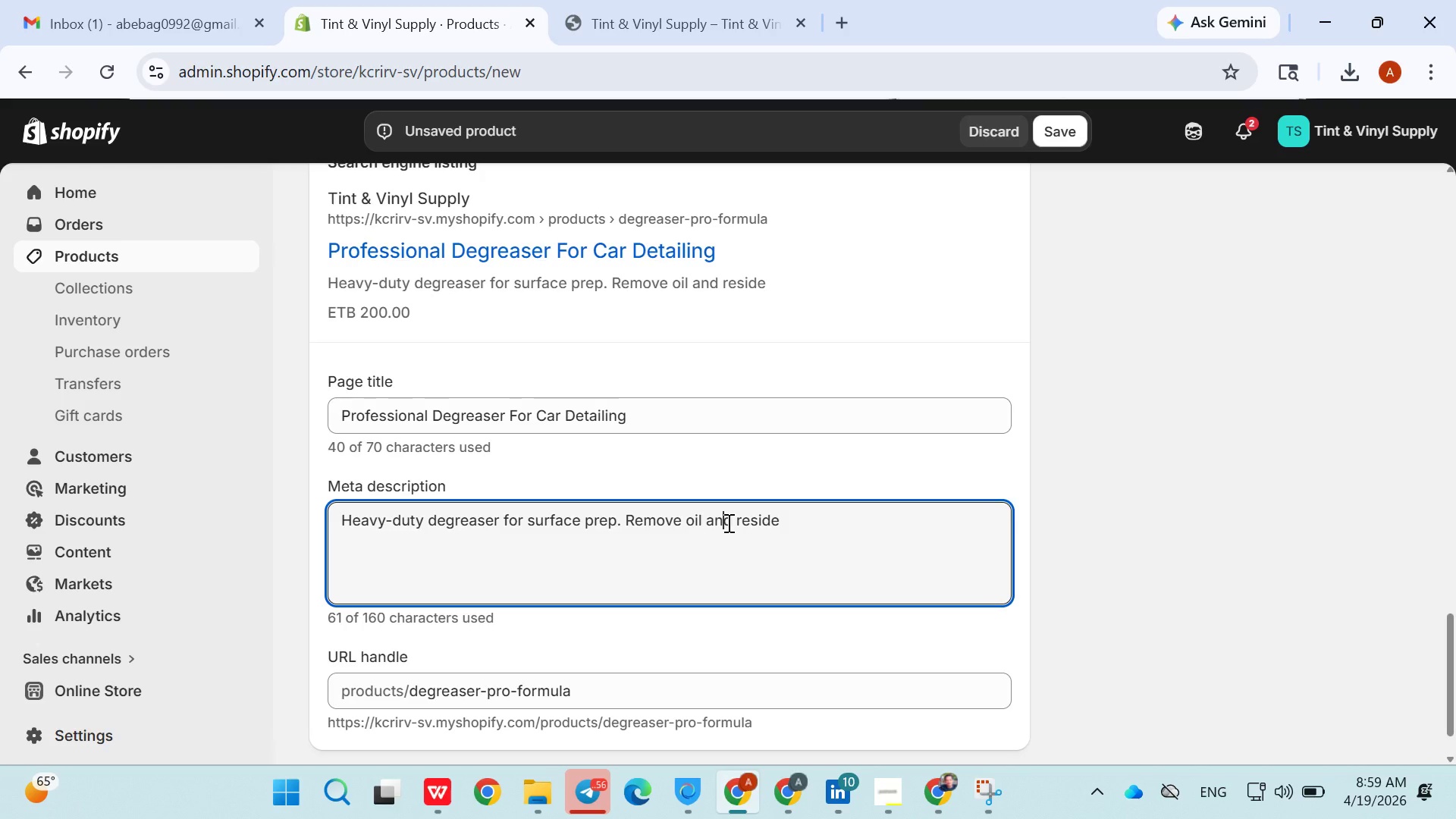 
left_click([727, 522])
 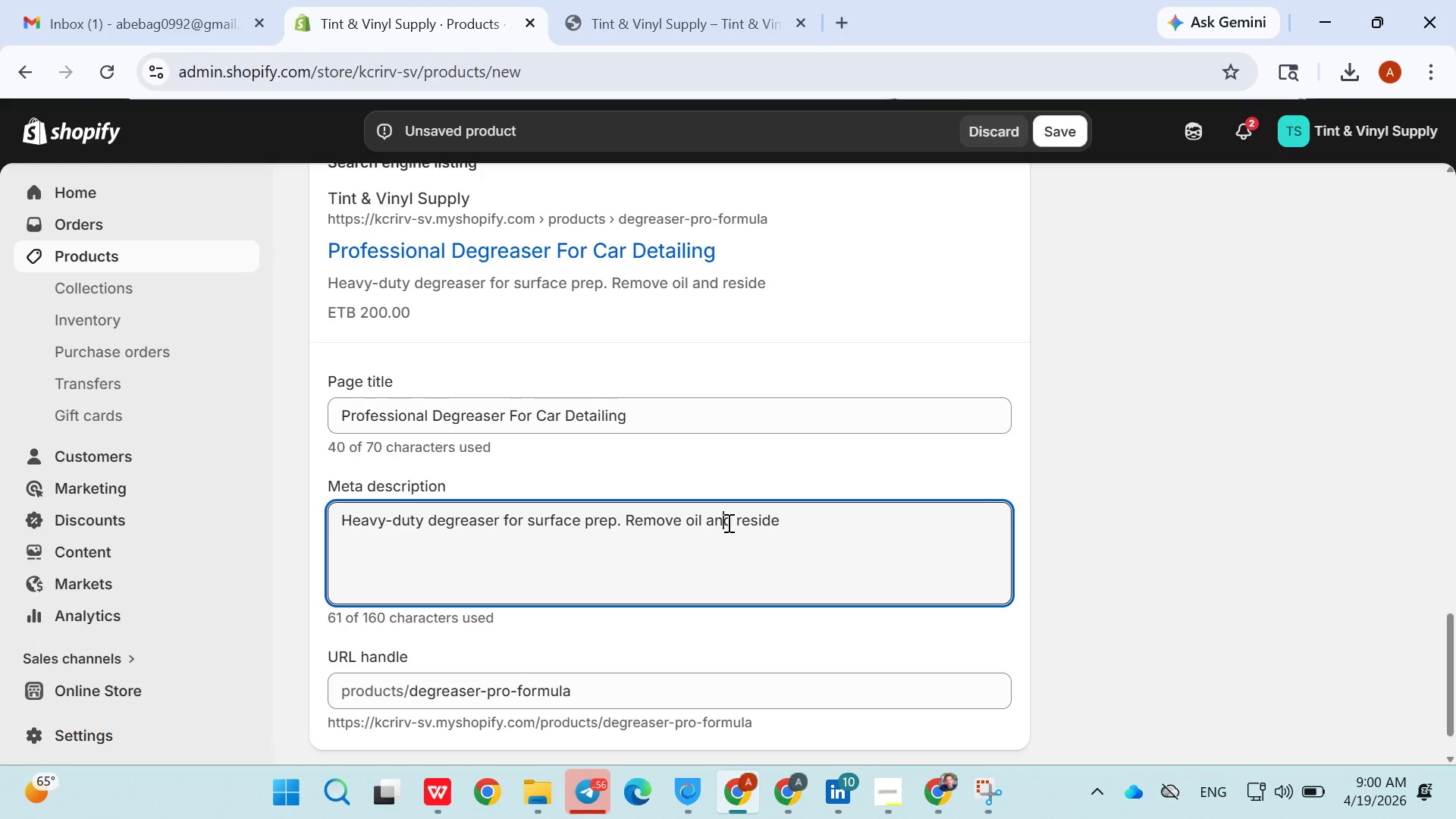 
left_click([727, 522])
 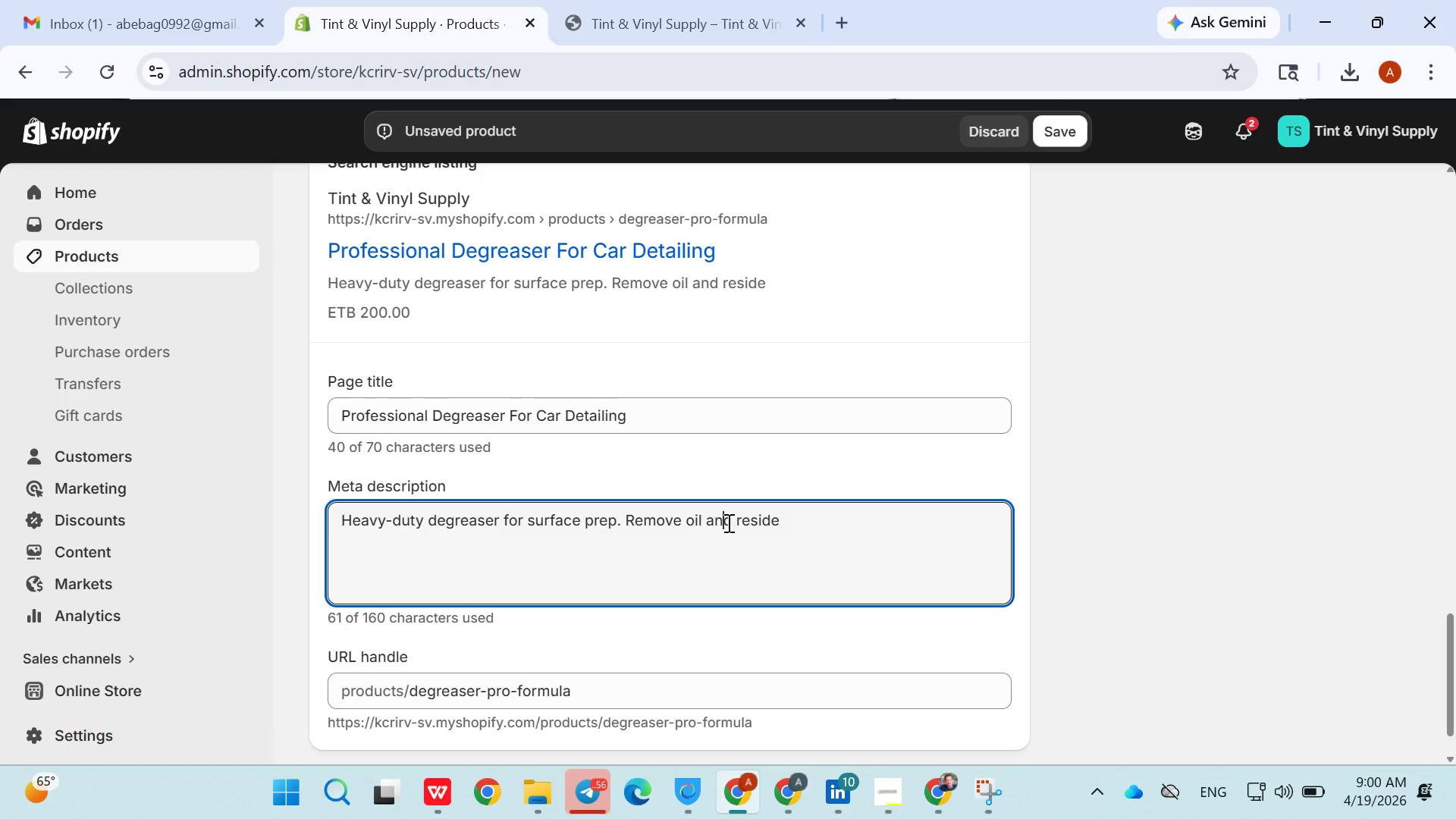 
left_click([727, 522])
 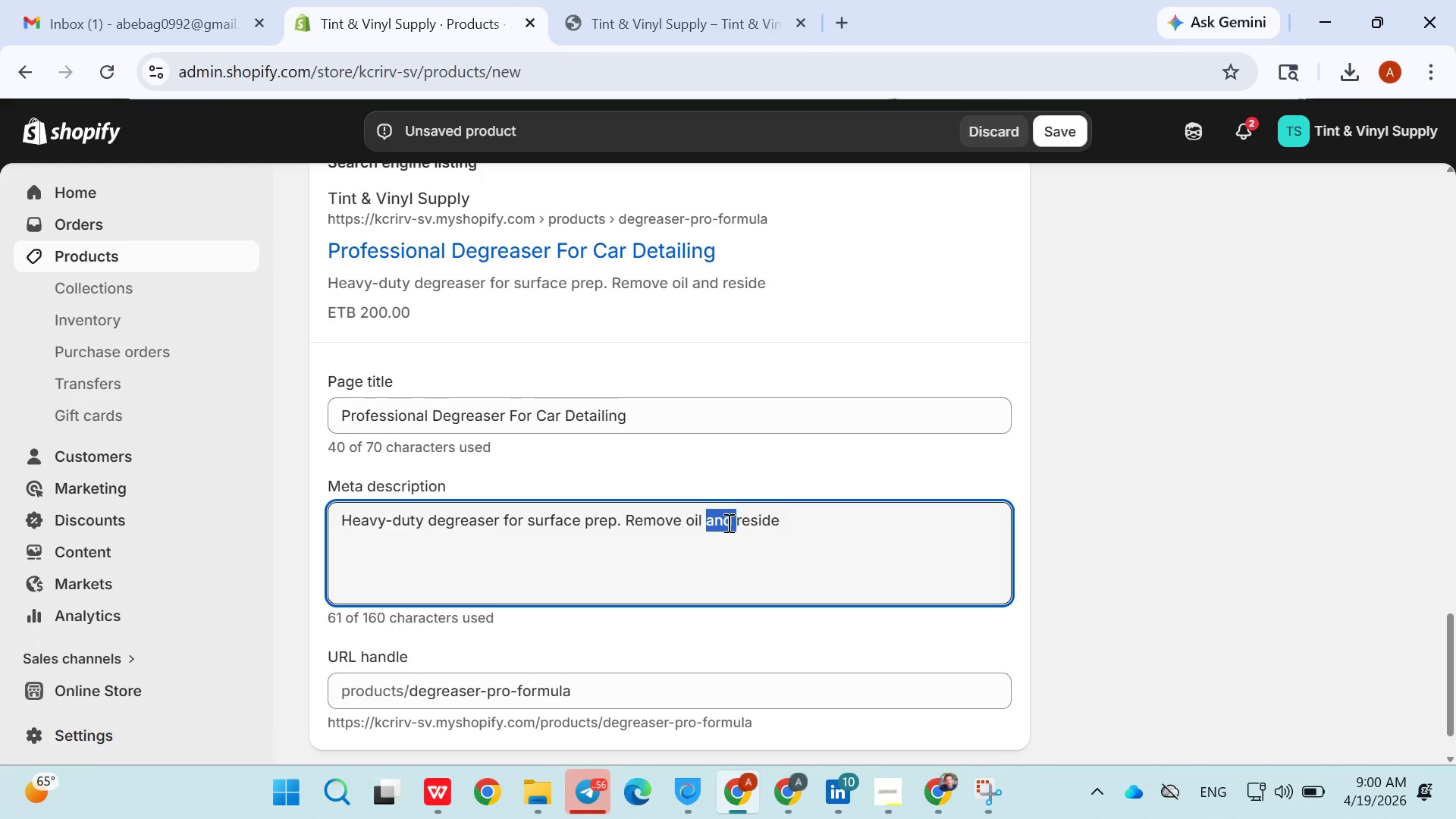 
double_click([727, 522])
 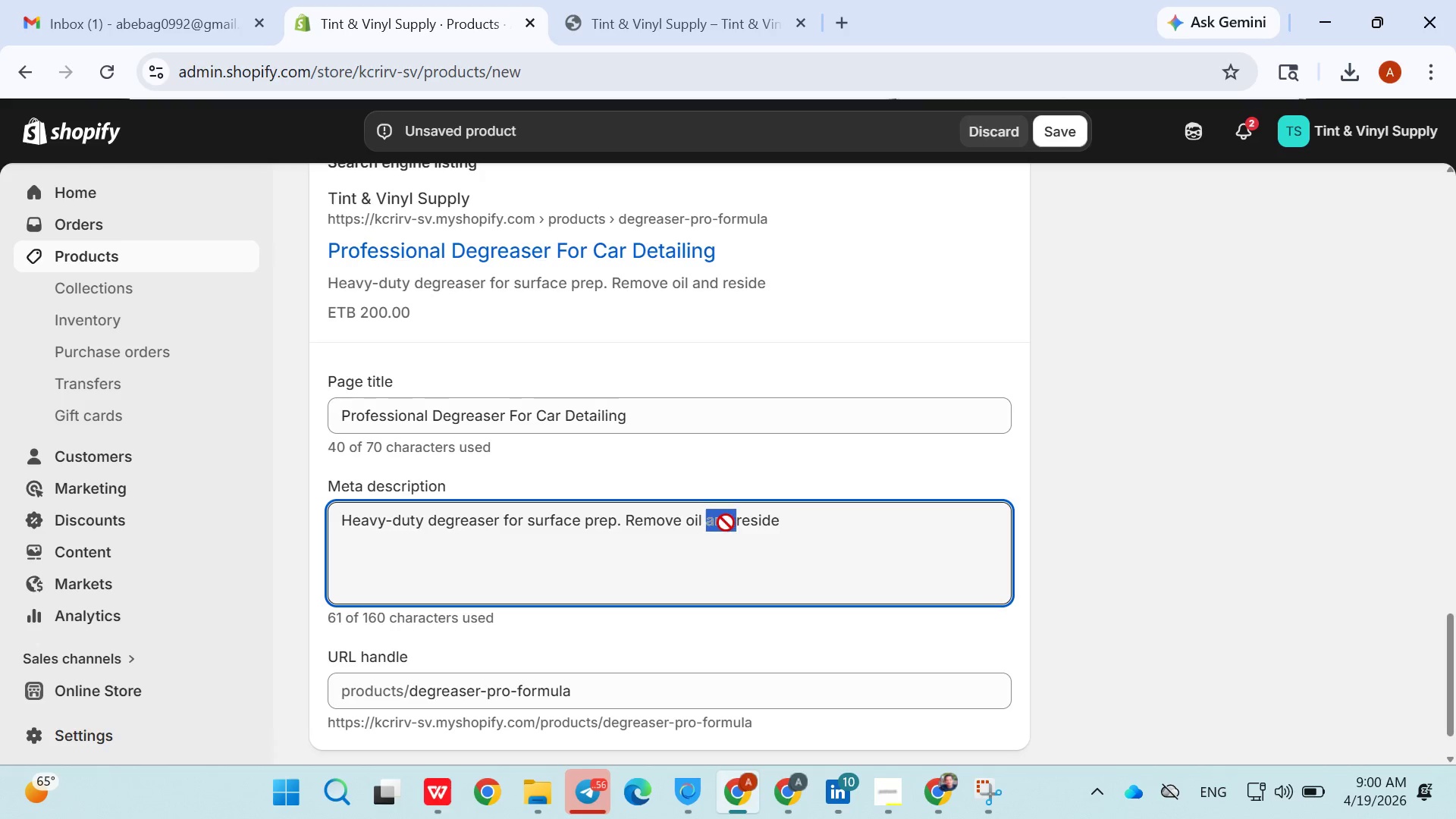 
triple_click([725, 522])
 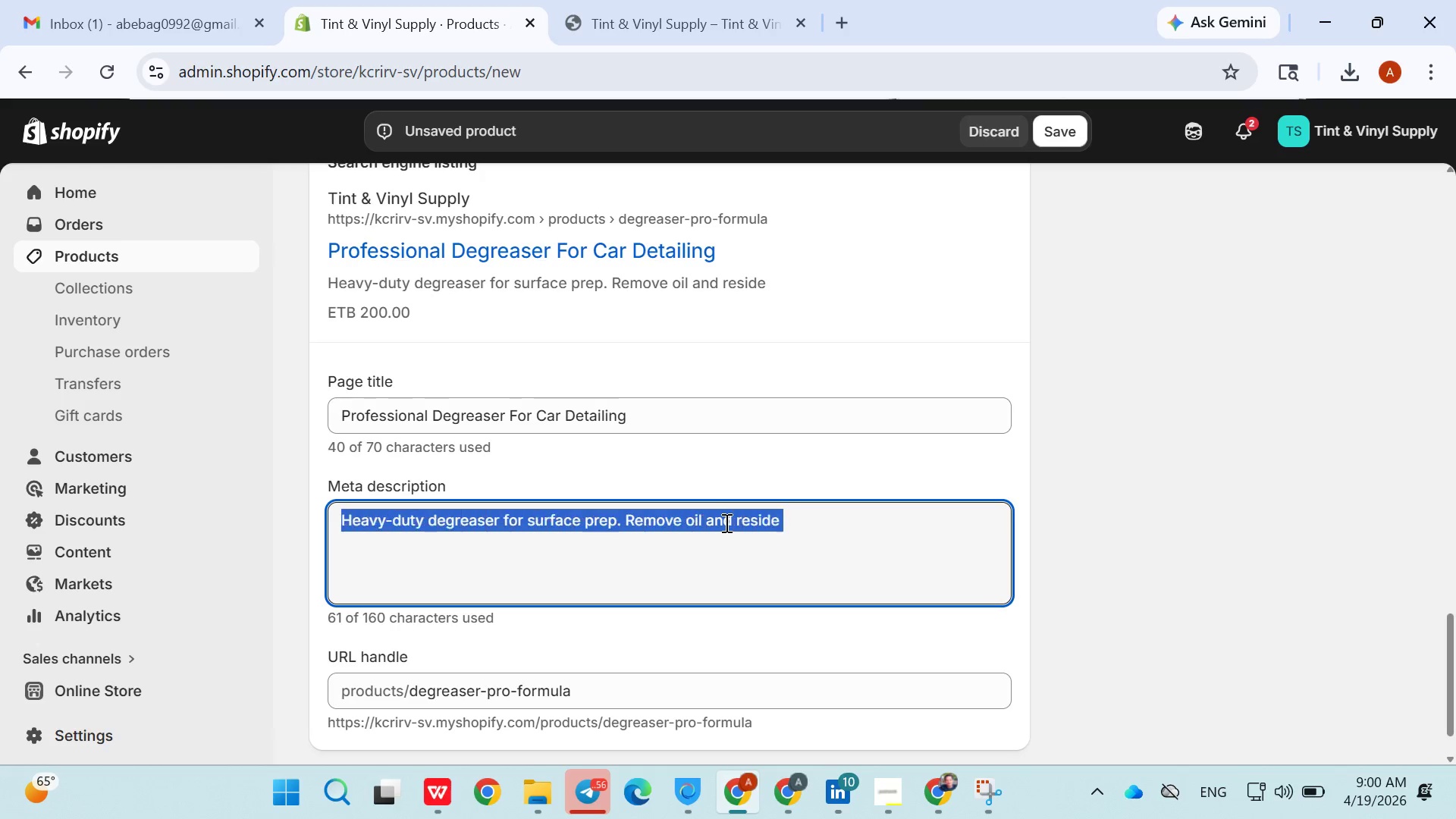 
triple_click([725, 522])
 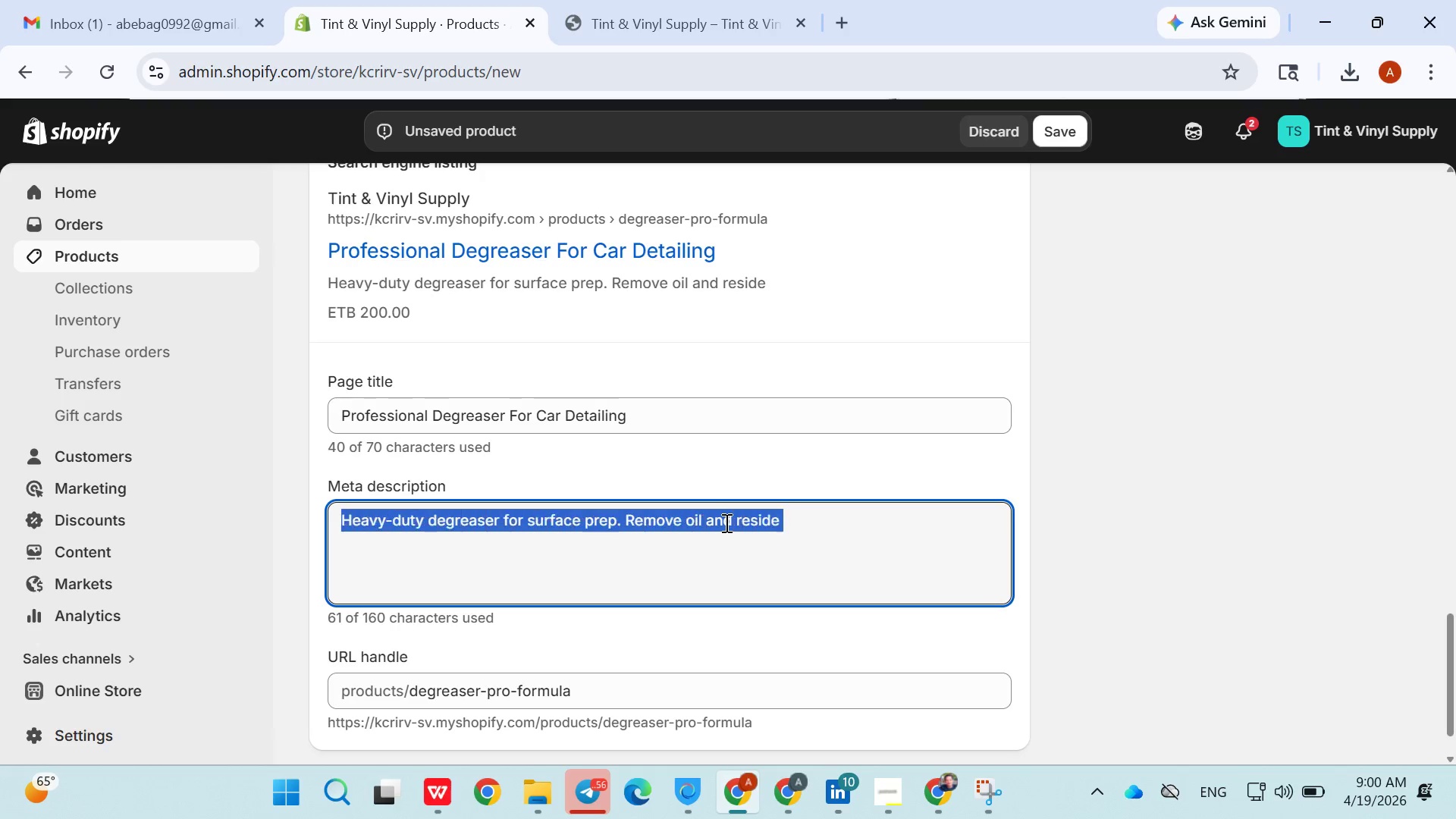 
triple_click([725, 522])
 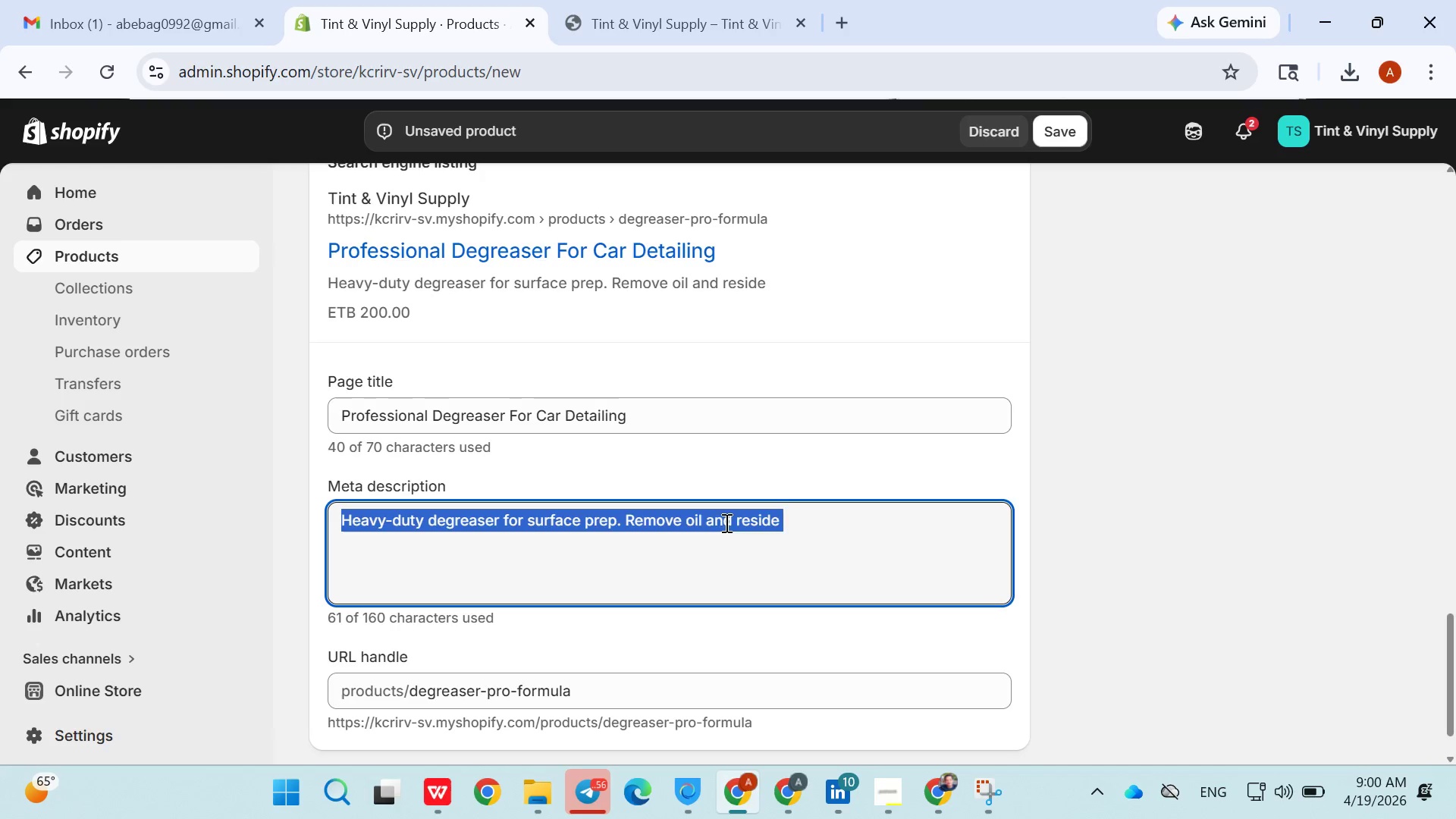 
triple_click([725, 522])
 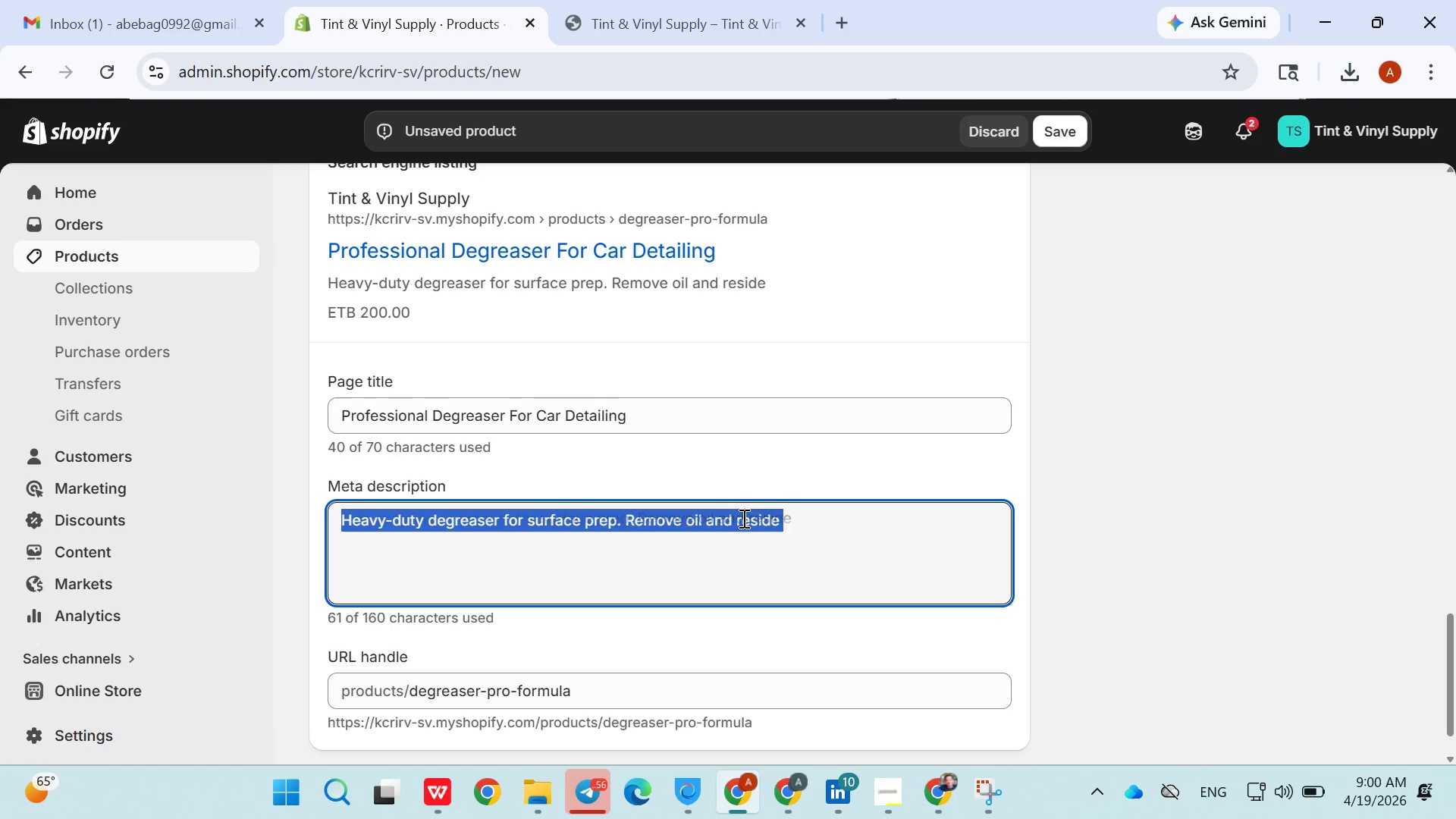 
left_click_drag(start_coordinate=[742, 518], to_coordinate=[767, 519])
 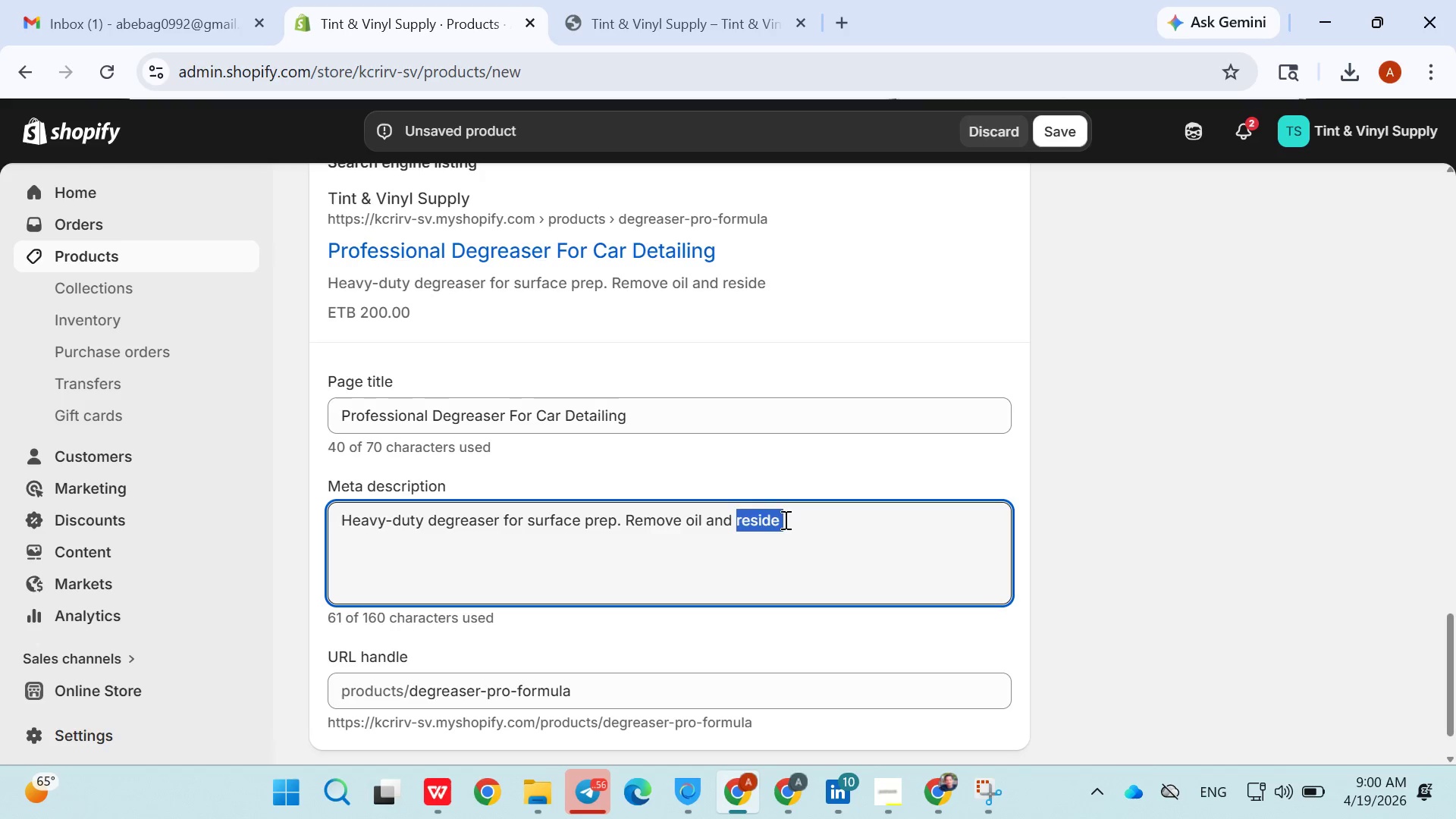 
left_click([767, 519])
 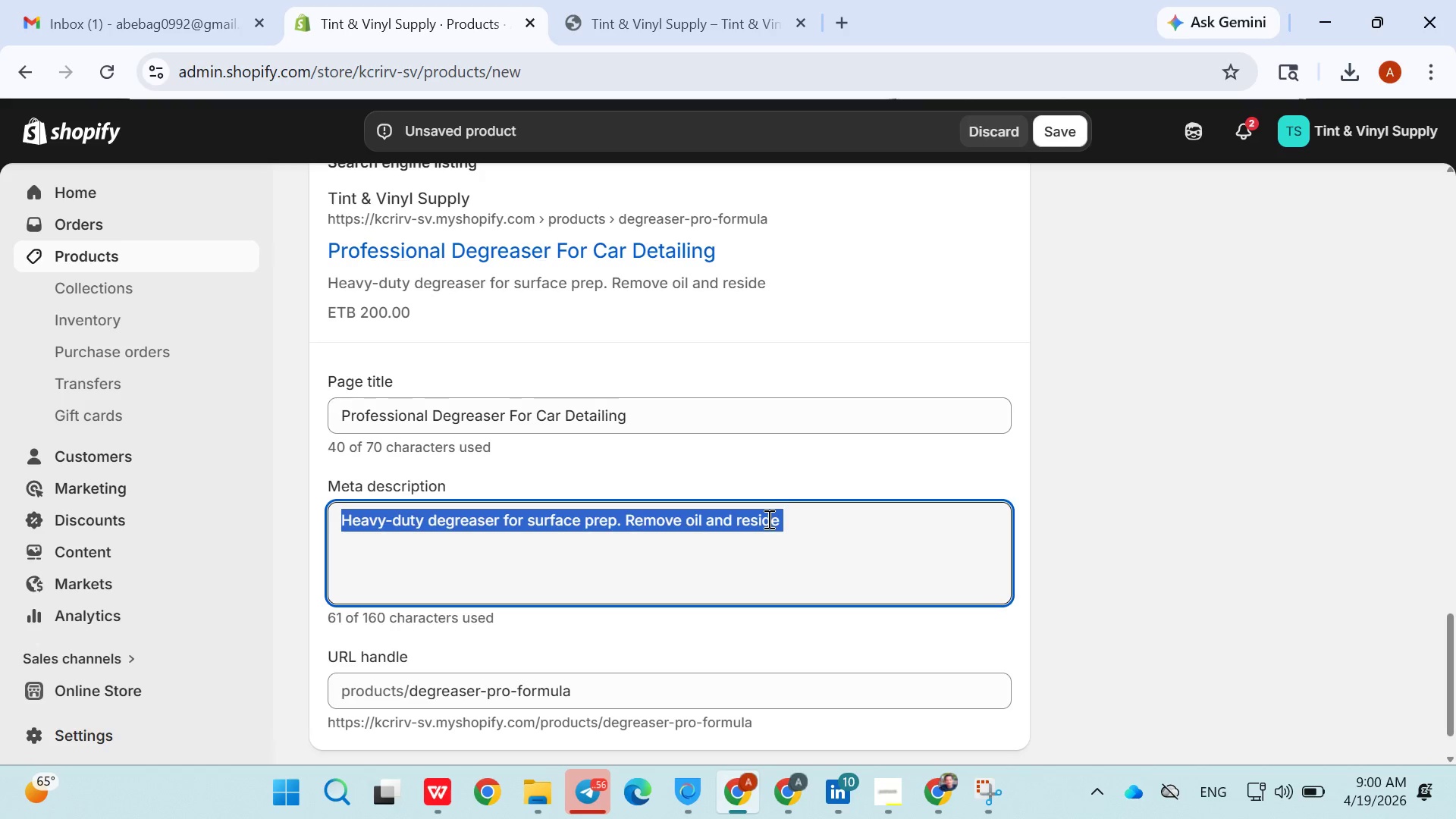 
double_click([767, 519])
 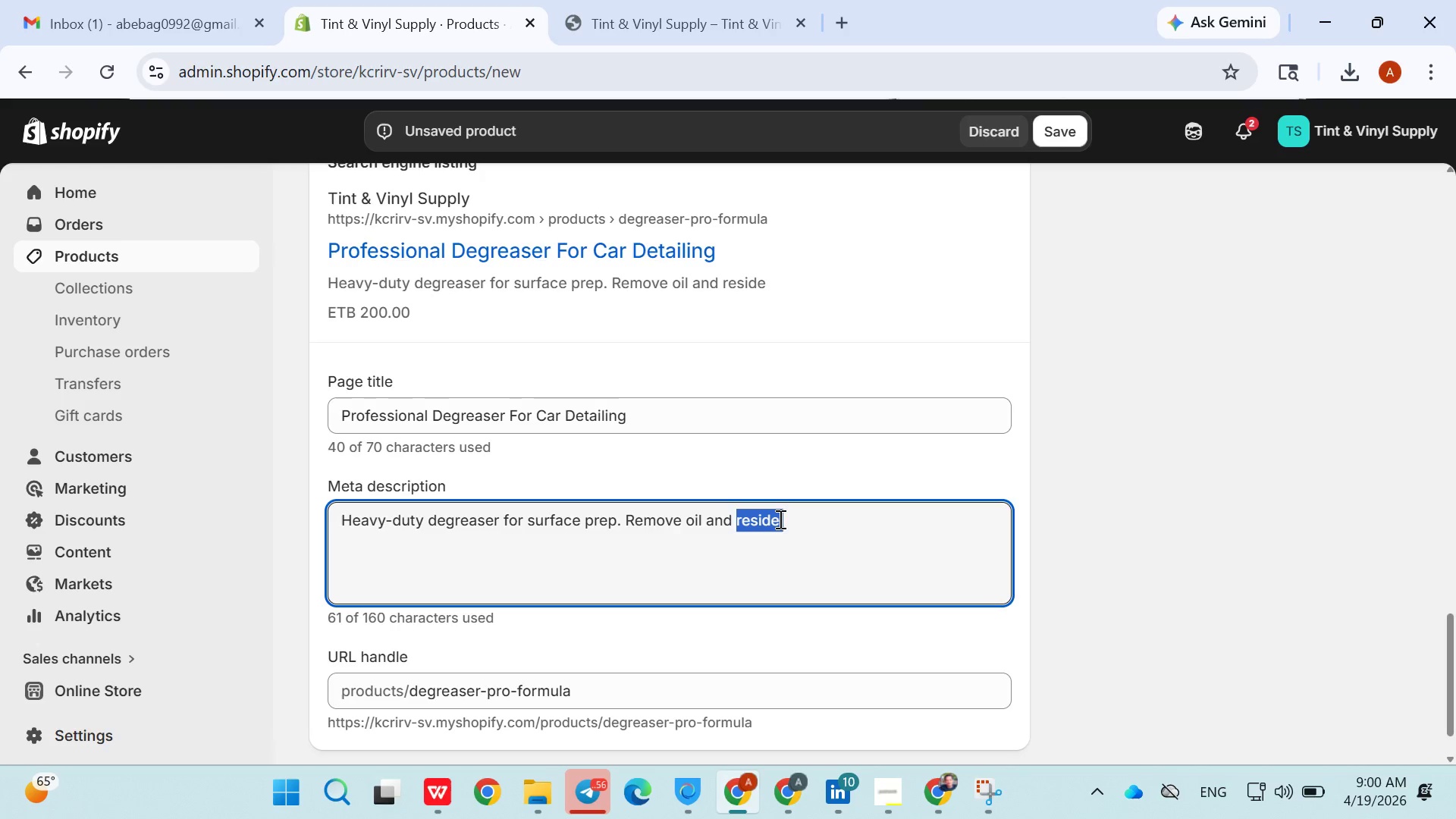 
left_click_drag(start_coordinate=[767, 519], to_coordinate=[784, 520])
 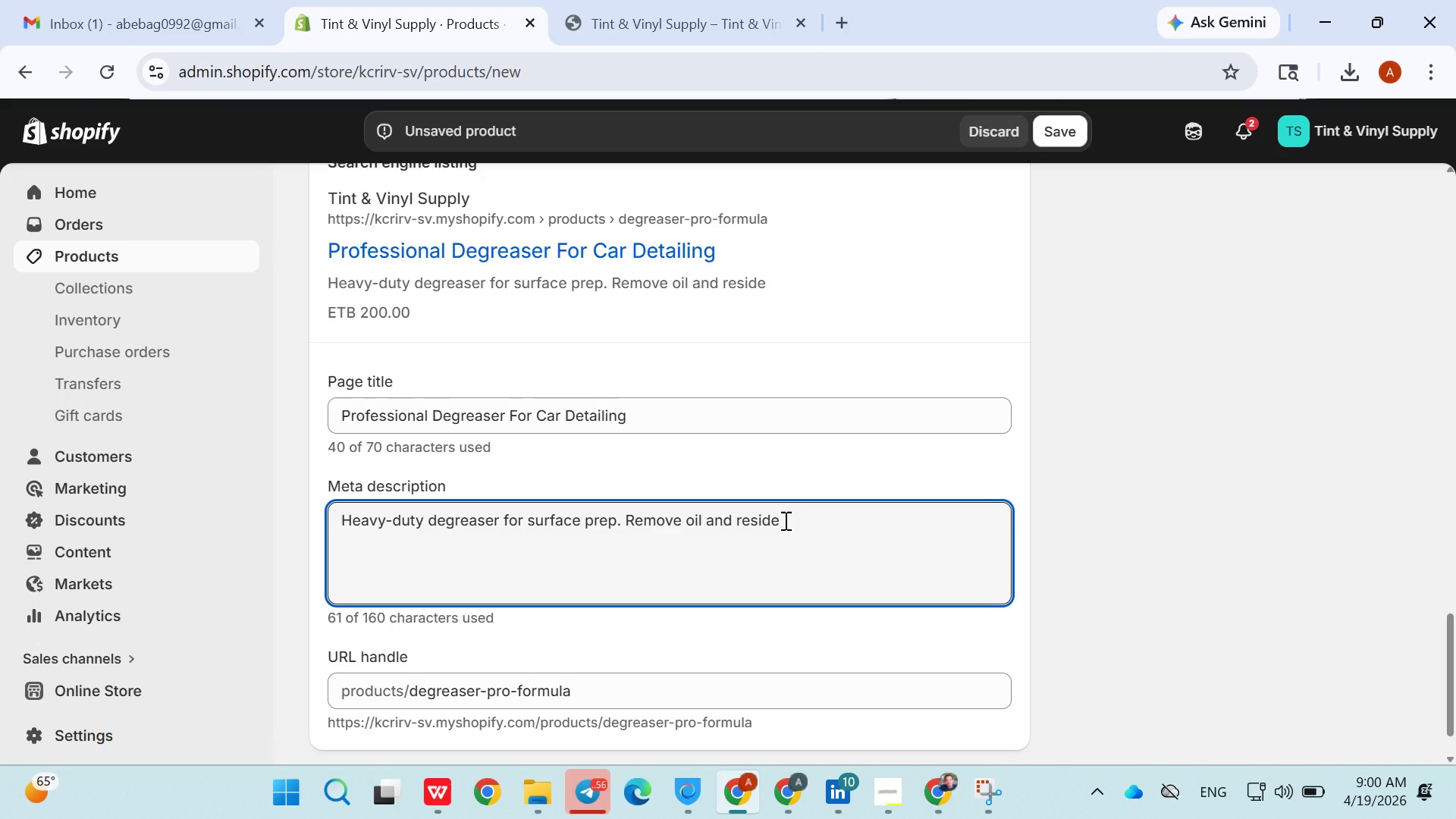 
triple_click([784, 520])
 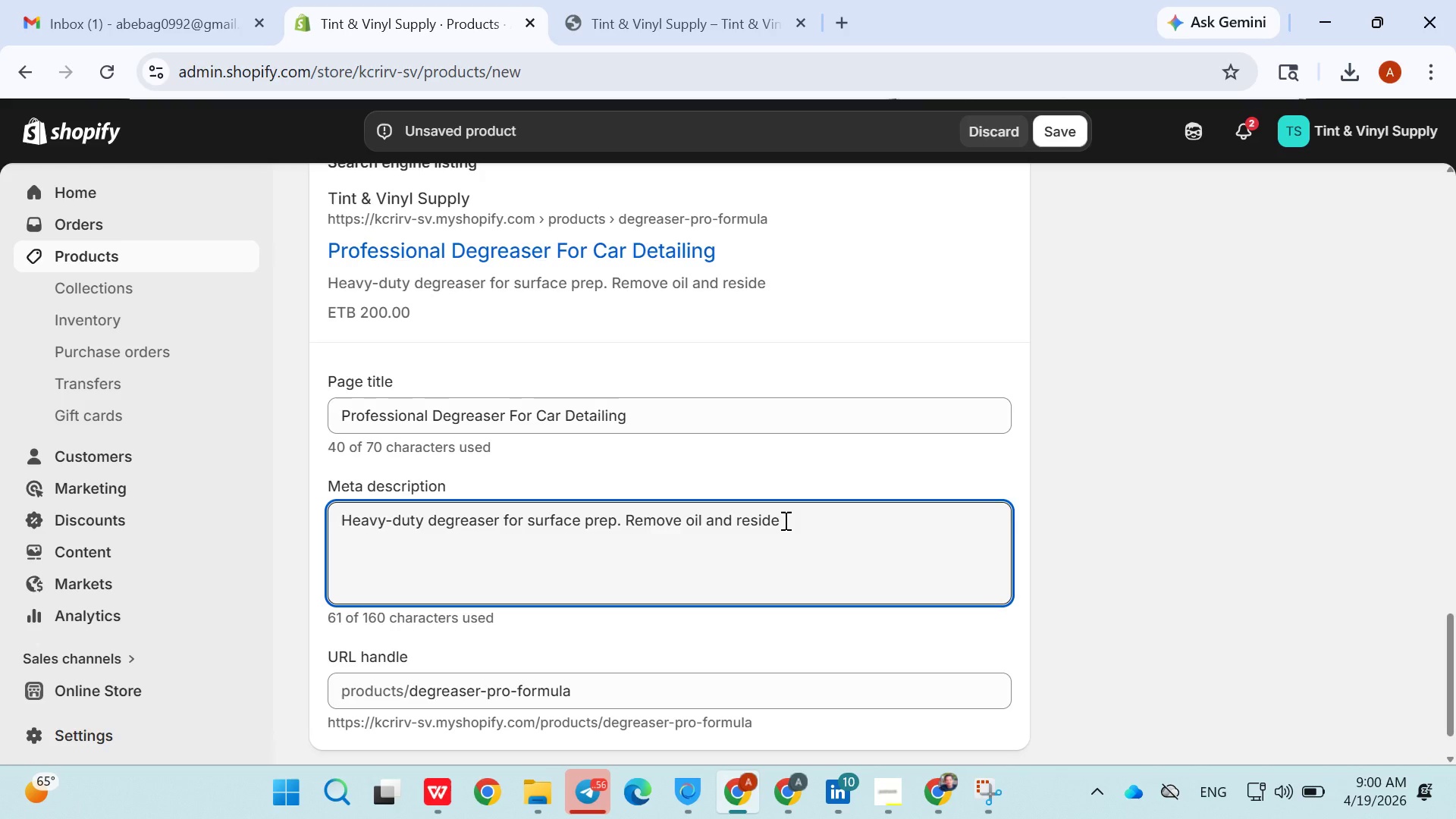 
key(Backspace)
key(Backspace)
type(ue )
 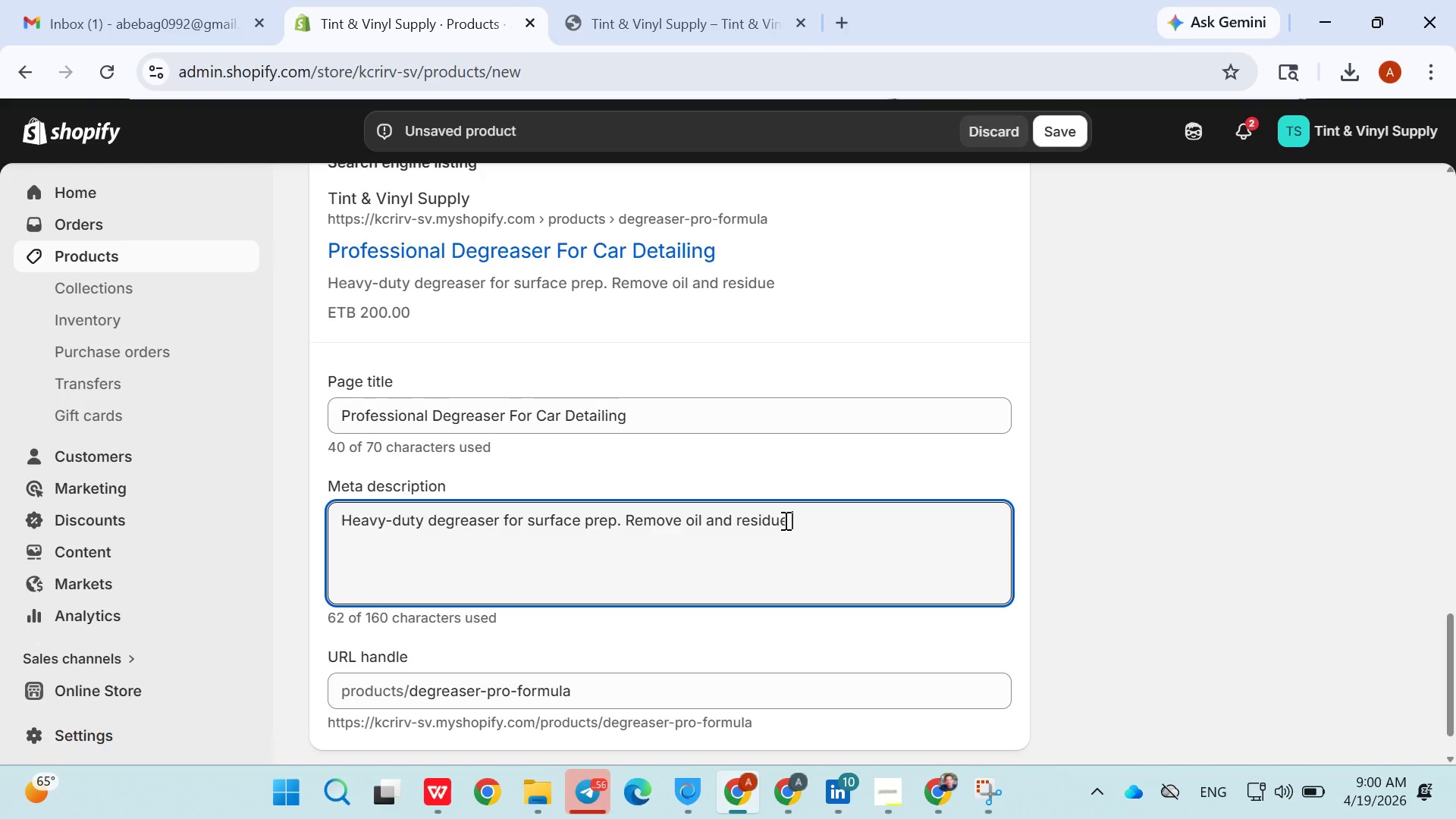 
triple_click([784, 520])
 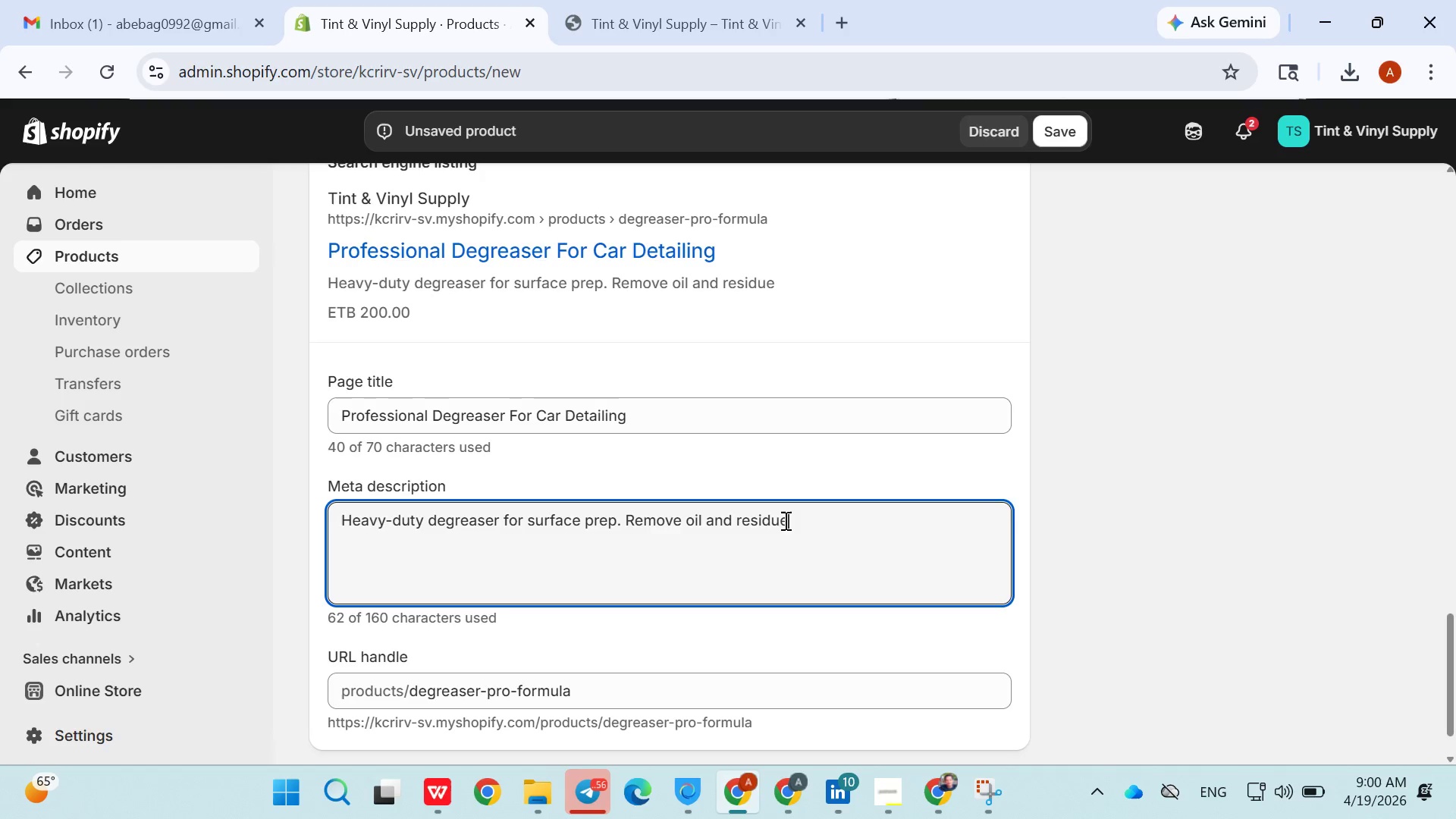 
triple_click([784, 520])
 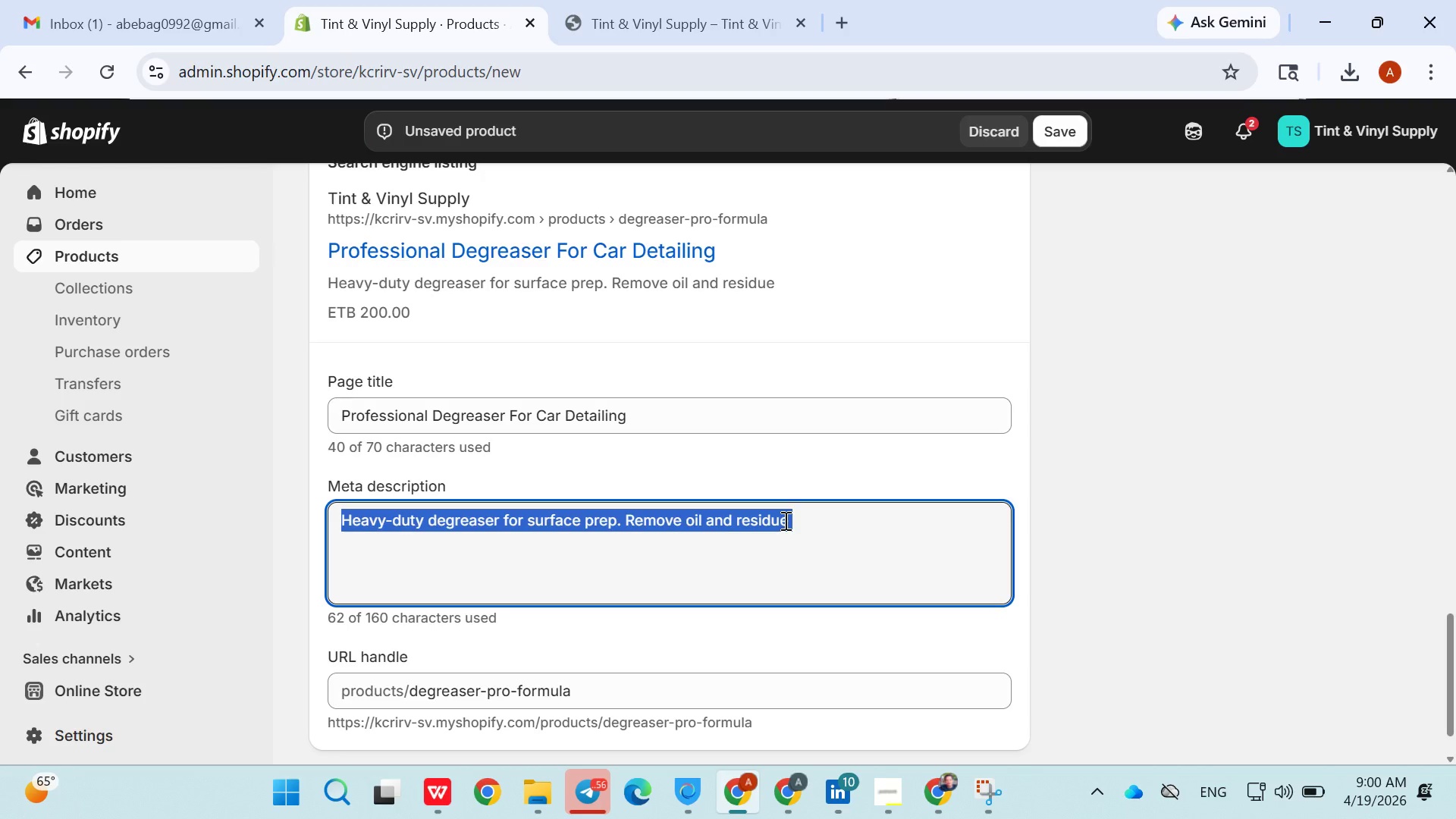 
double_click([784, 520])
 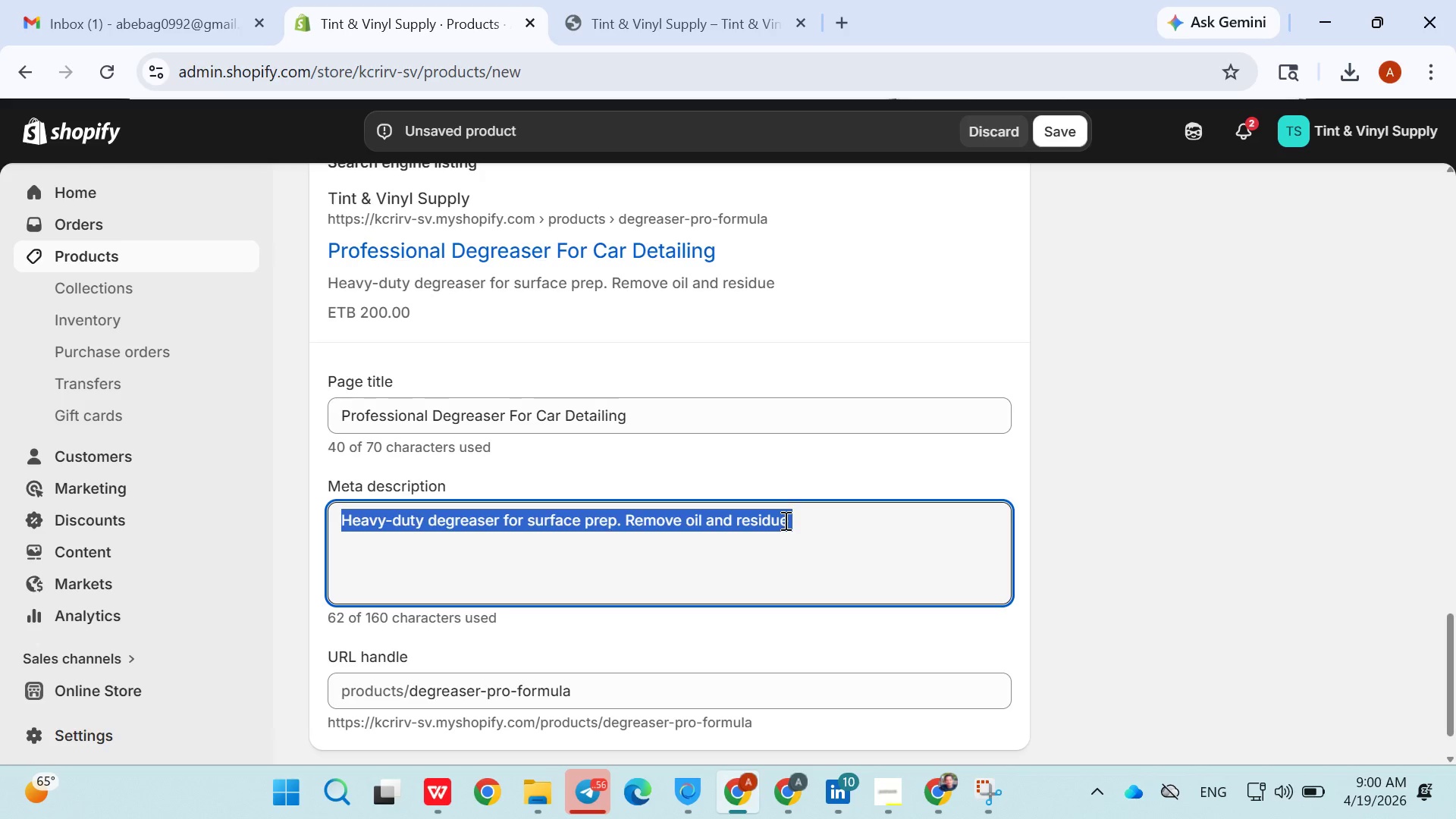 
triple_click([784, 520])
 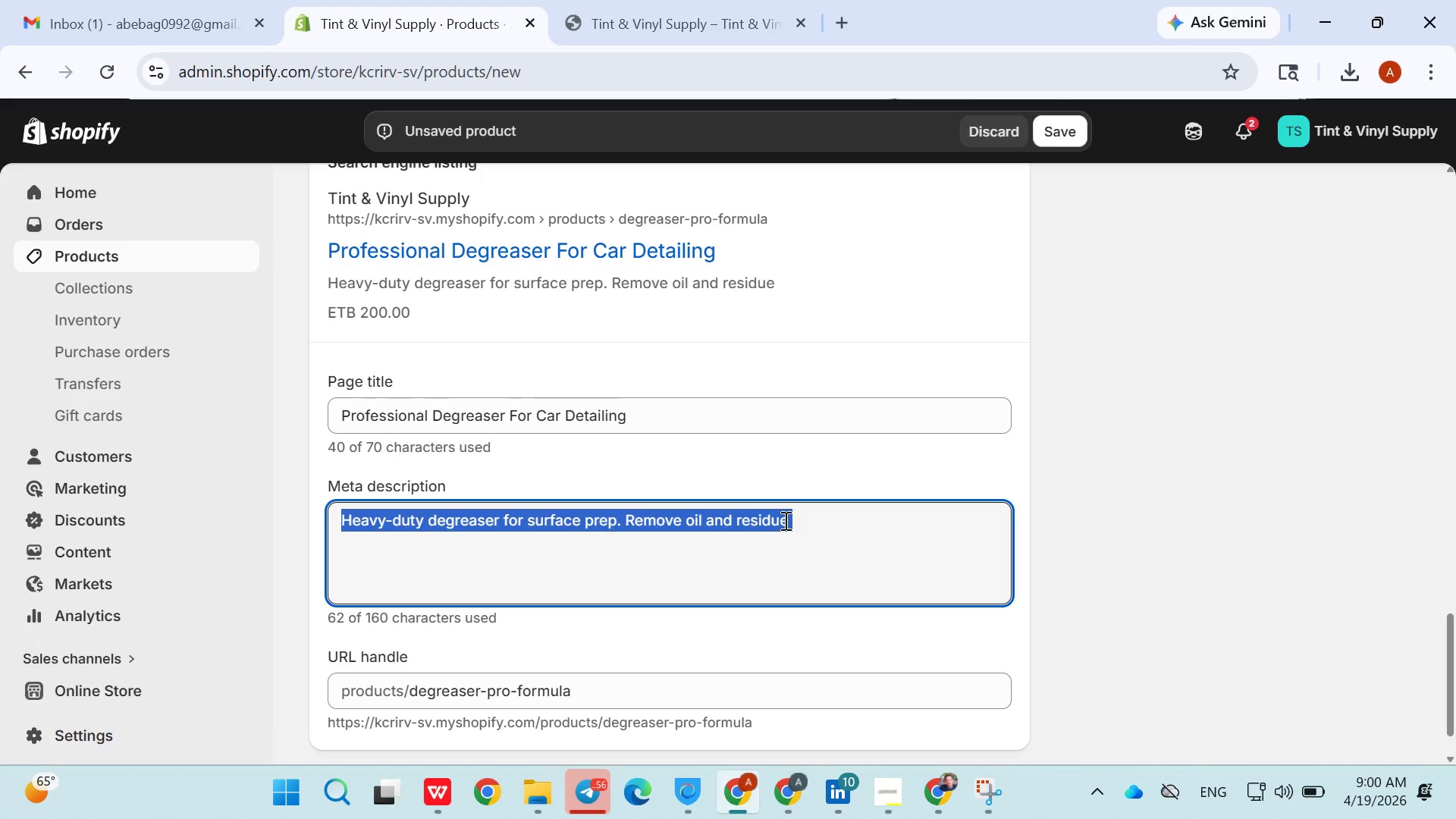 
triple_click([784, 520])
 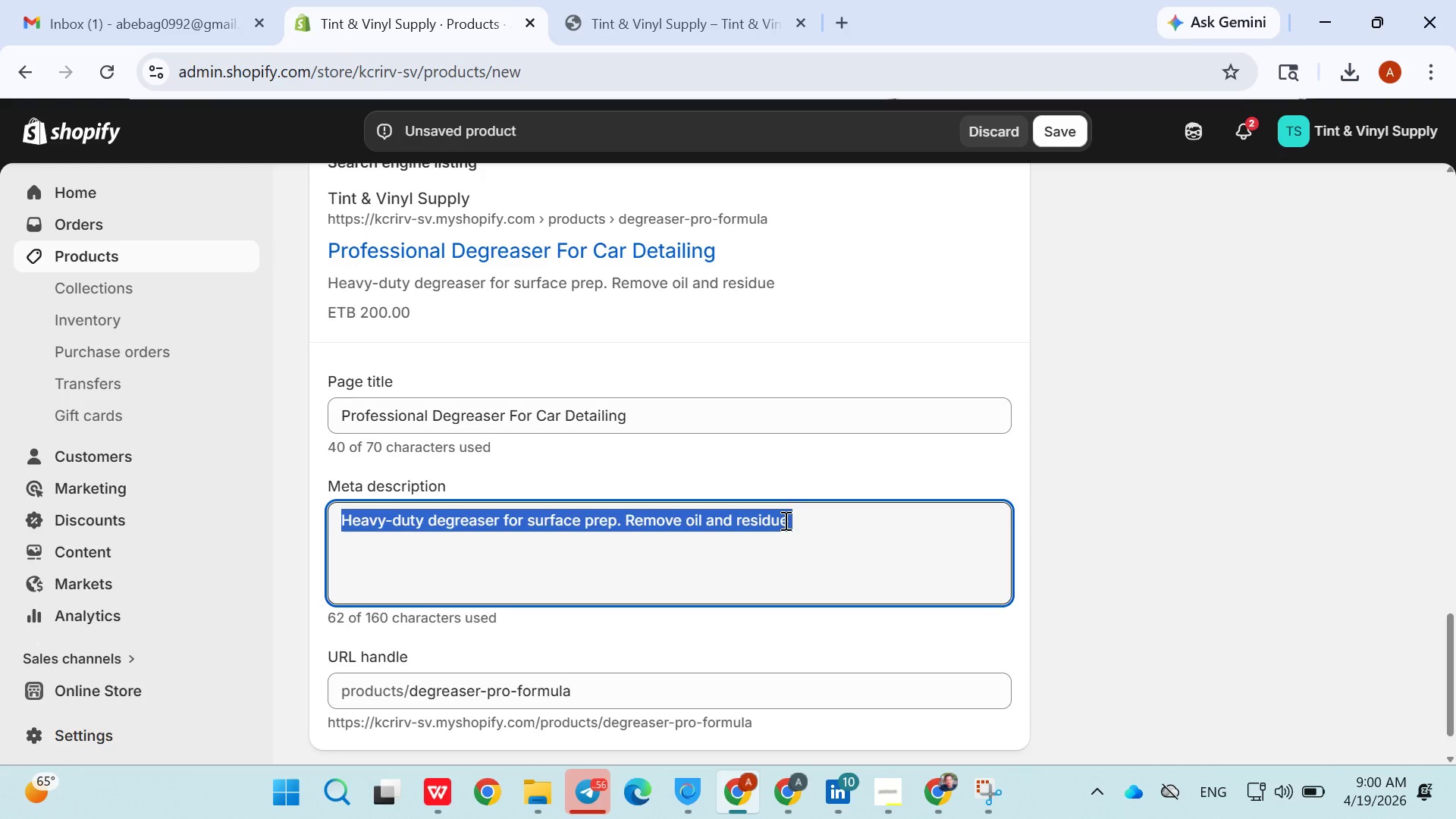 
triple_click([784, 520])
 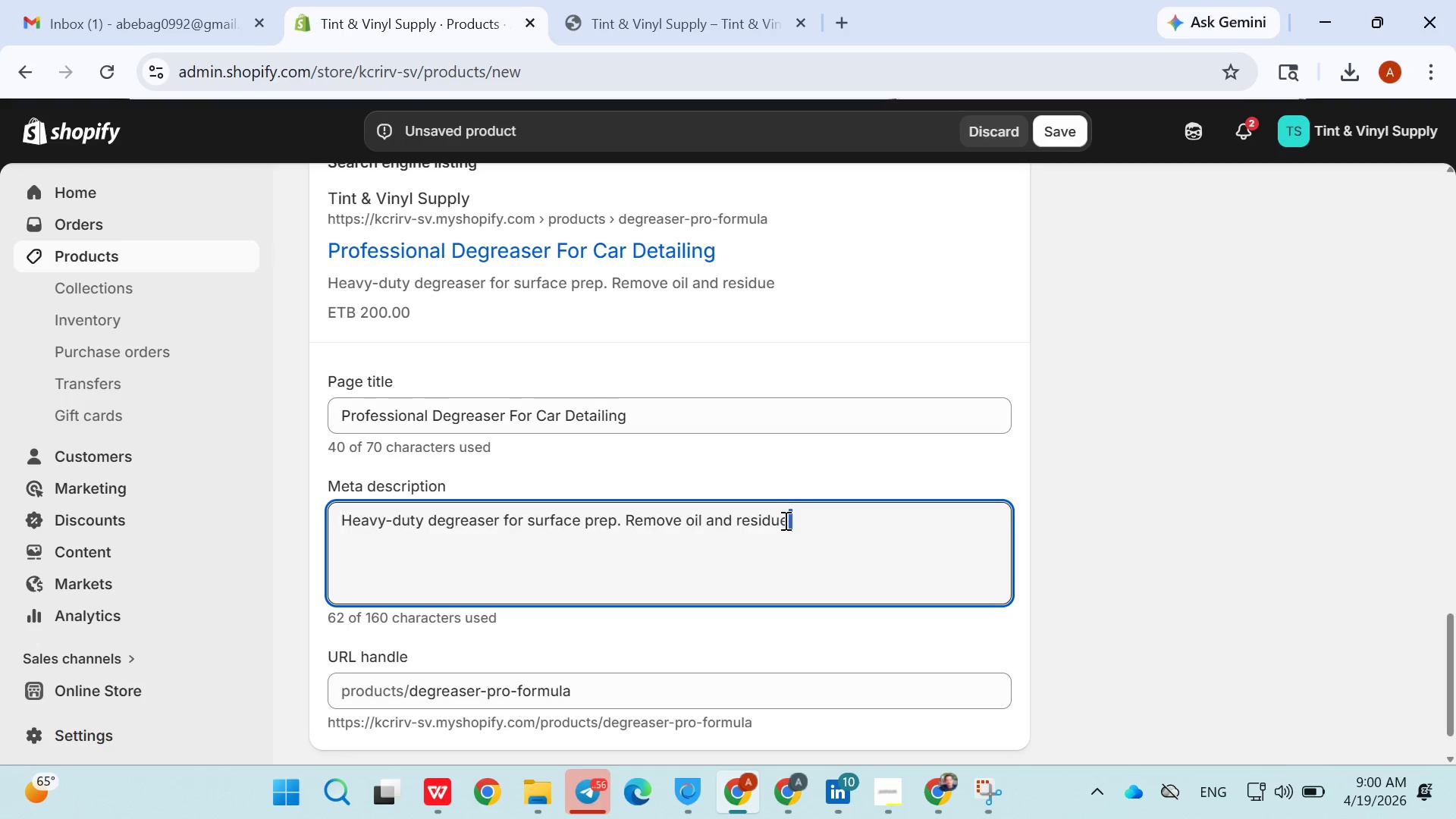 
double_click([784, 520])
 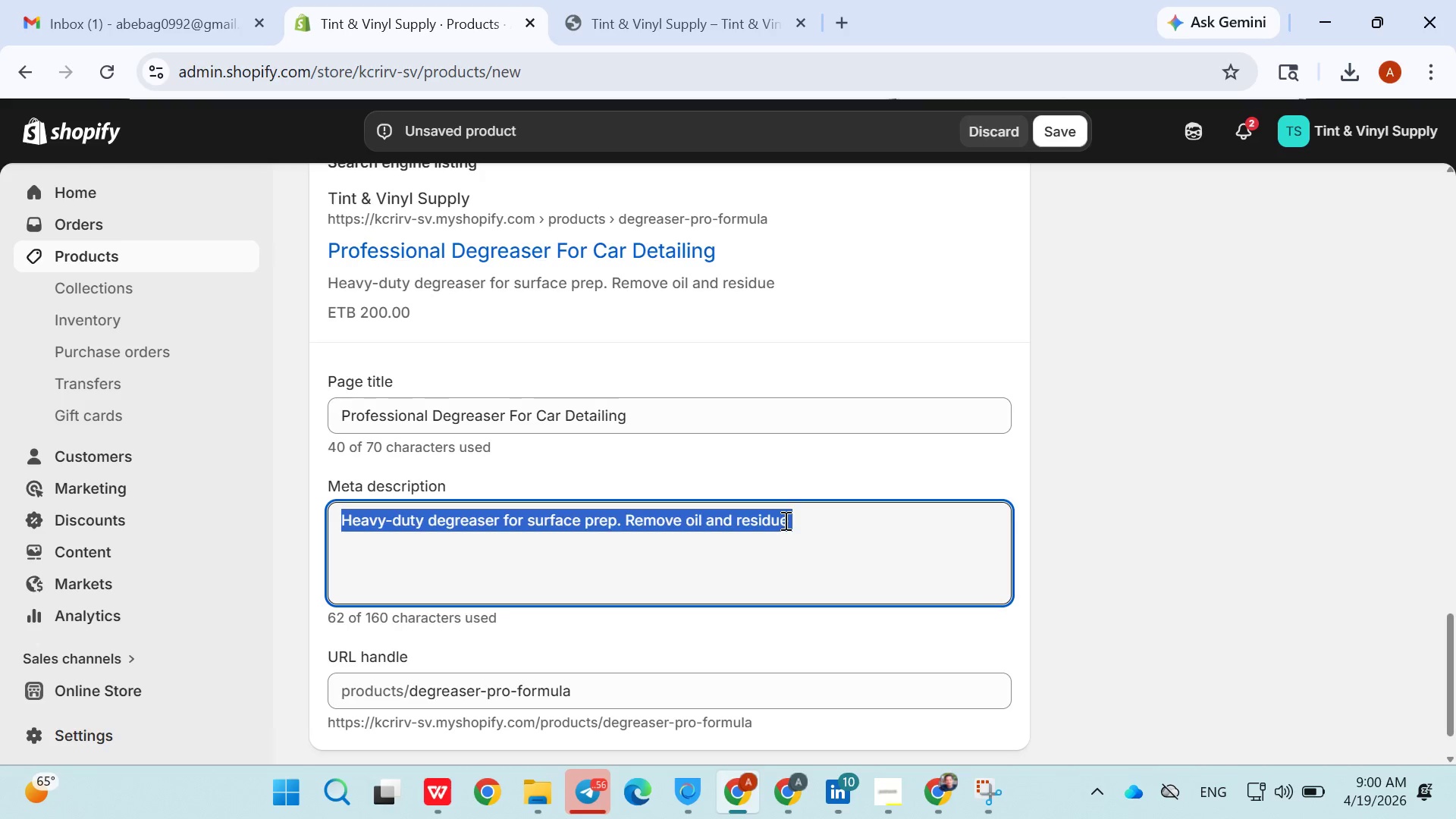 
triple_click([784, 520])
 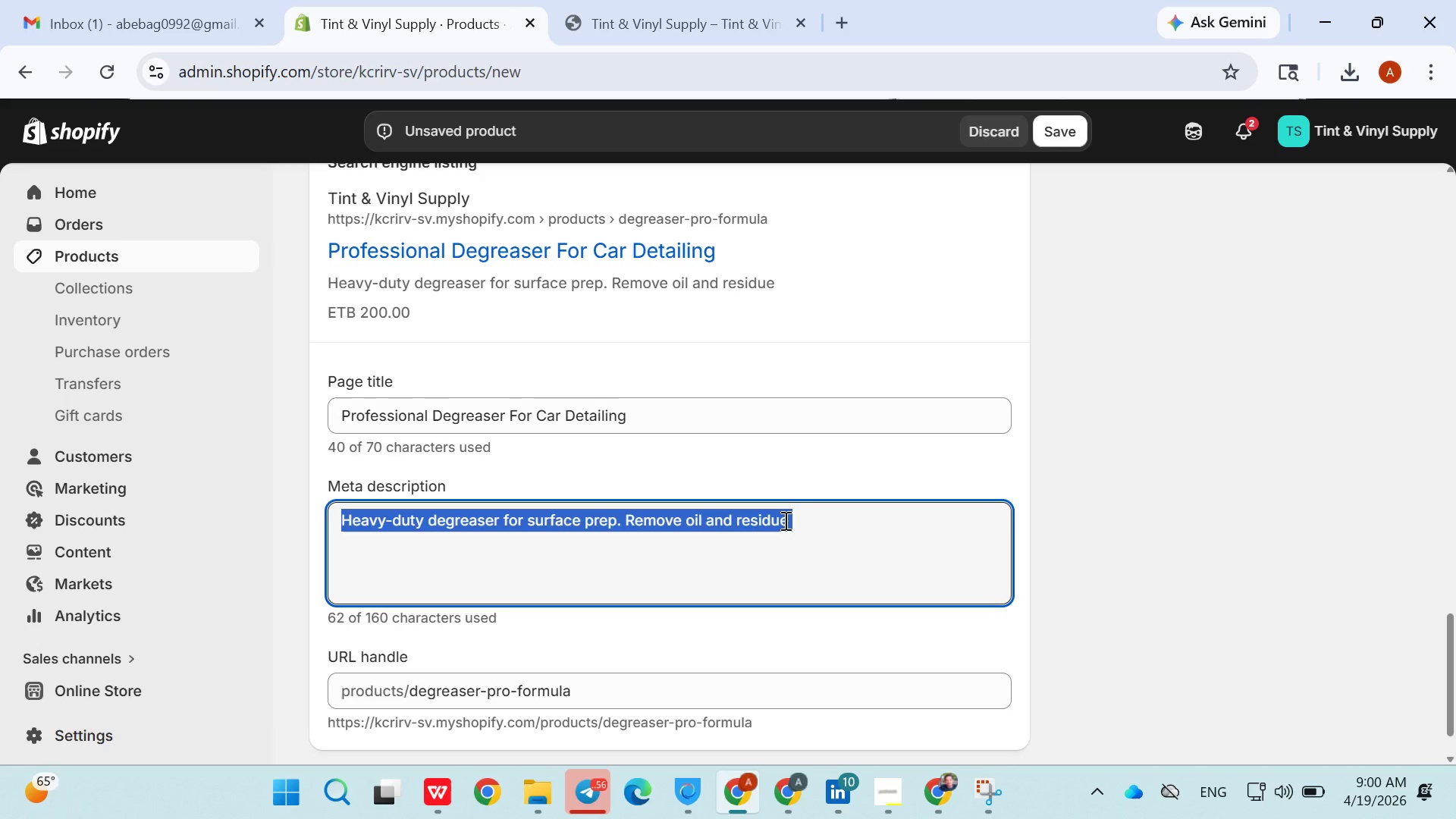 
triple_click([784, 520])
 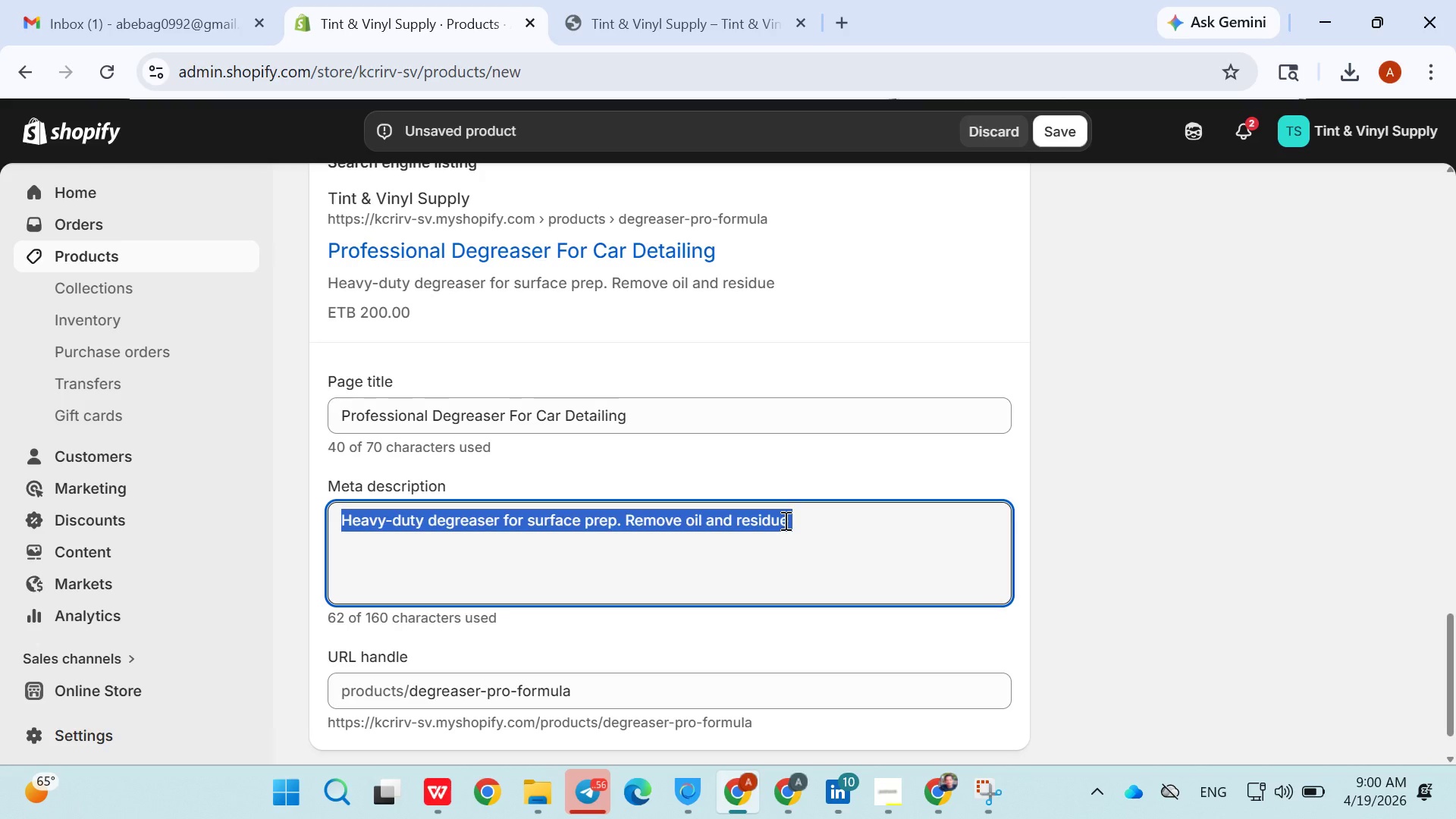 
triple_click([784, 520])
 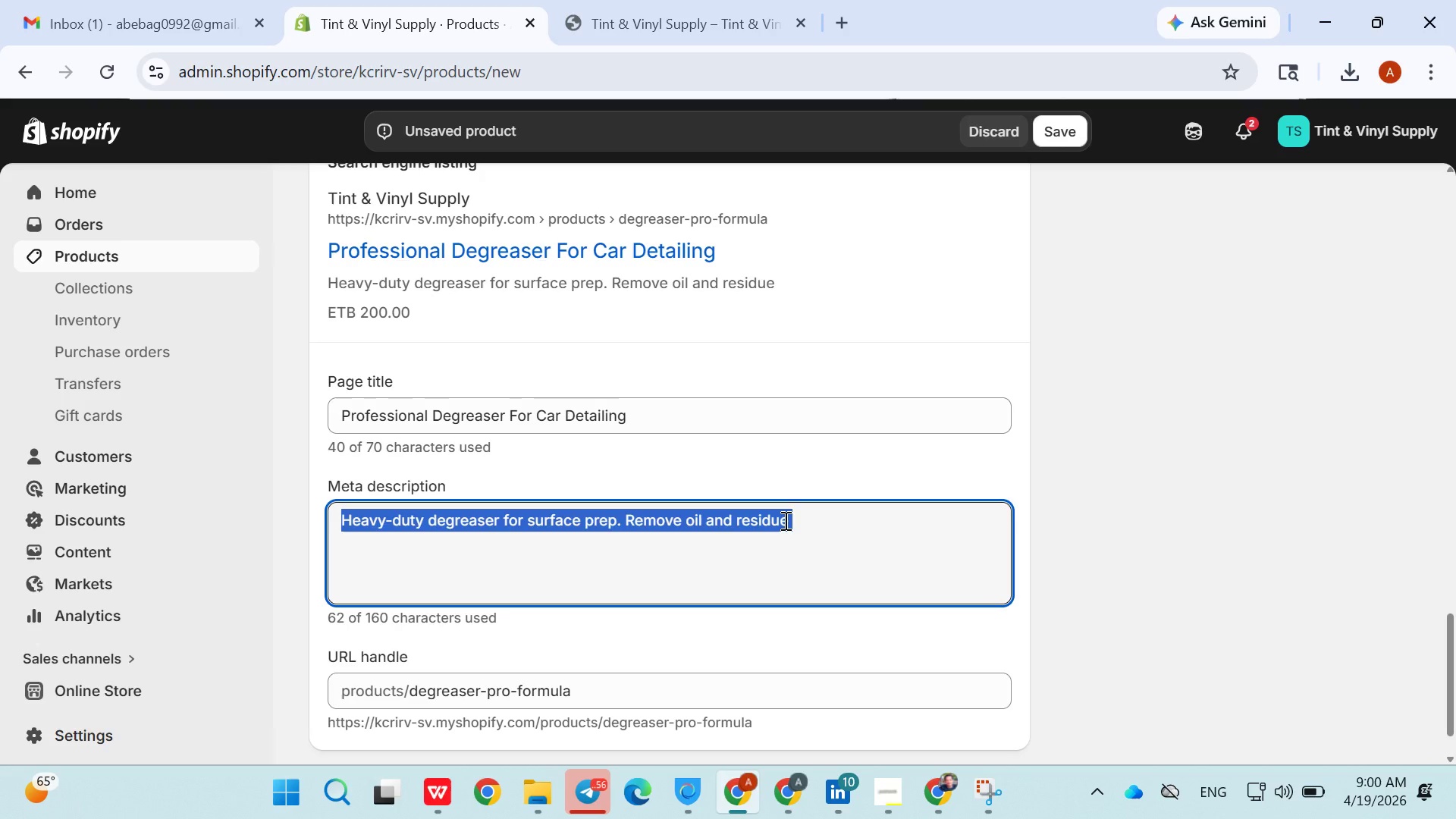 
triple_click([784, 520])
 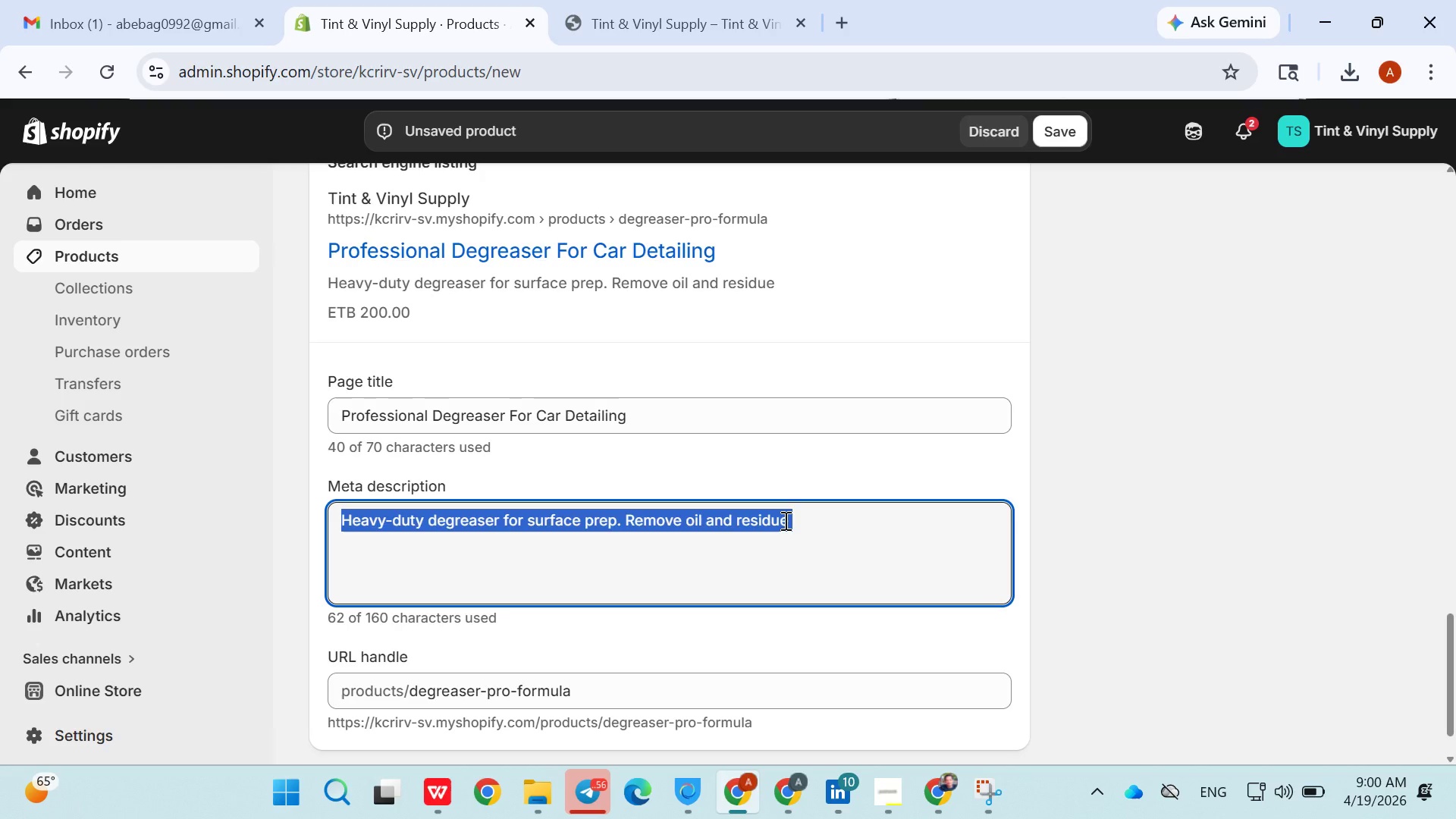 
triple_click([784, 520])
 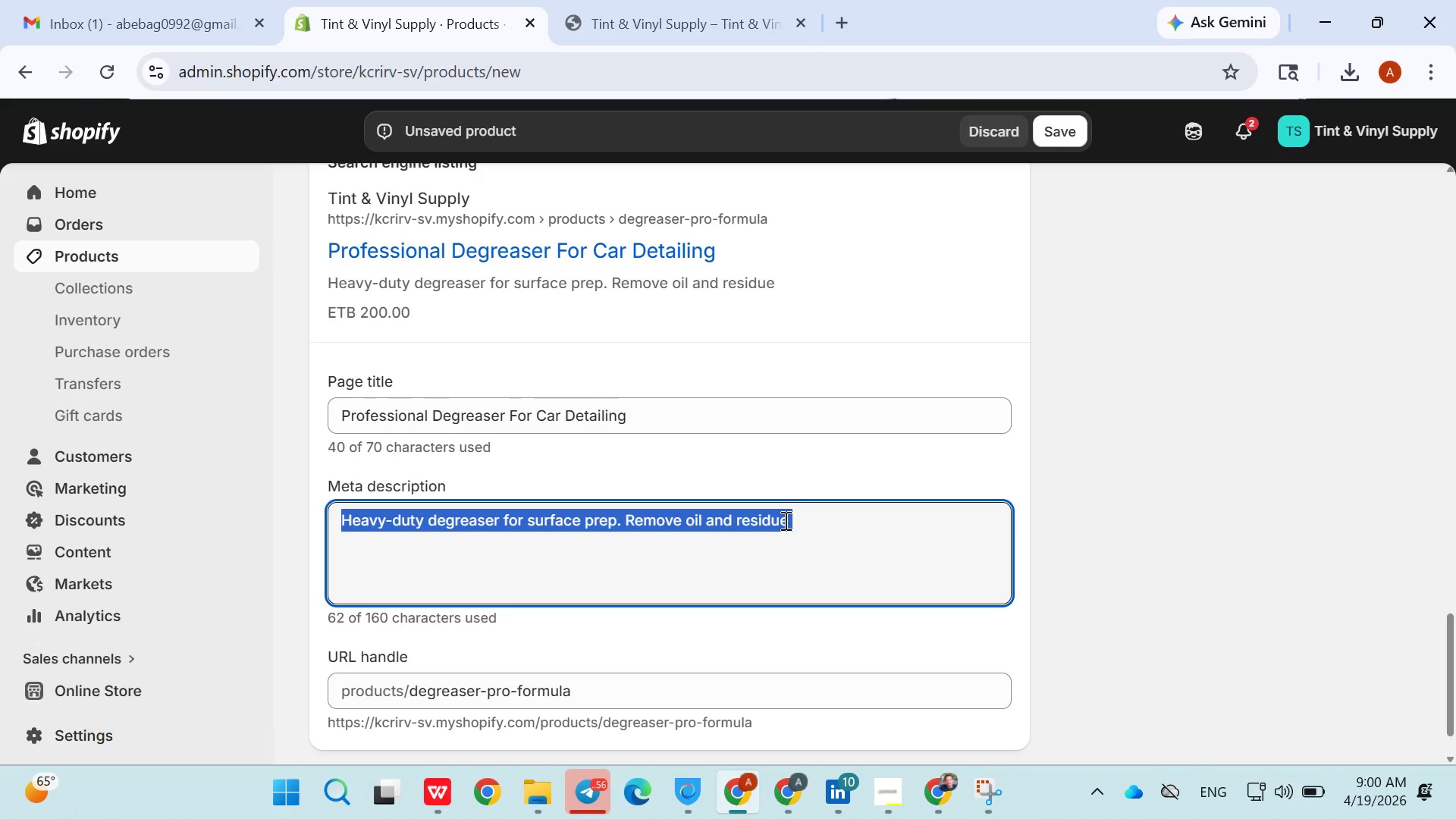 
triple_click([784, 520])
 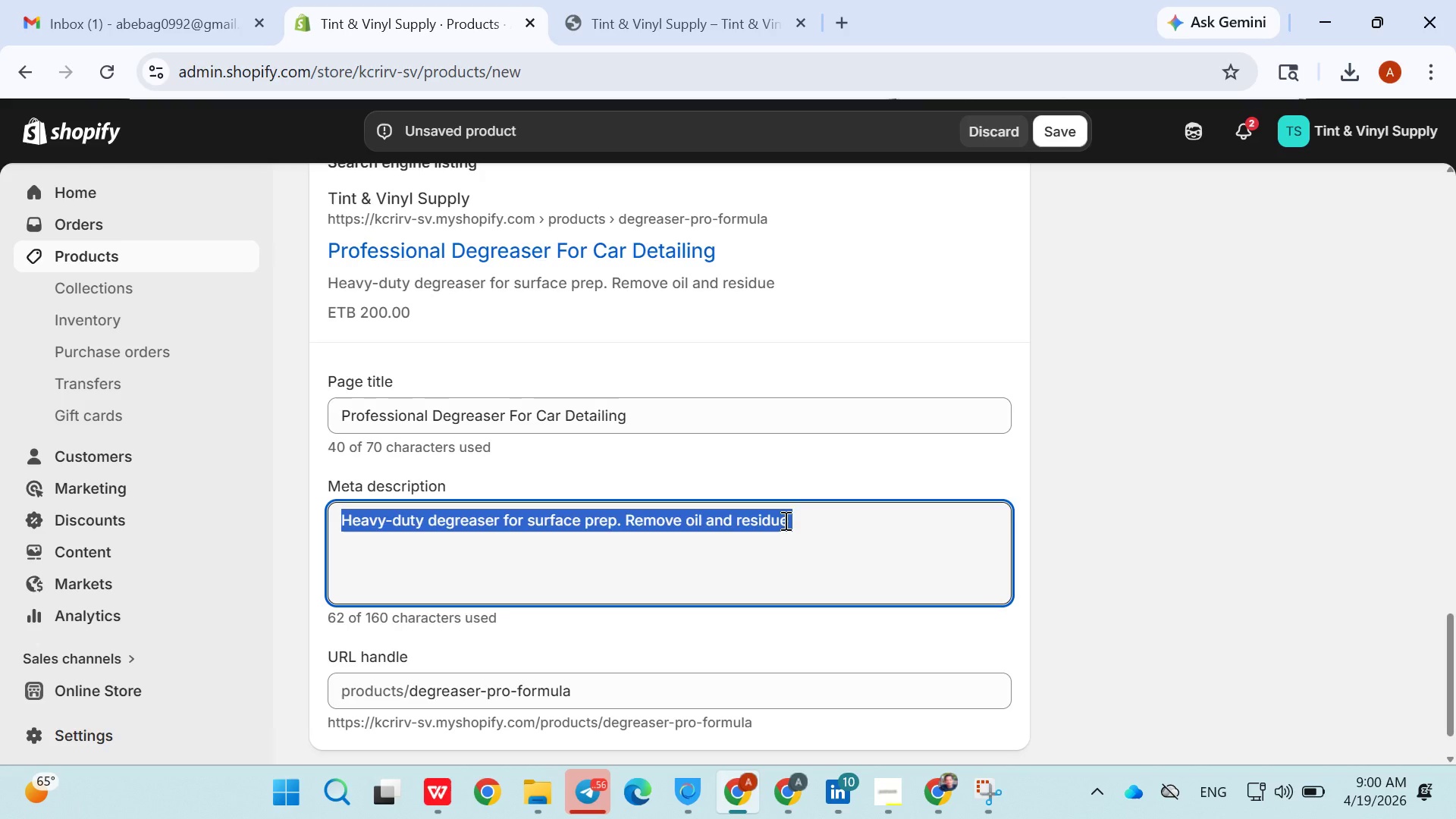 
triple_click([784, 520])
 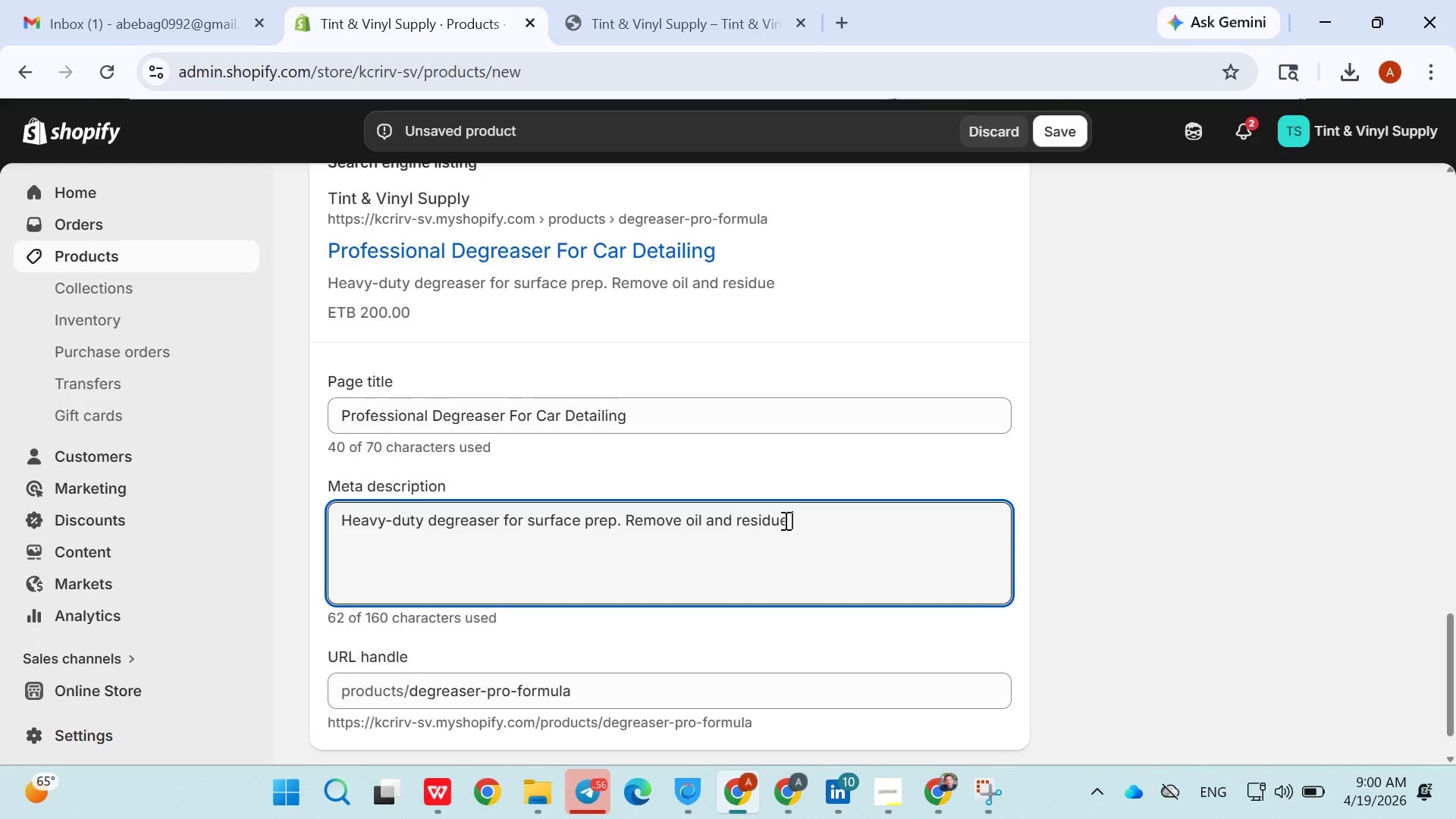 
key(ArrowRight)
 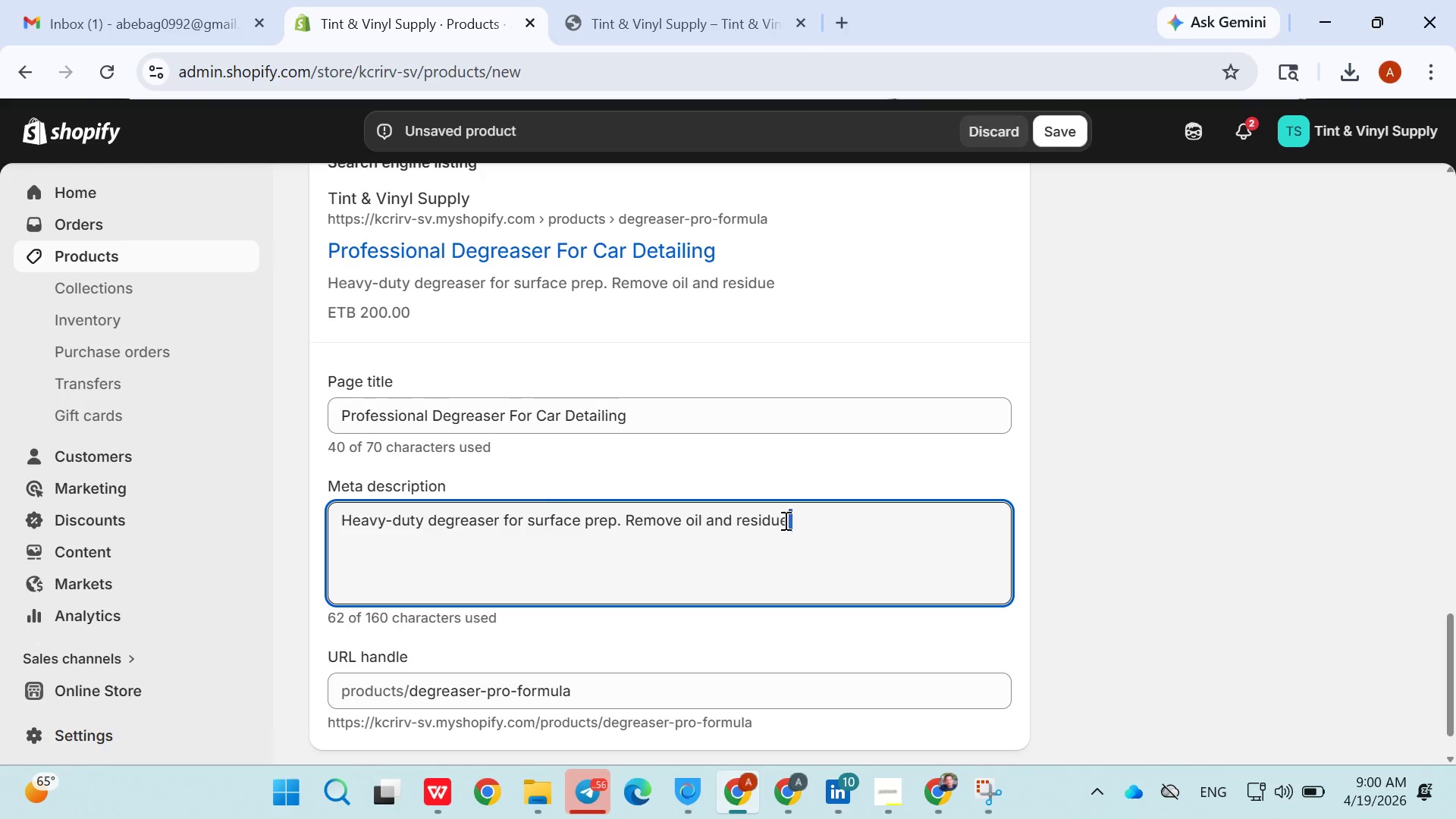 
left_click([784, 520])
 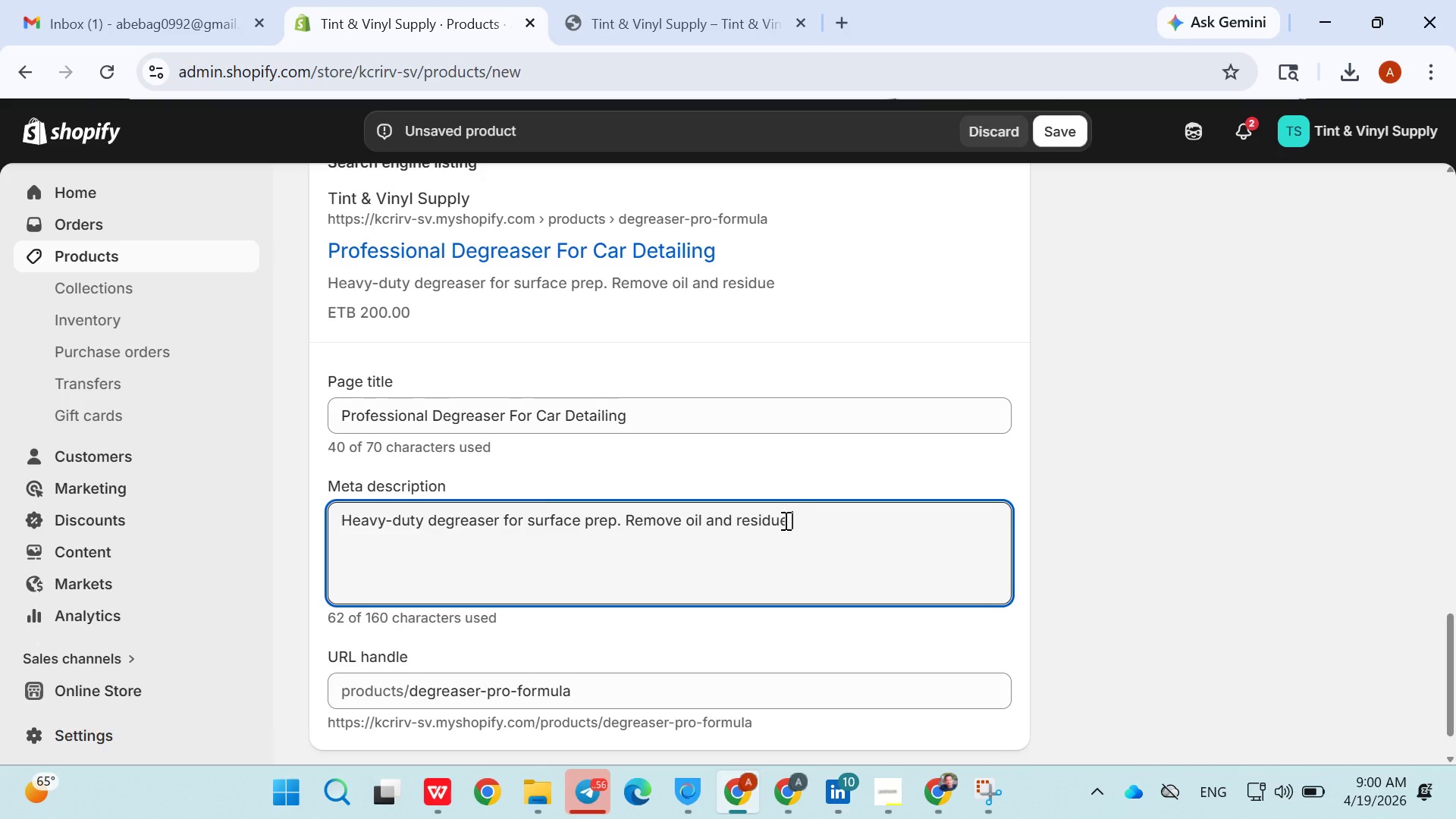 
type( befo)
 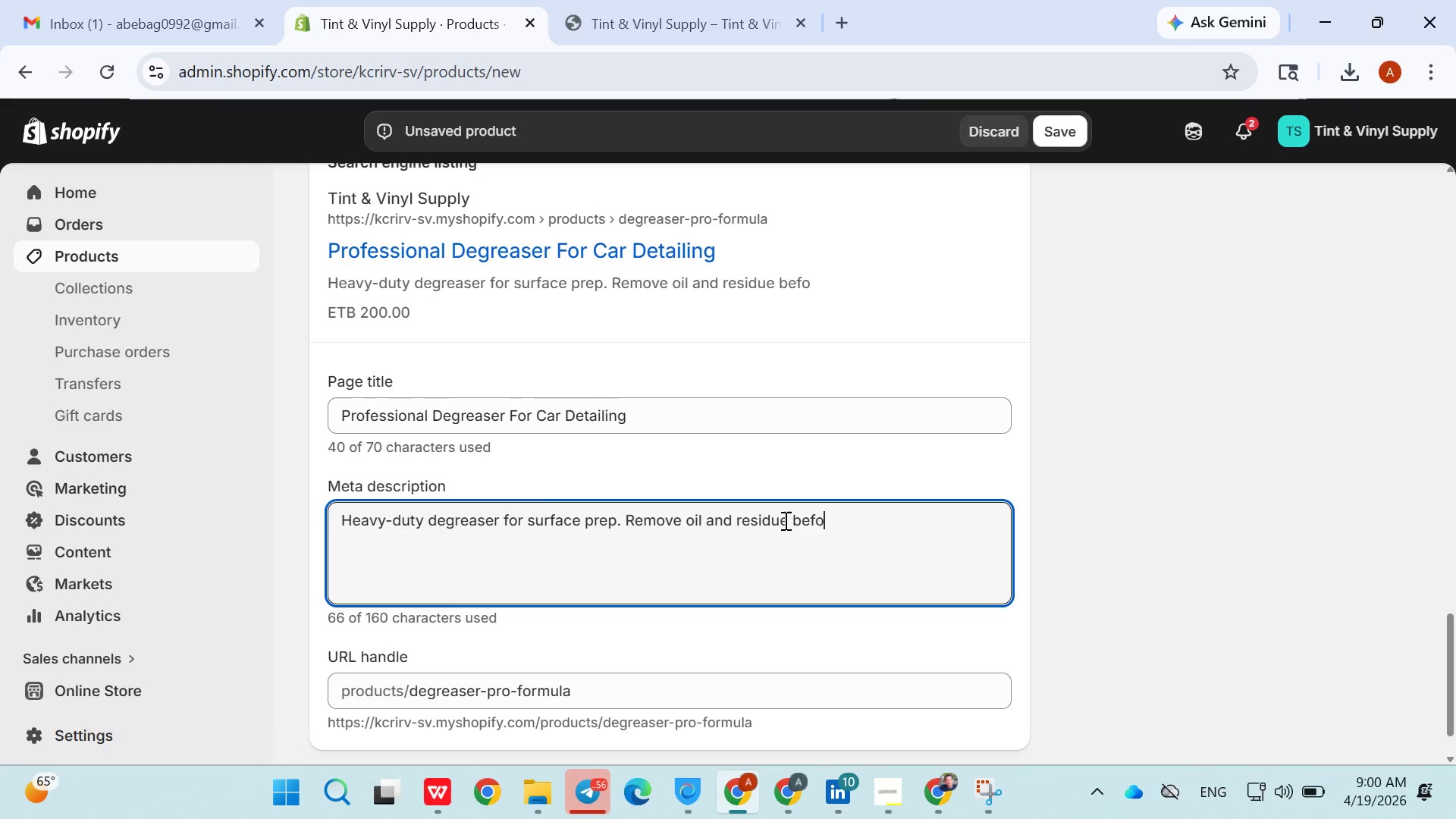 
double_click([784, 520])
 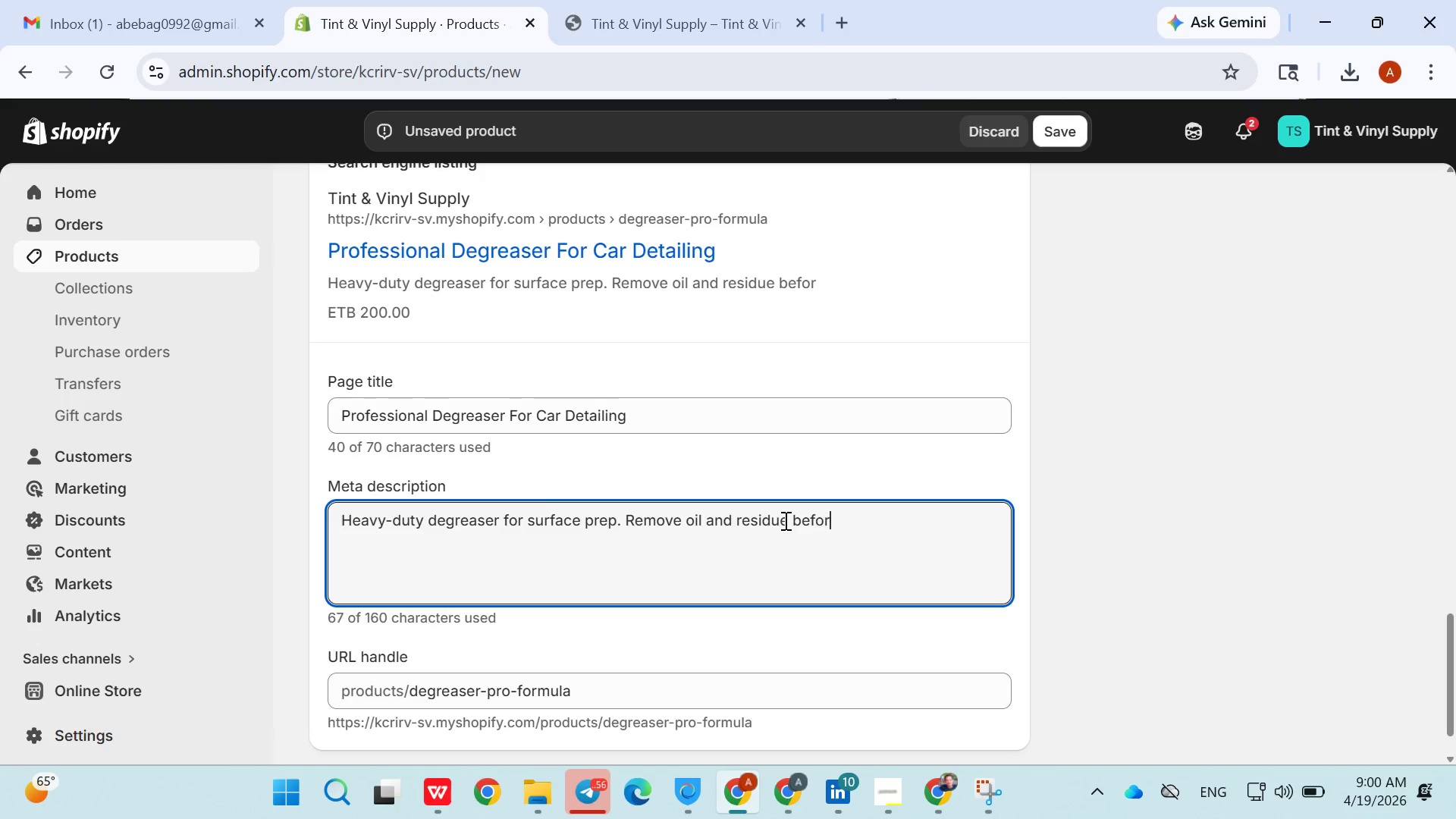 
type(re )
 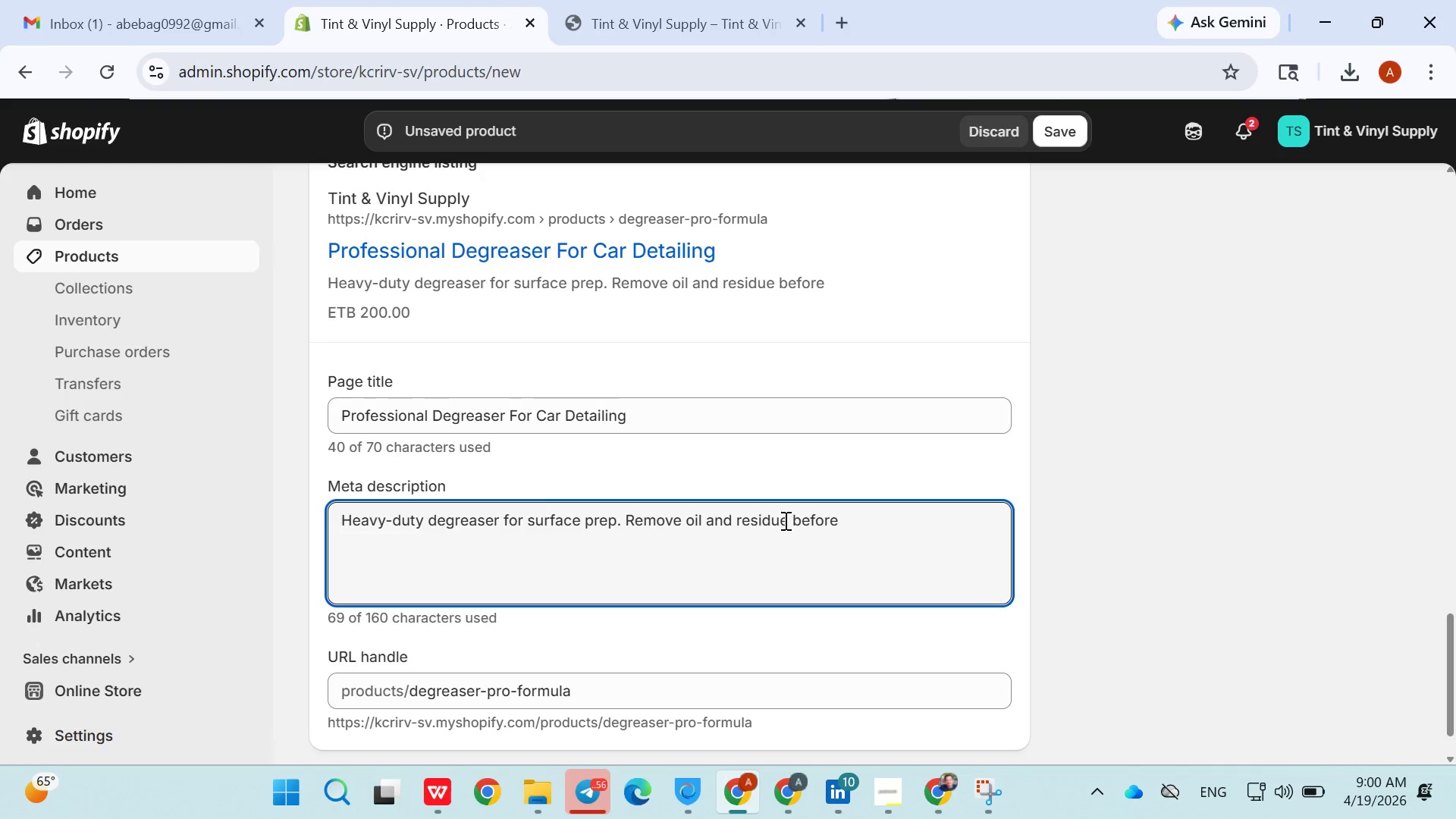 
double_click([784, 520])
 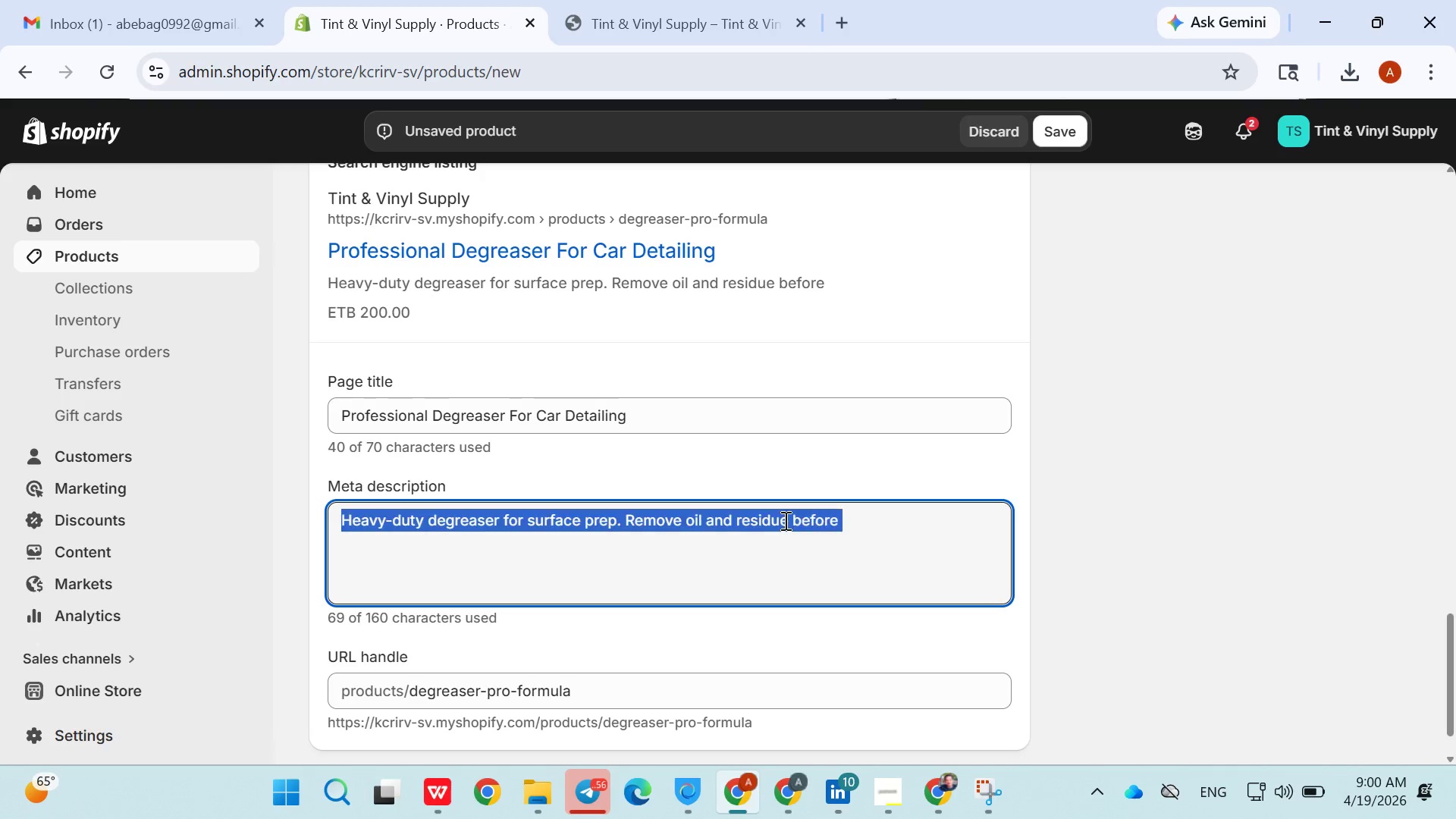 
triple_click([784, 520])
 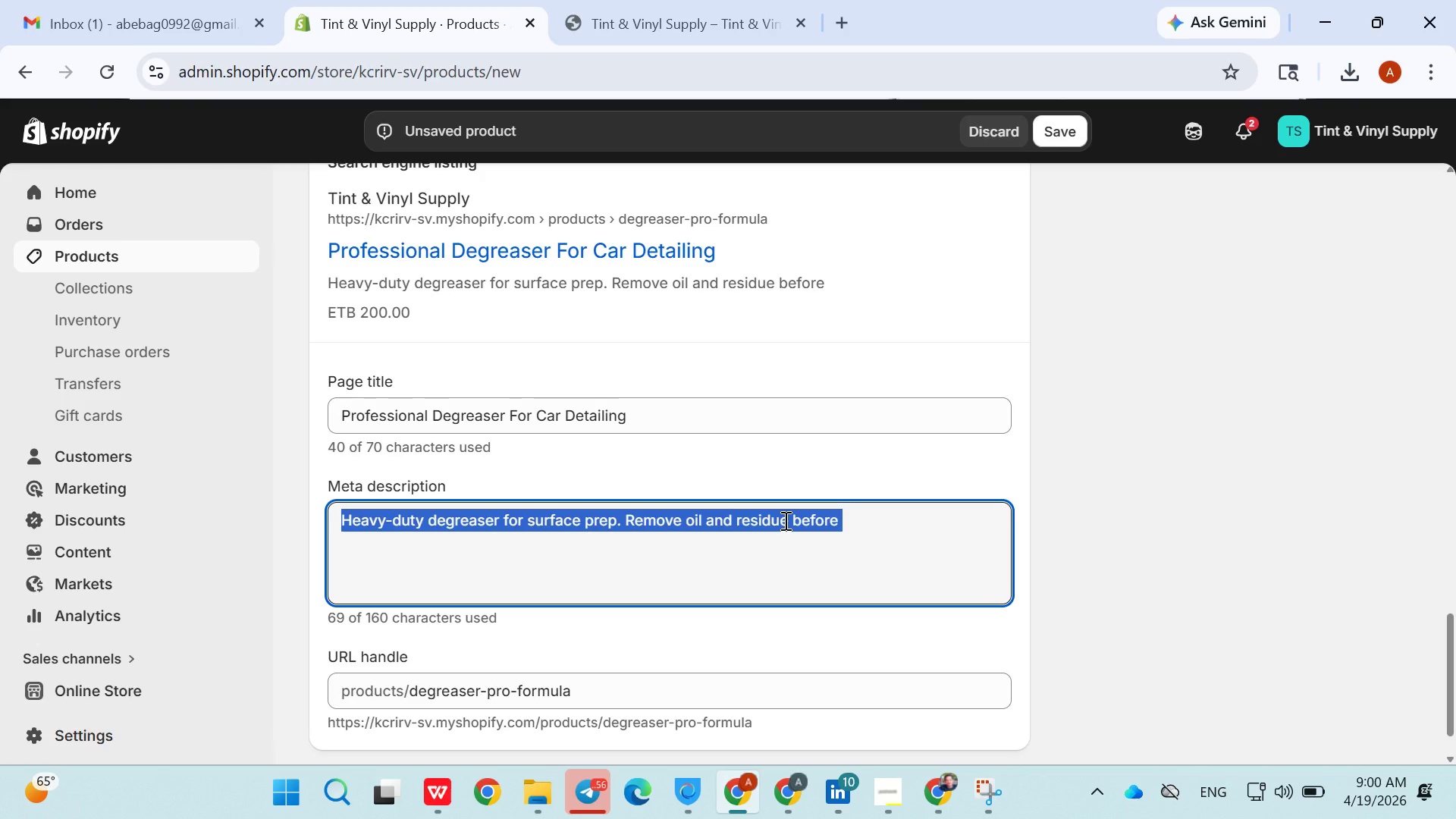 
triple_click([784, 520])
 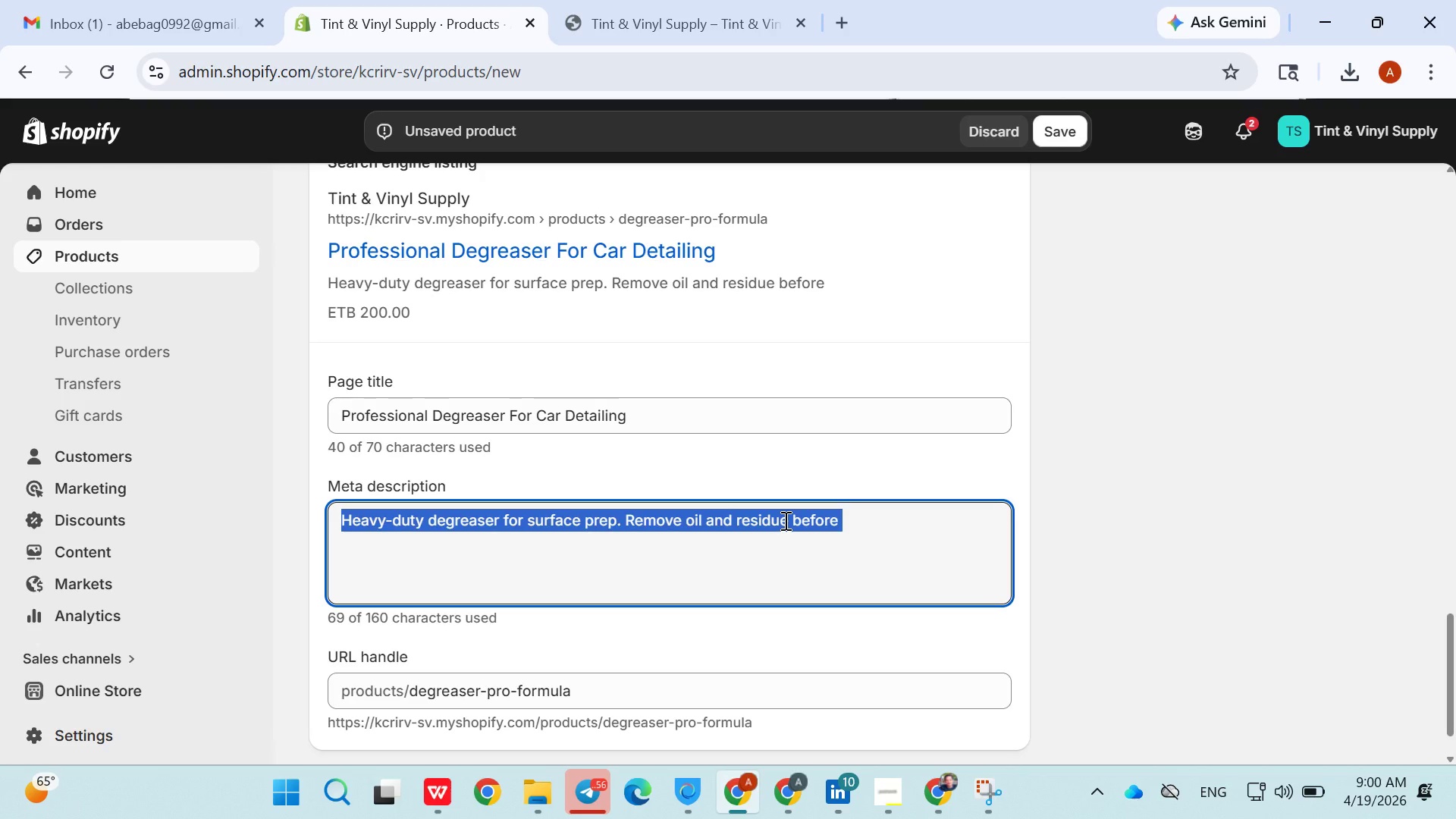 
triple_click([784, 520])
 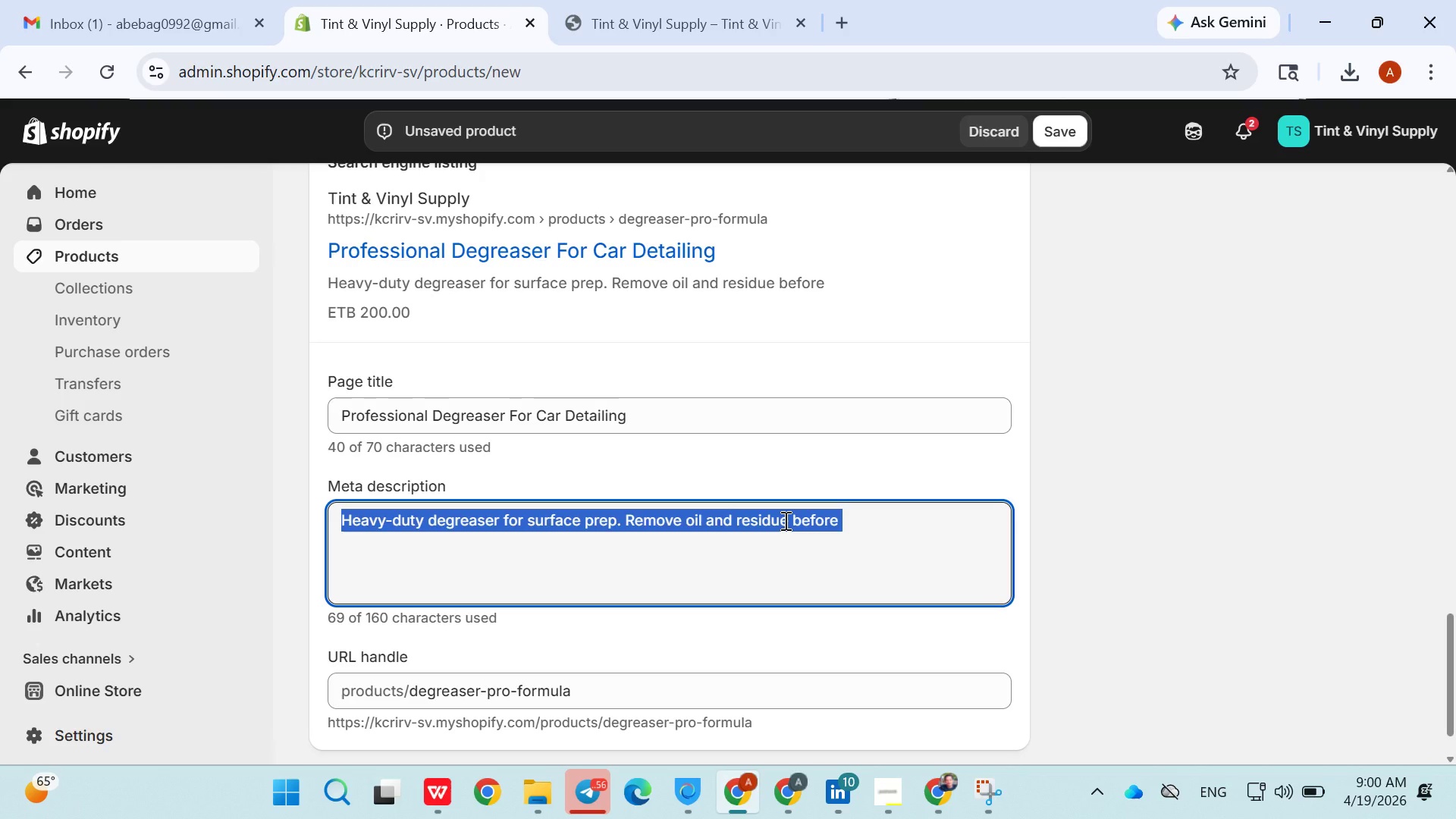 
triple_click([784, 520])
 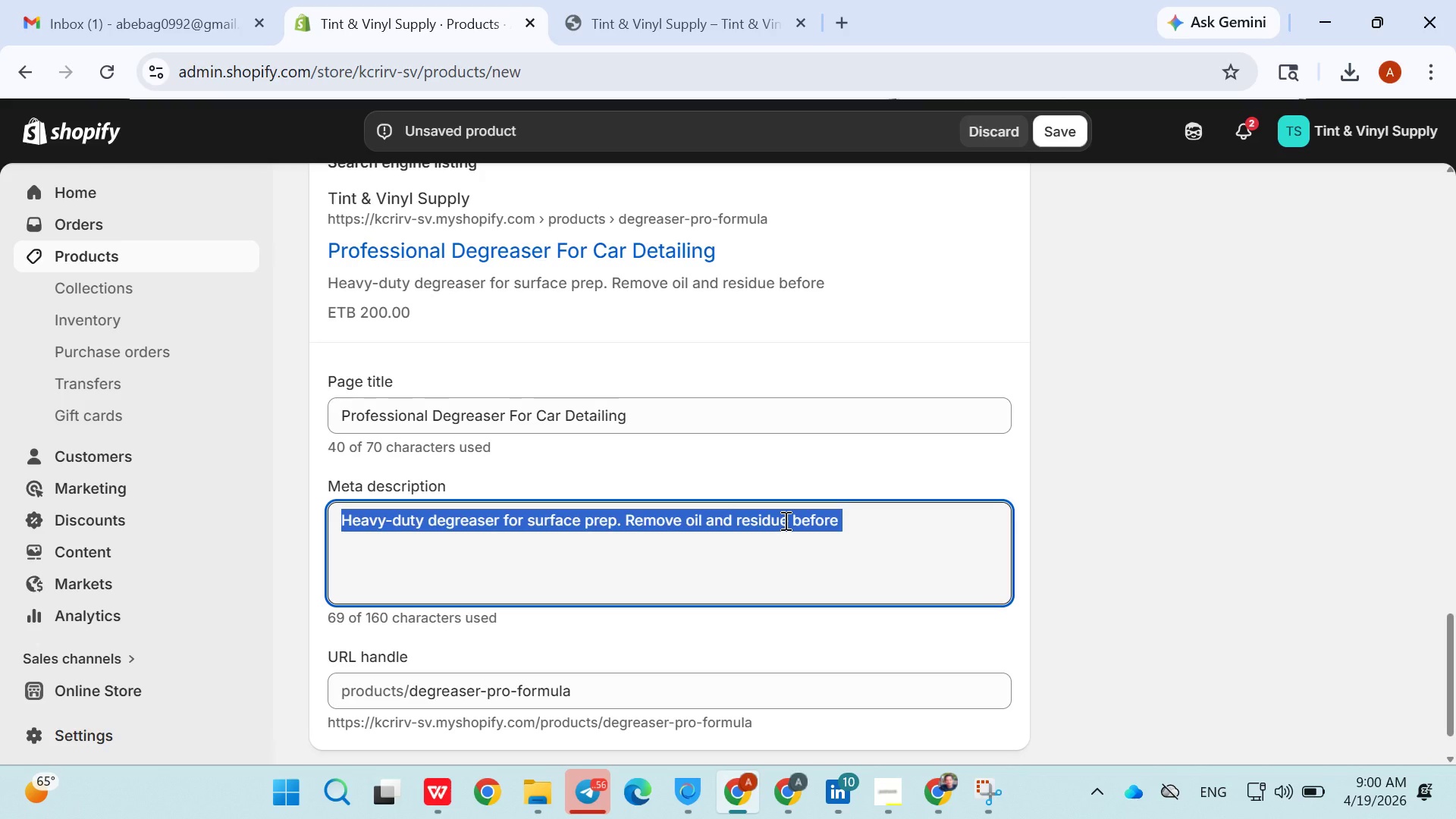 
triple_click([784, 520])
 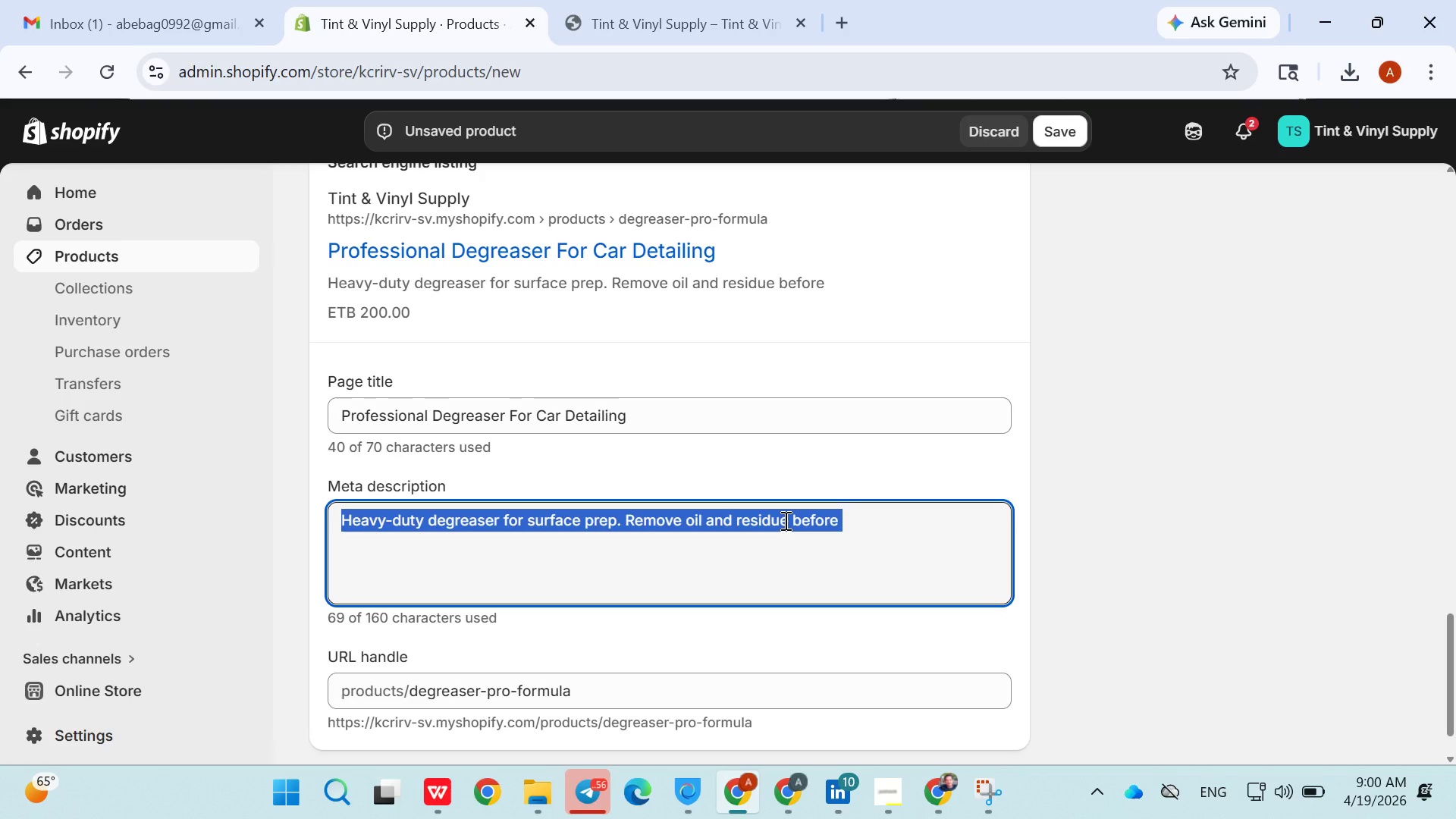 
triple_click([784, 520])
 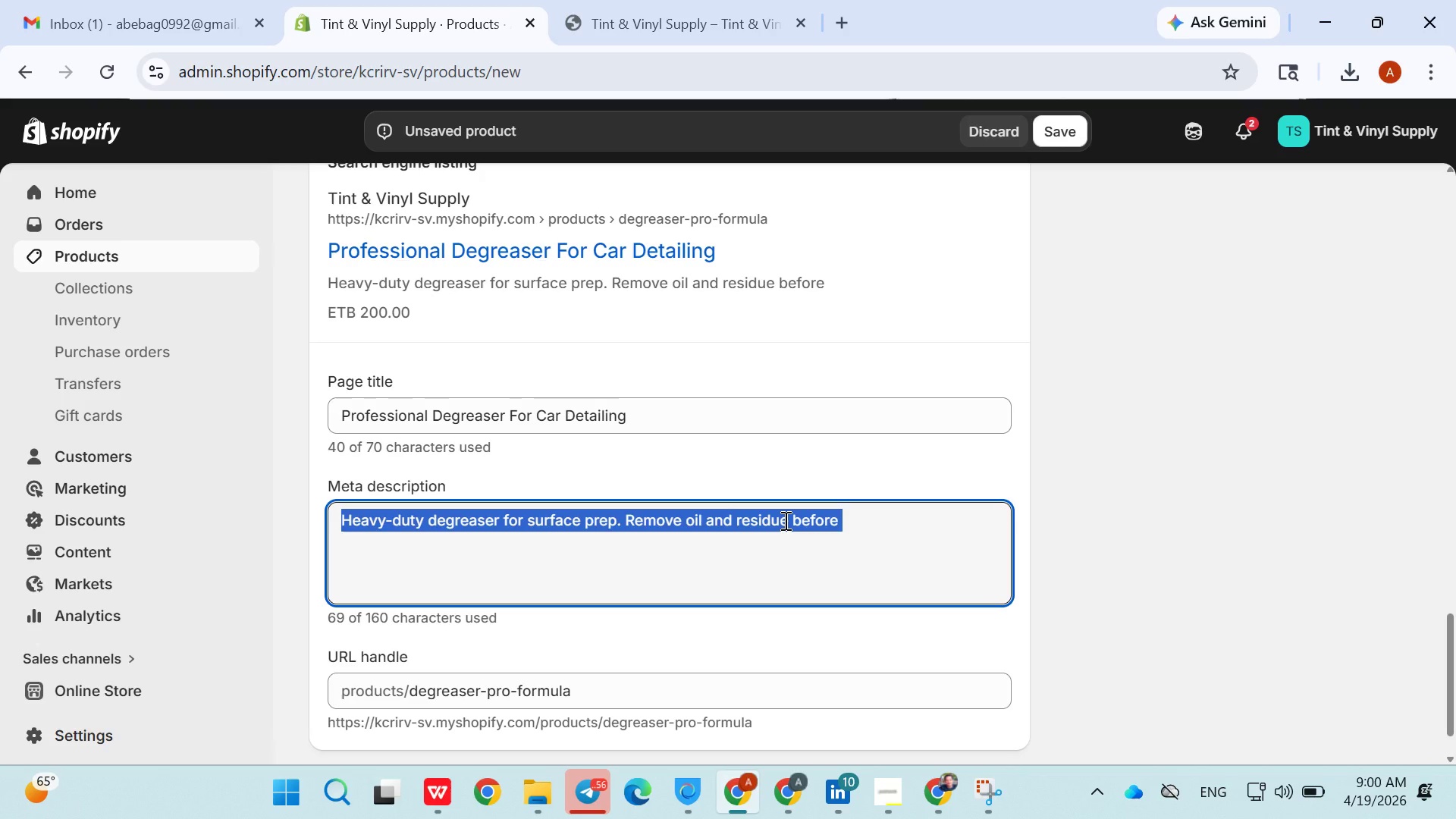 
triple_click([784, 520])
 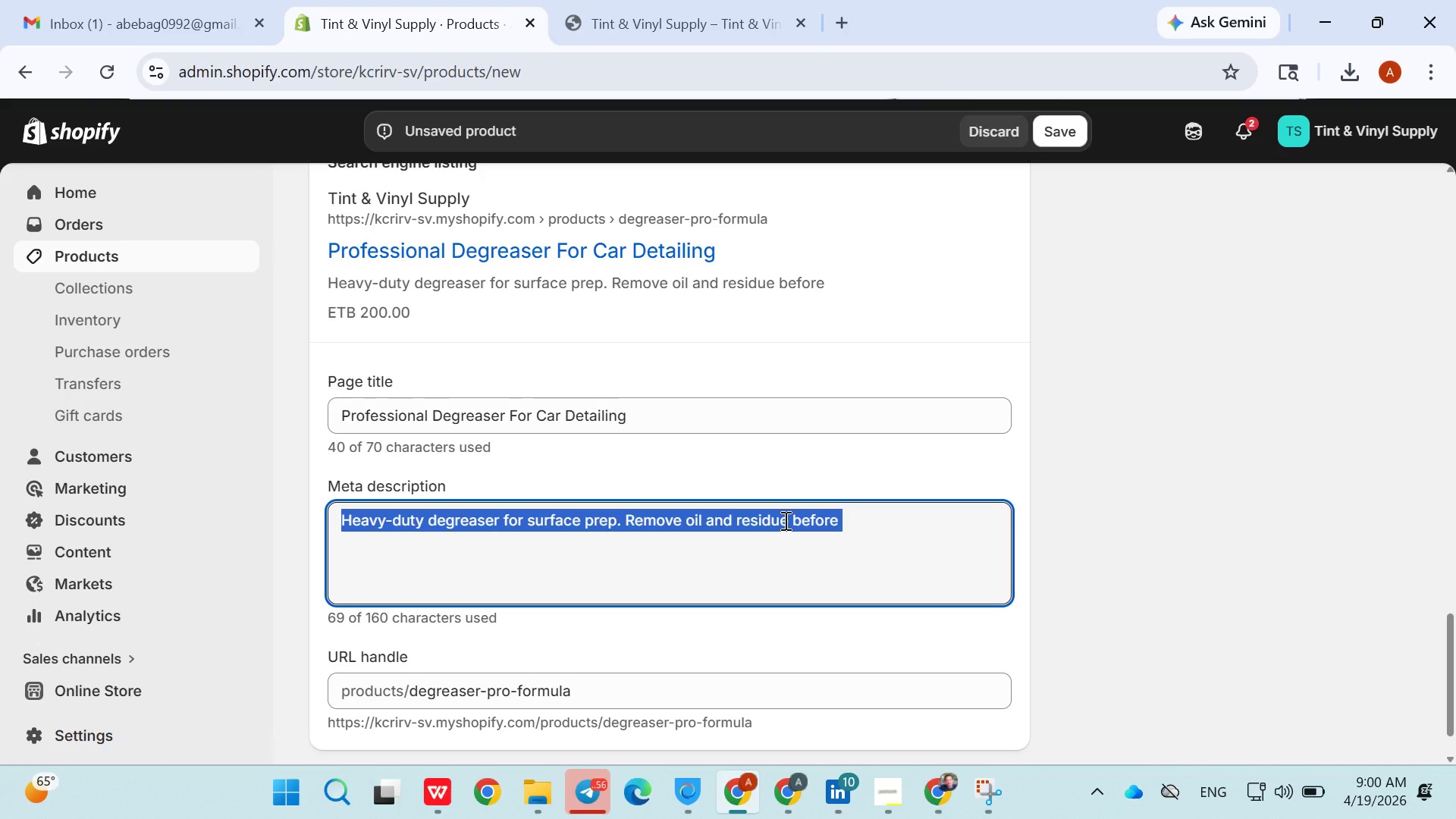 
triple_click([784, 520])
 